 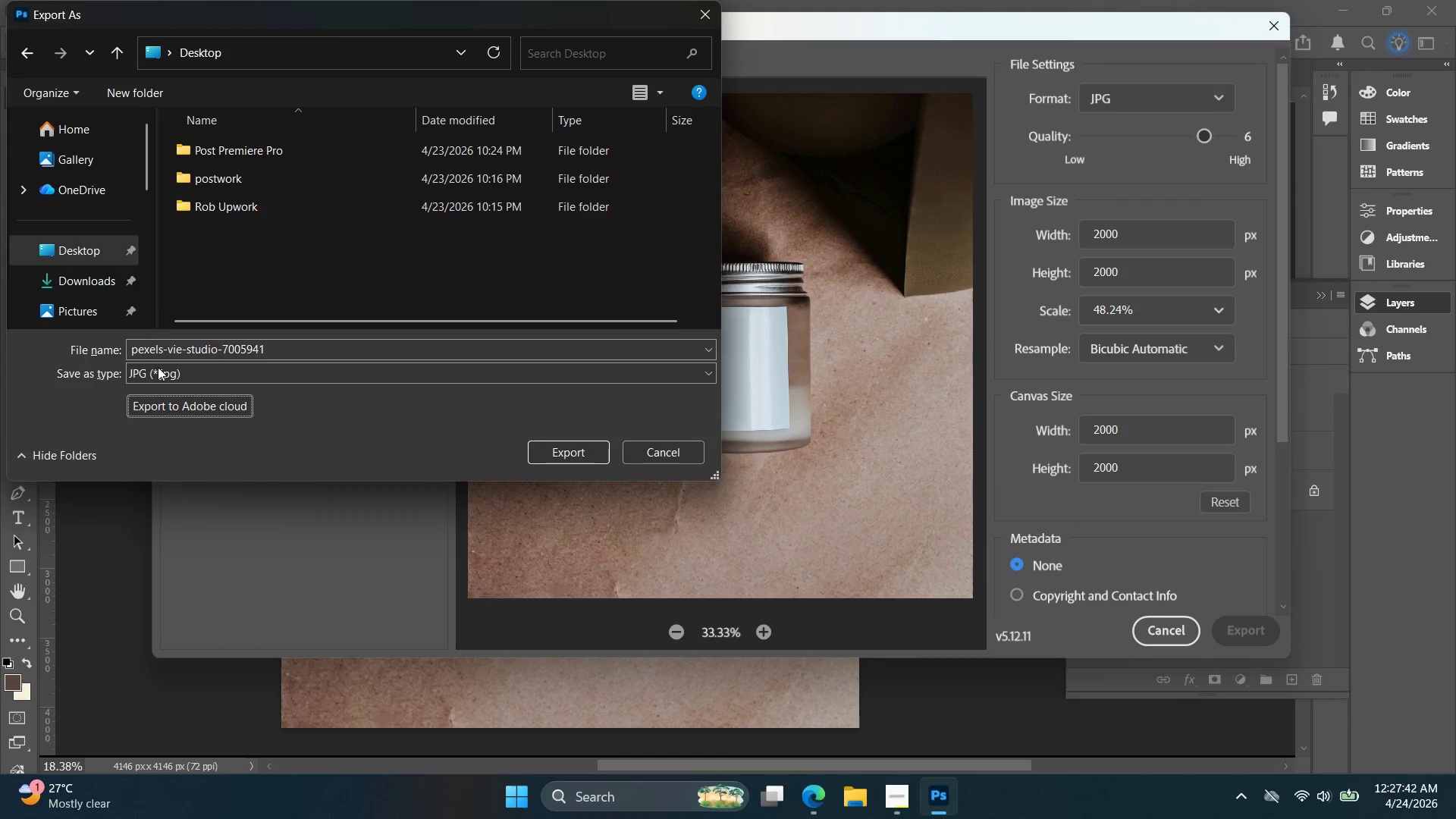 
left_click_drag(start_coordinate=[284, 352], to_coordinate=[96, 359])
 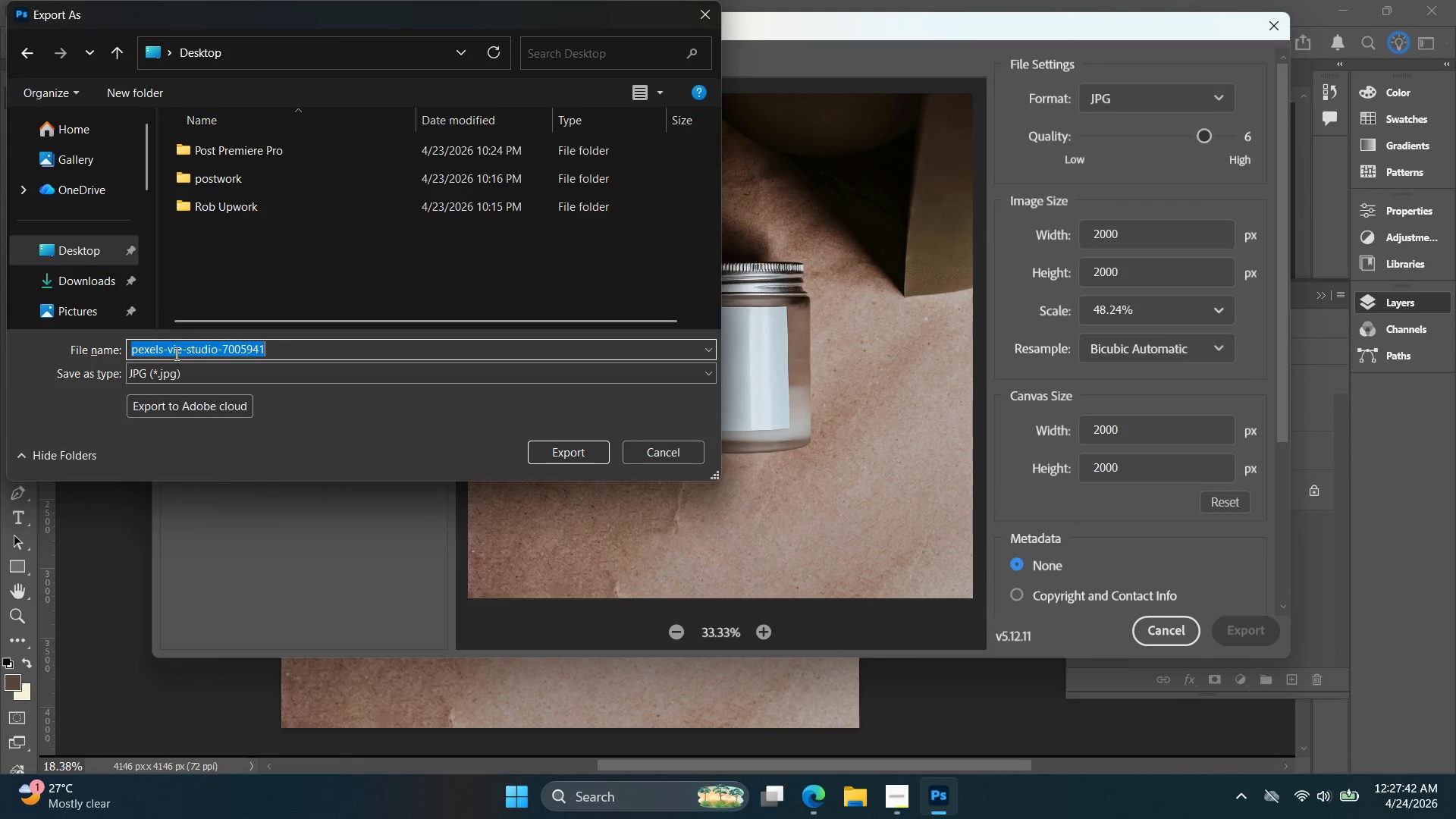 
key(Control+V)
 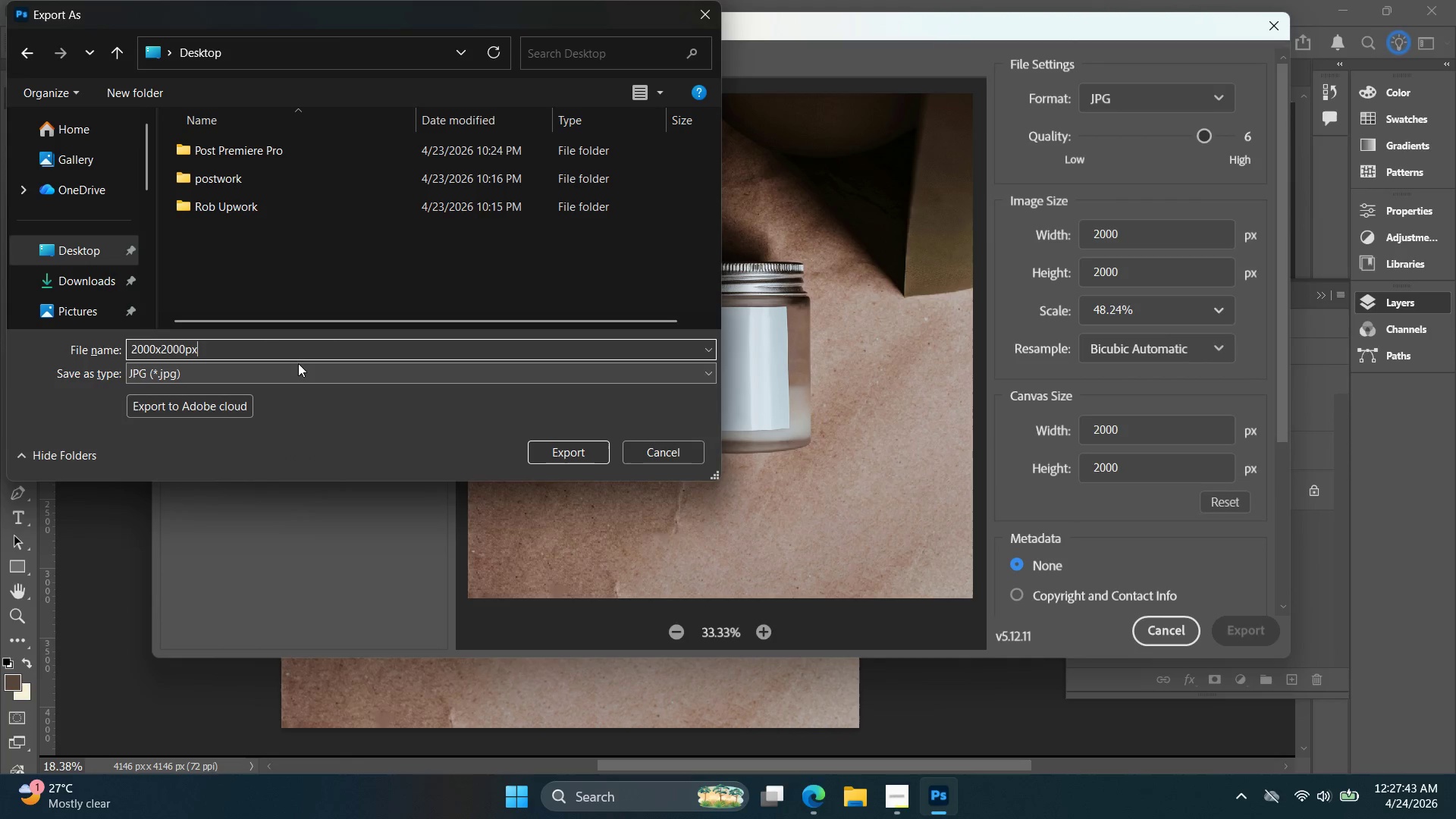 
key(Space)
 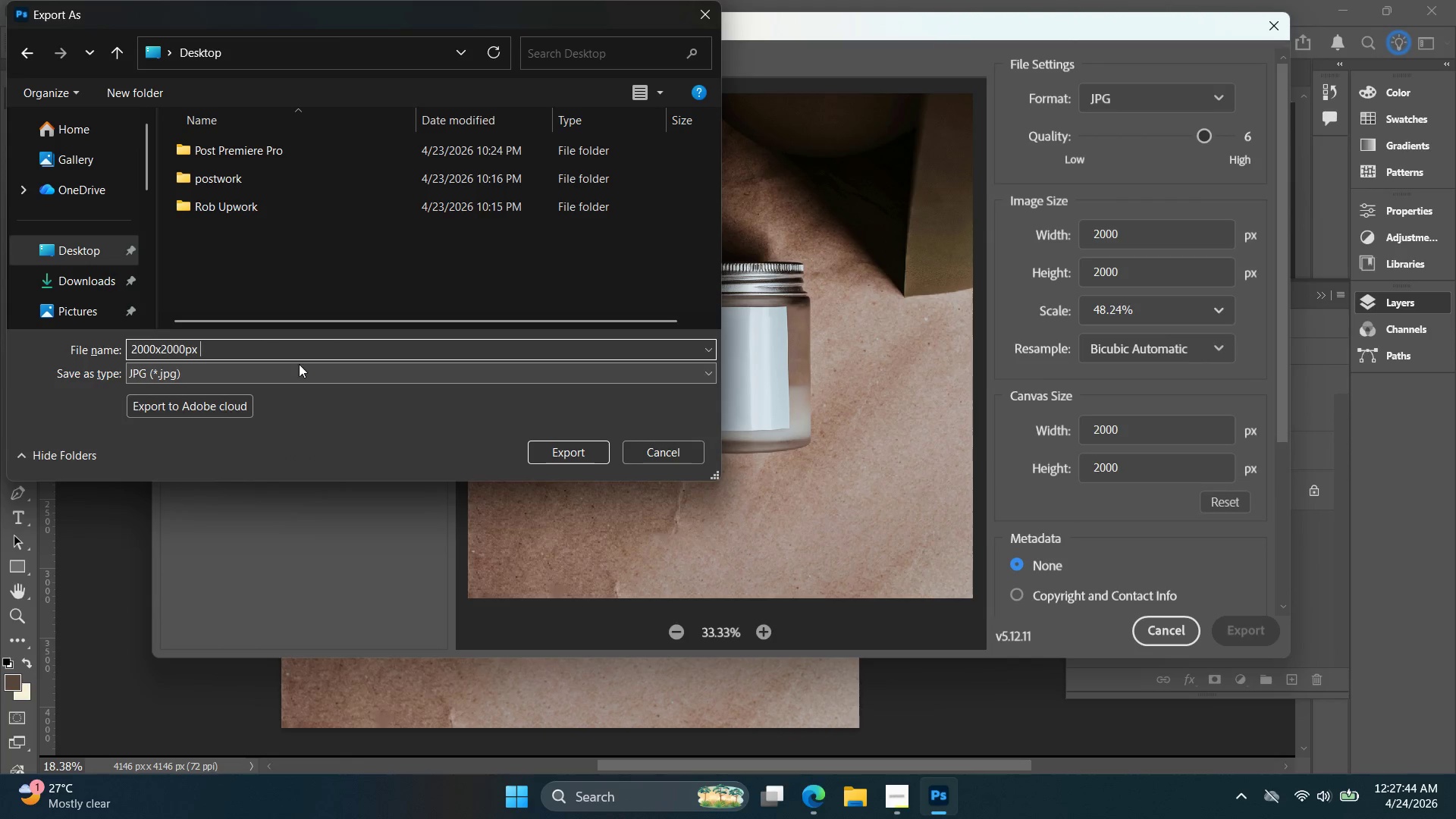 
key(1)
 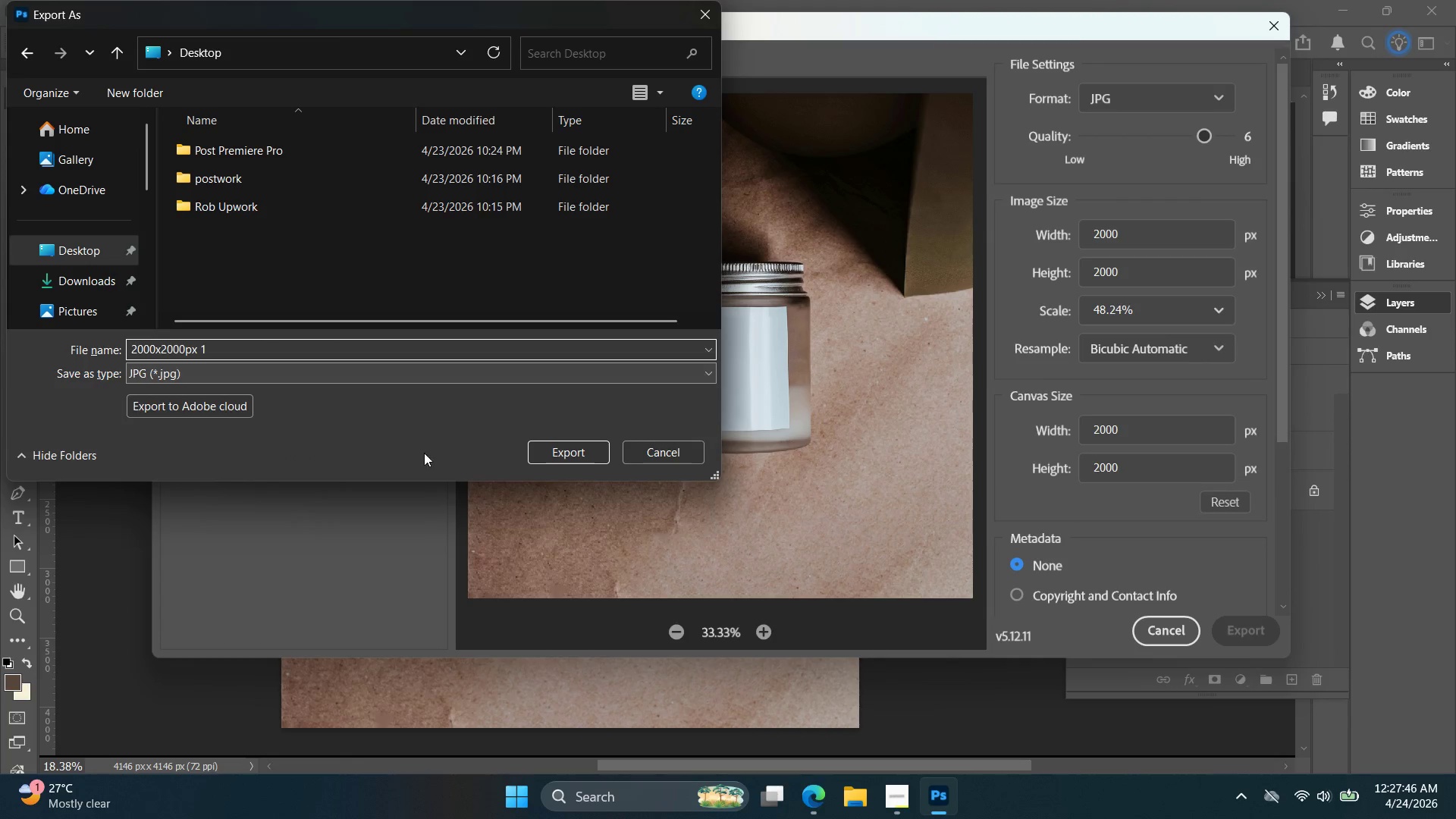 
left_click([588, 464])
 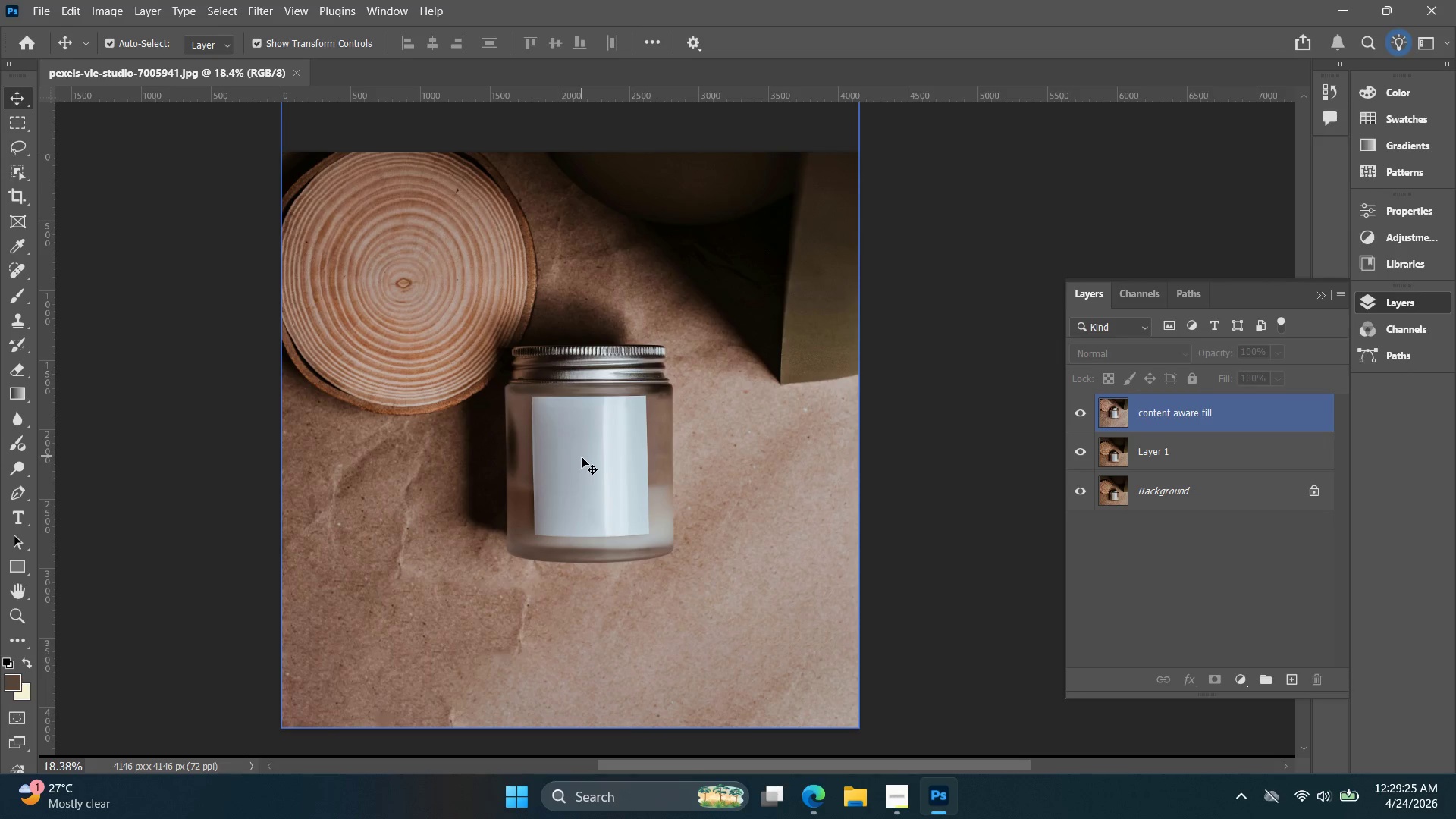 
wait(103.55)
 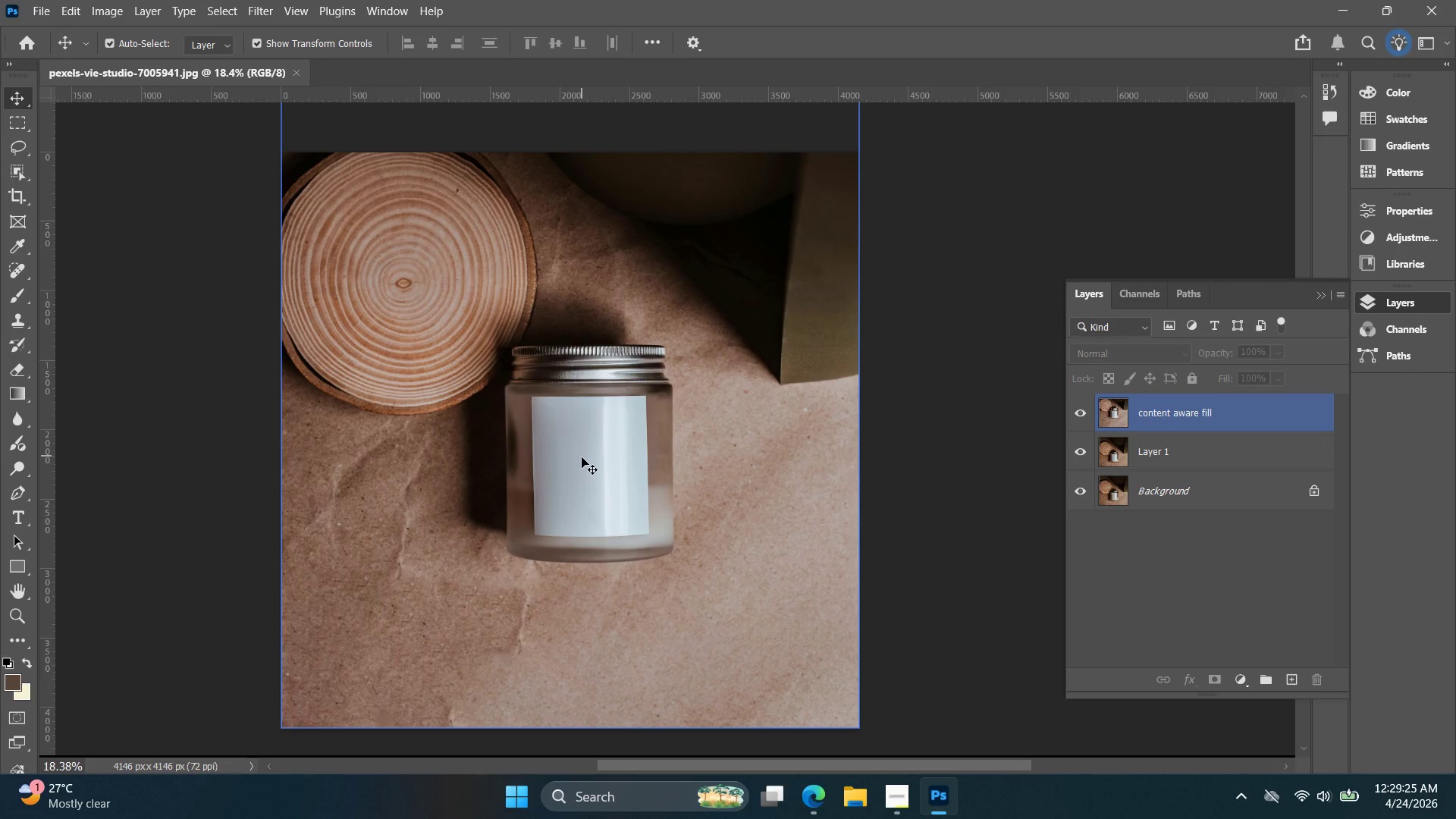 
hold_key(key=AltLeft, duration=0.56)
 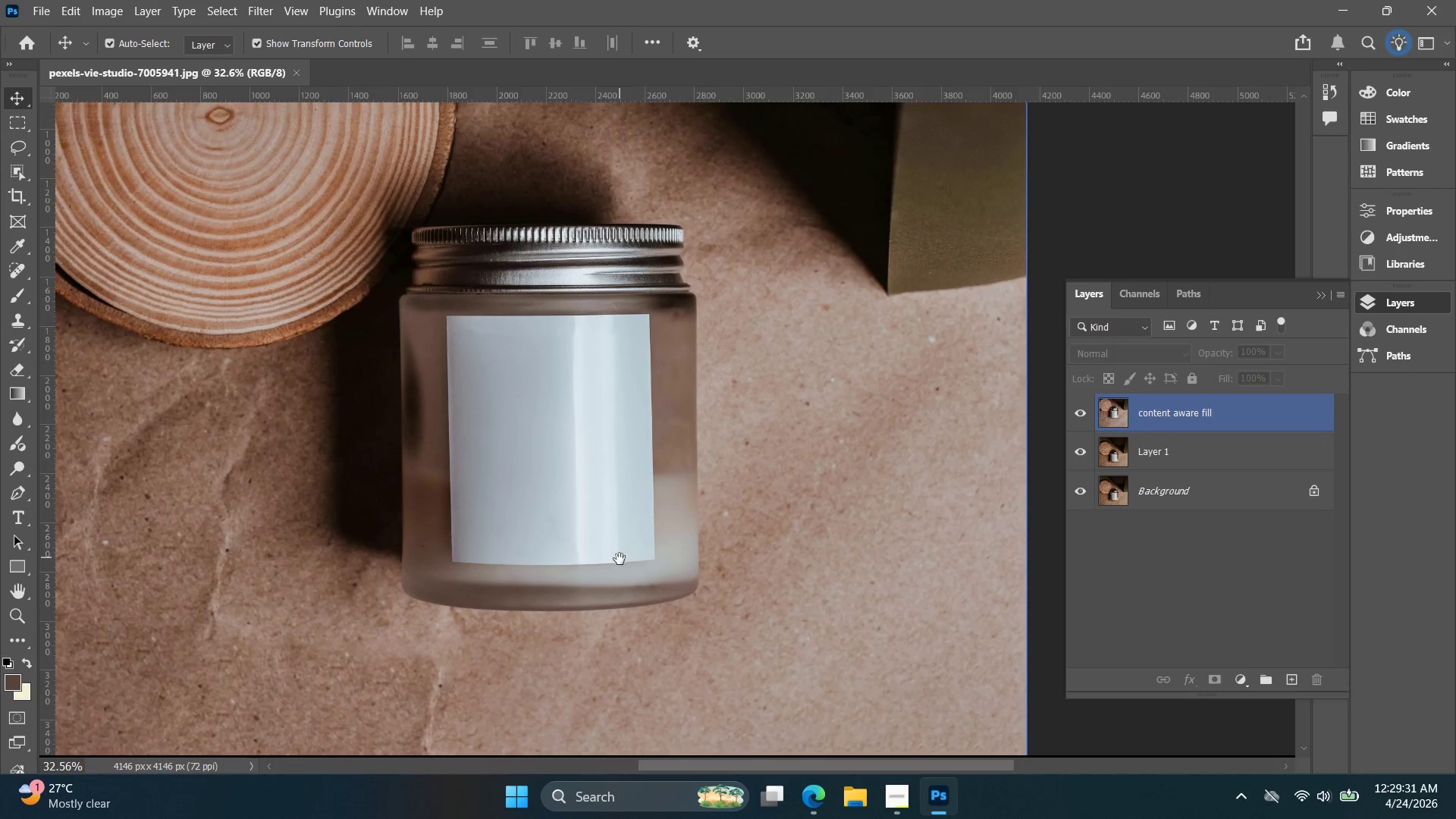 
hold_key(key=Space, duration=0.44)
 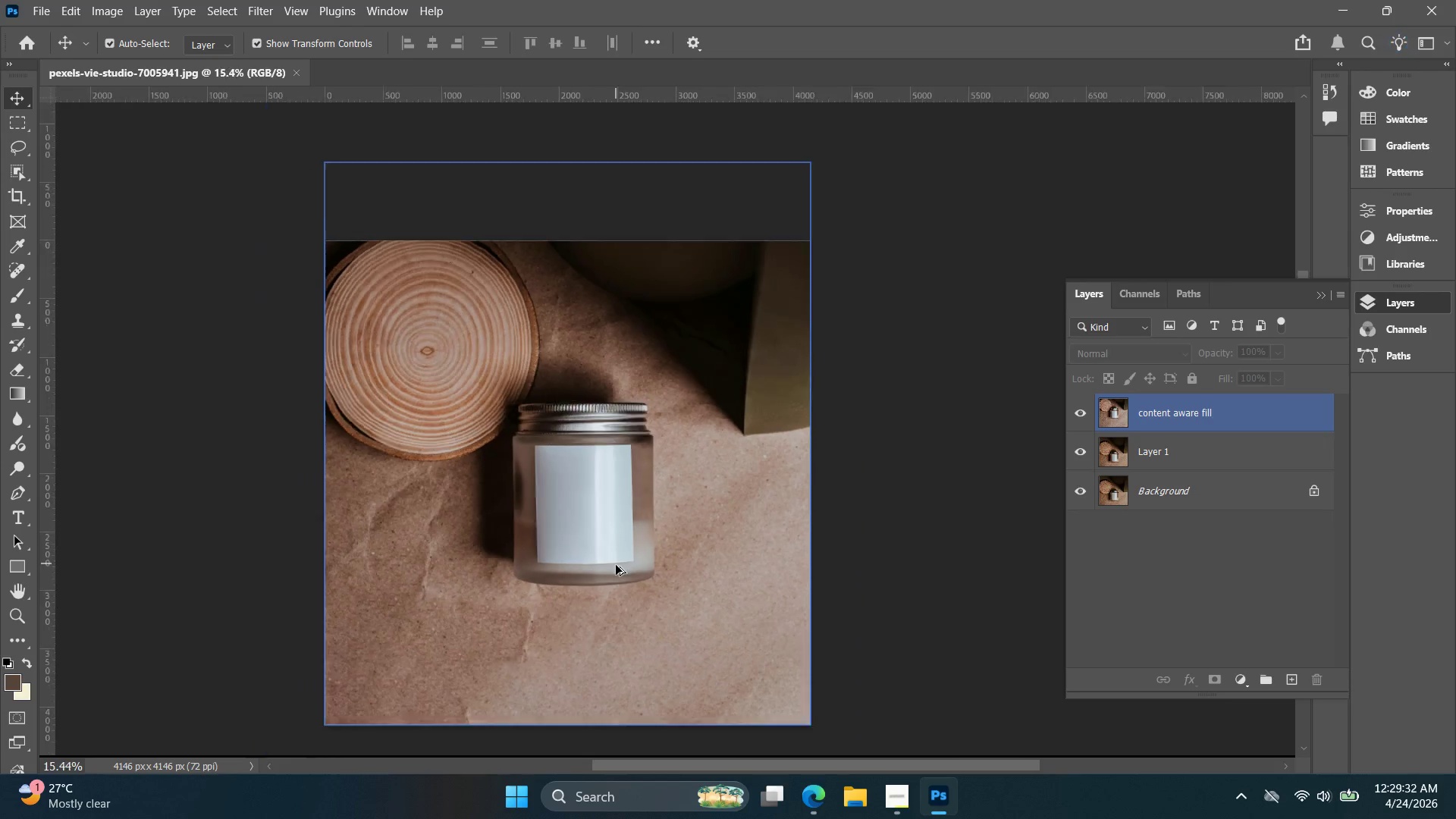 
left_click_drag(start_coordinate=[623, 531], to_coordinate=[620, 559])
 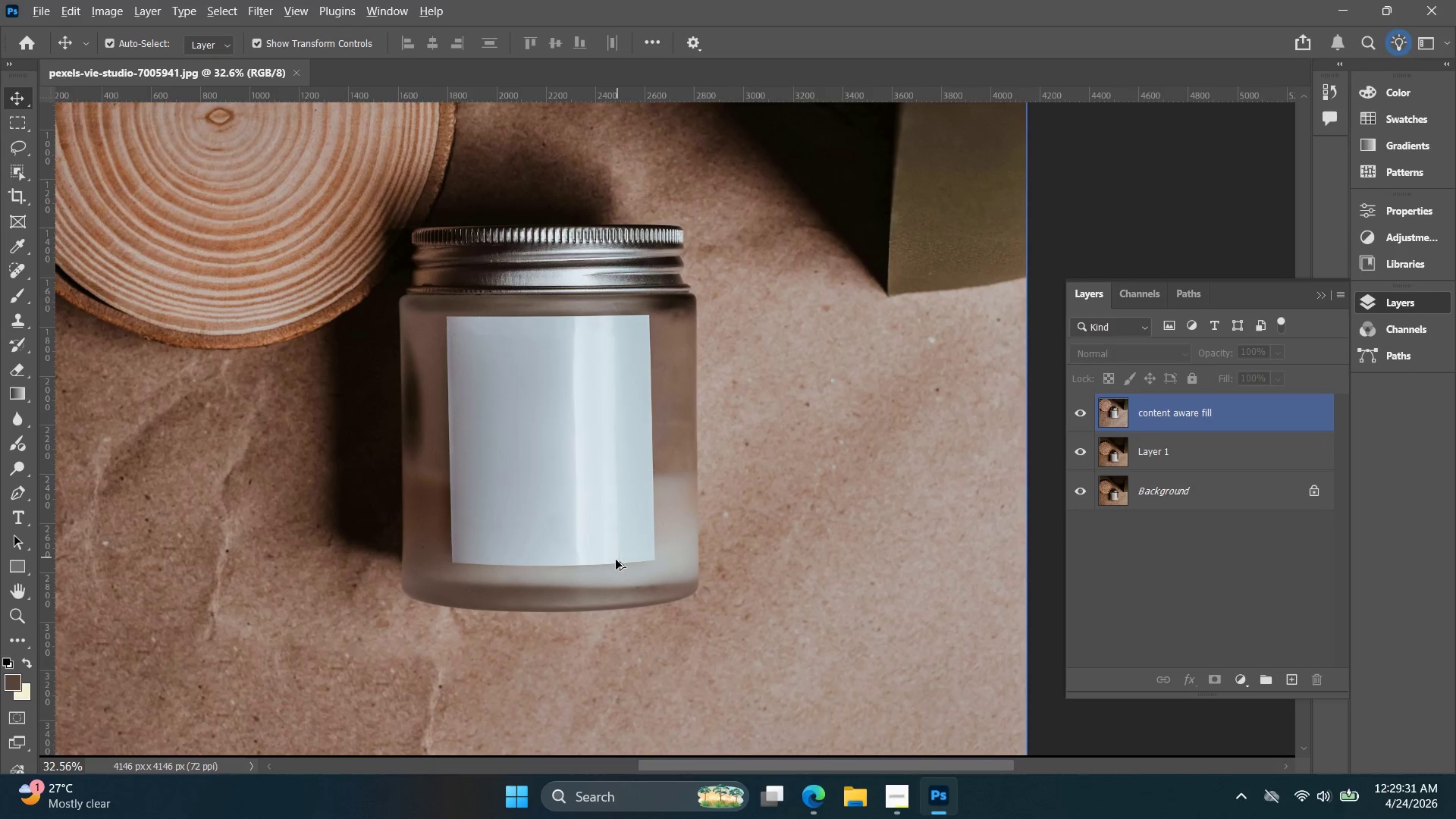 
scroll: coordinate [629, 529], scroll_direction: up, amount: 5.0
 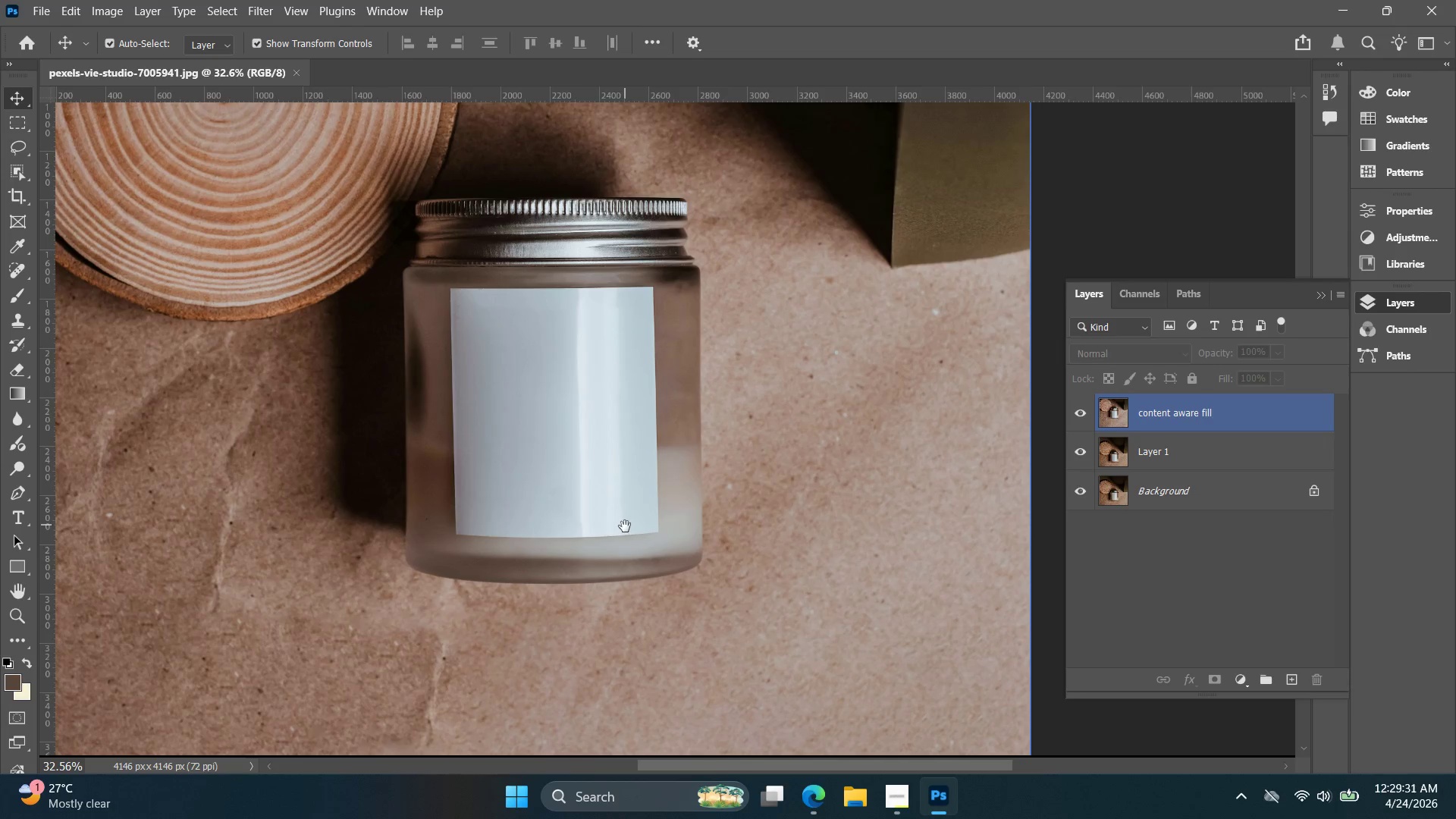 
hold_key(key=AltLeft, duration=0.5)
 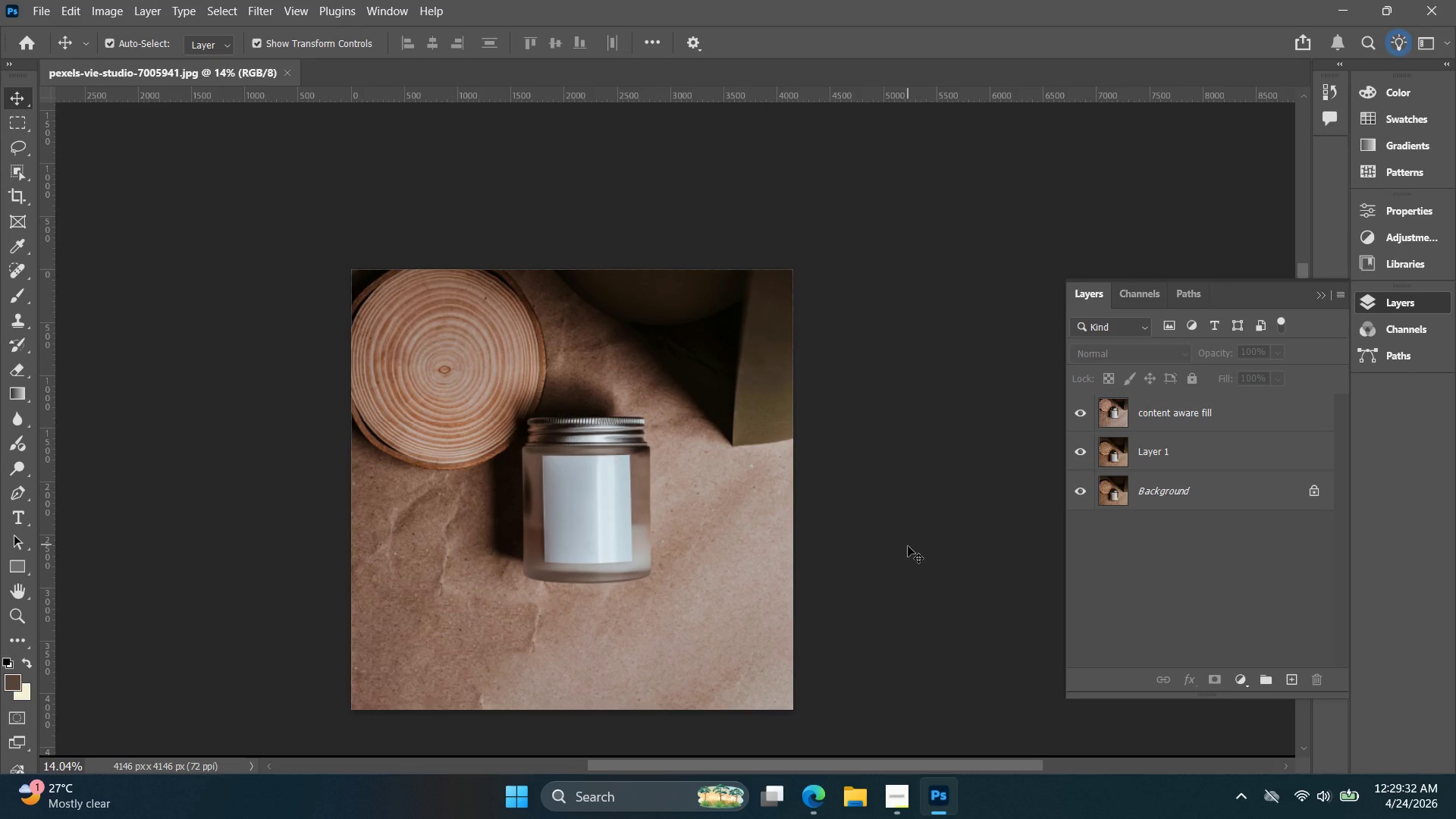 
left_click_drag(start_coordinate=[908, 546], to_coordinate=[890, 551])
 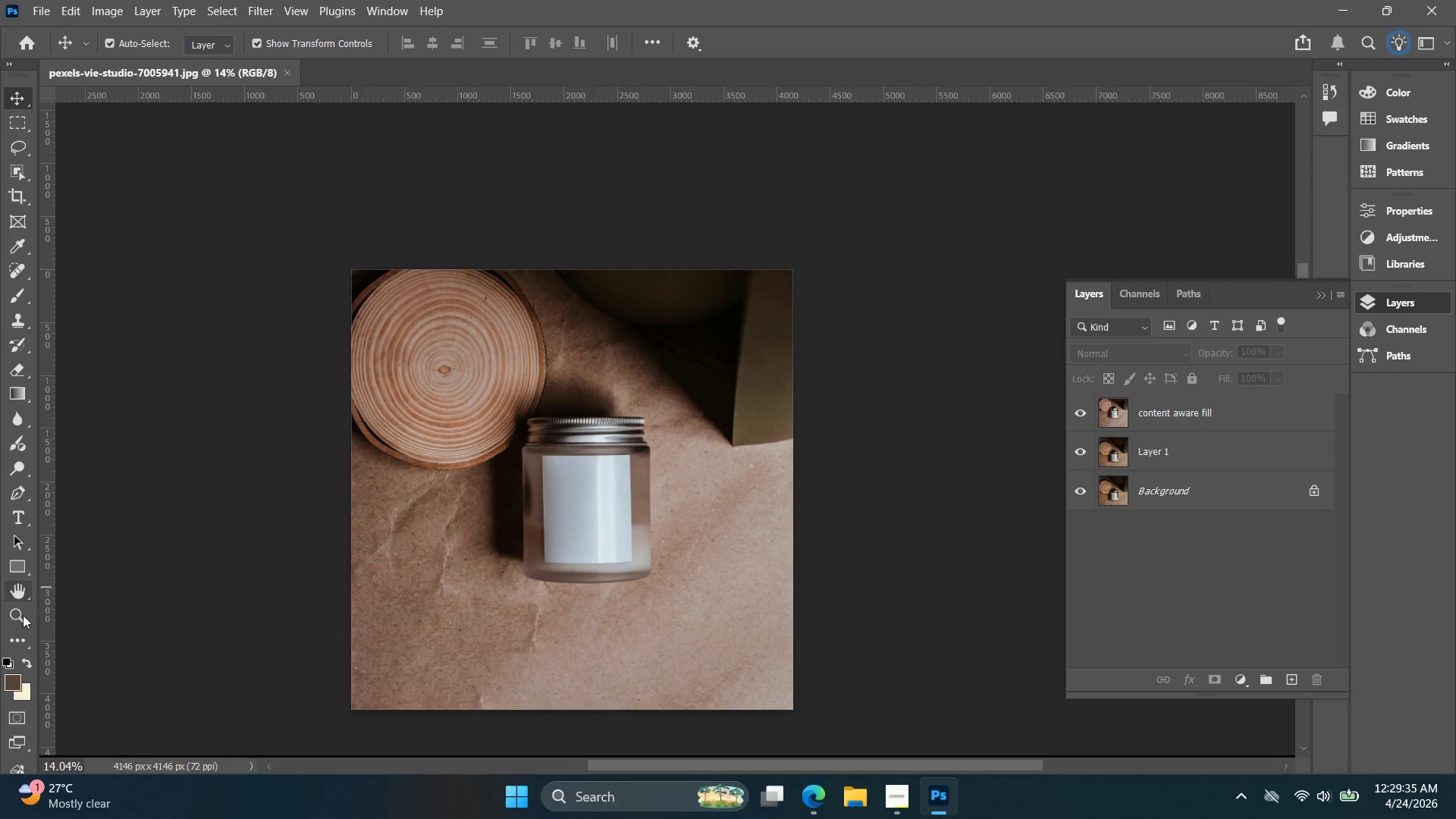 
scroll: coordinate [616, 565], scroll_direction: down, amount: 9.0
 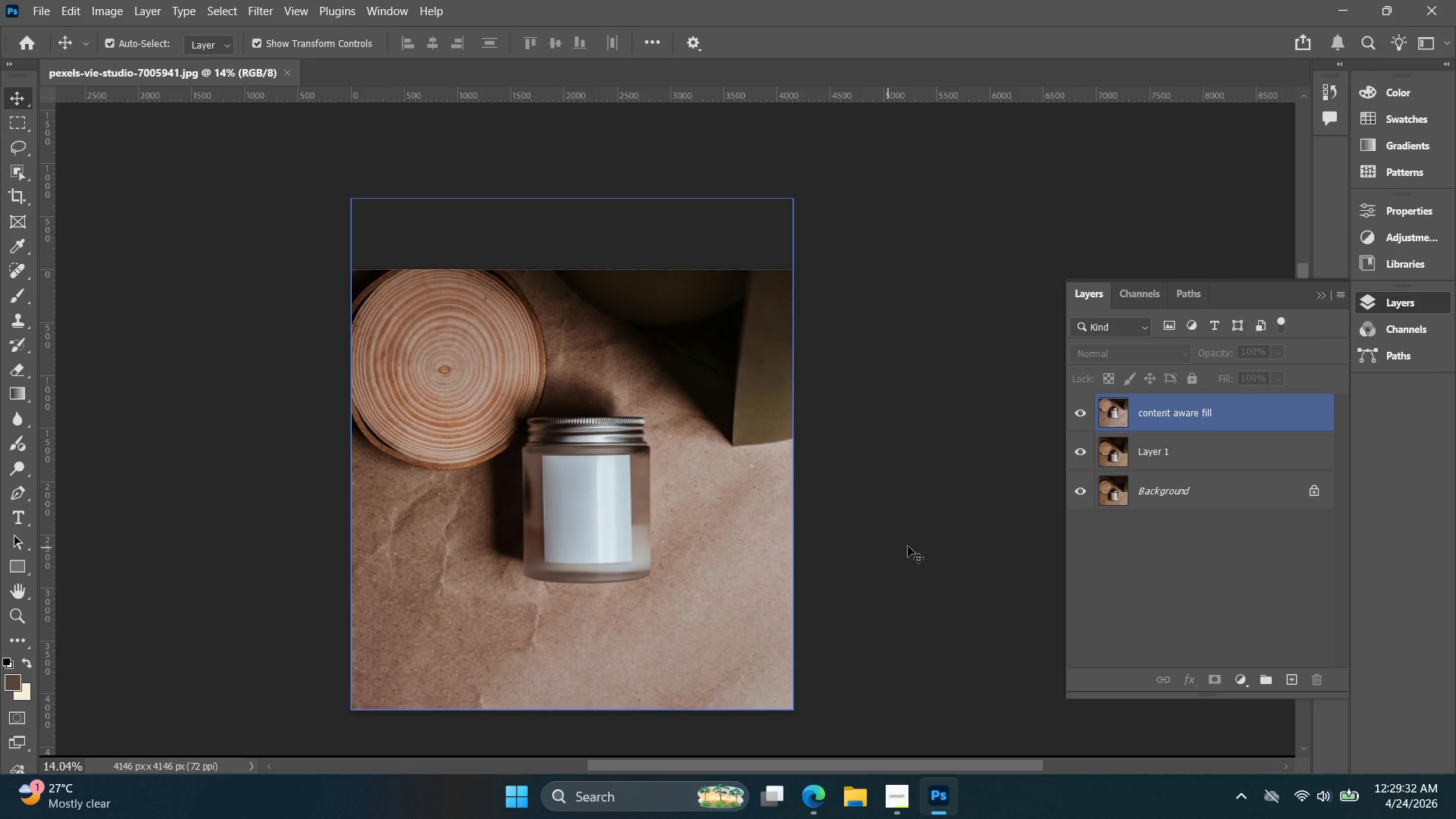 
double_click([20, 598])
 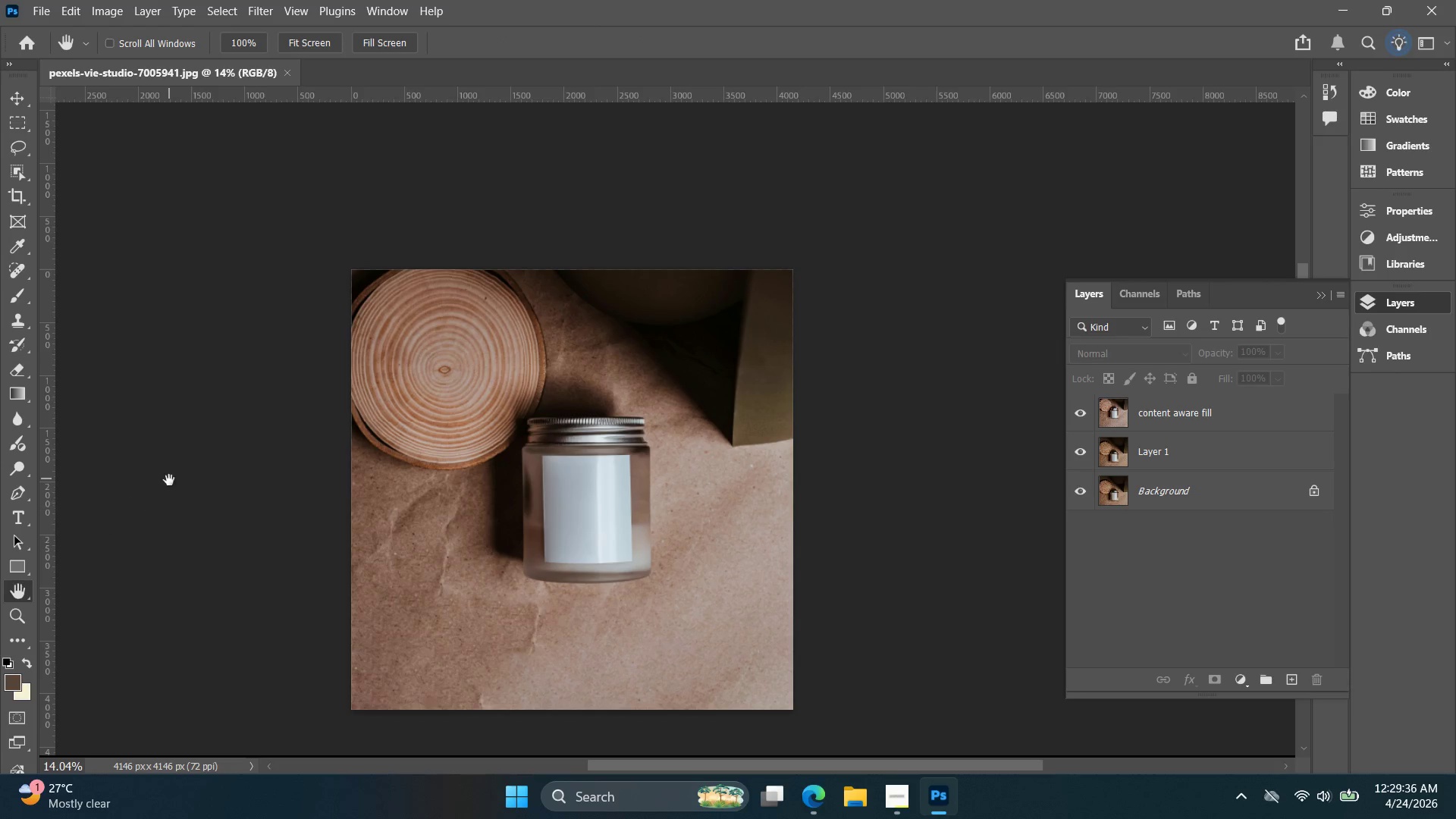 
left_click_drag(start_coordinate=[166, 482], to_coordinate=[92, 500])
 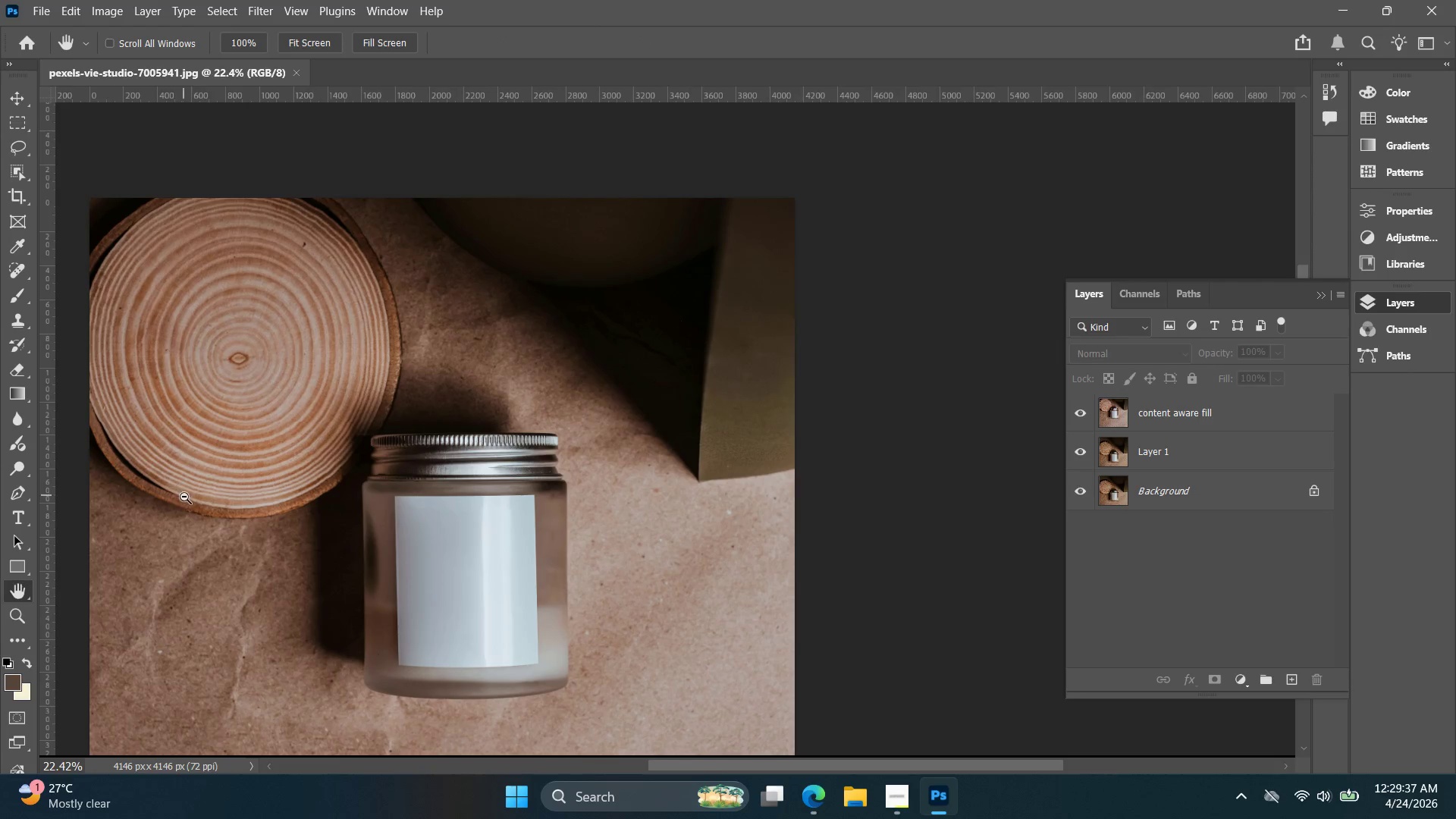 
key(Space)
 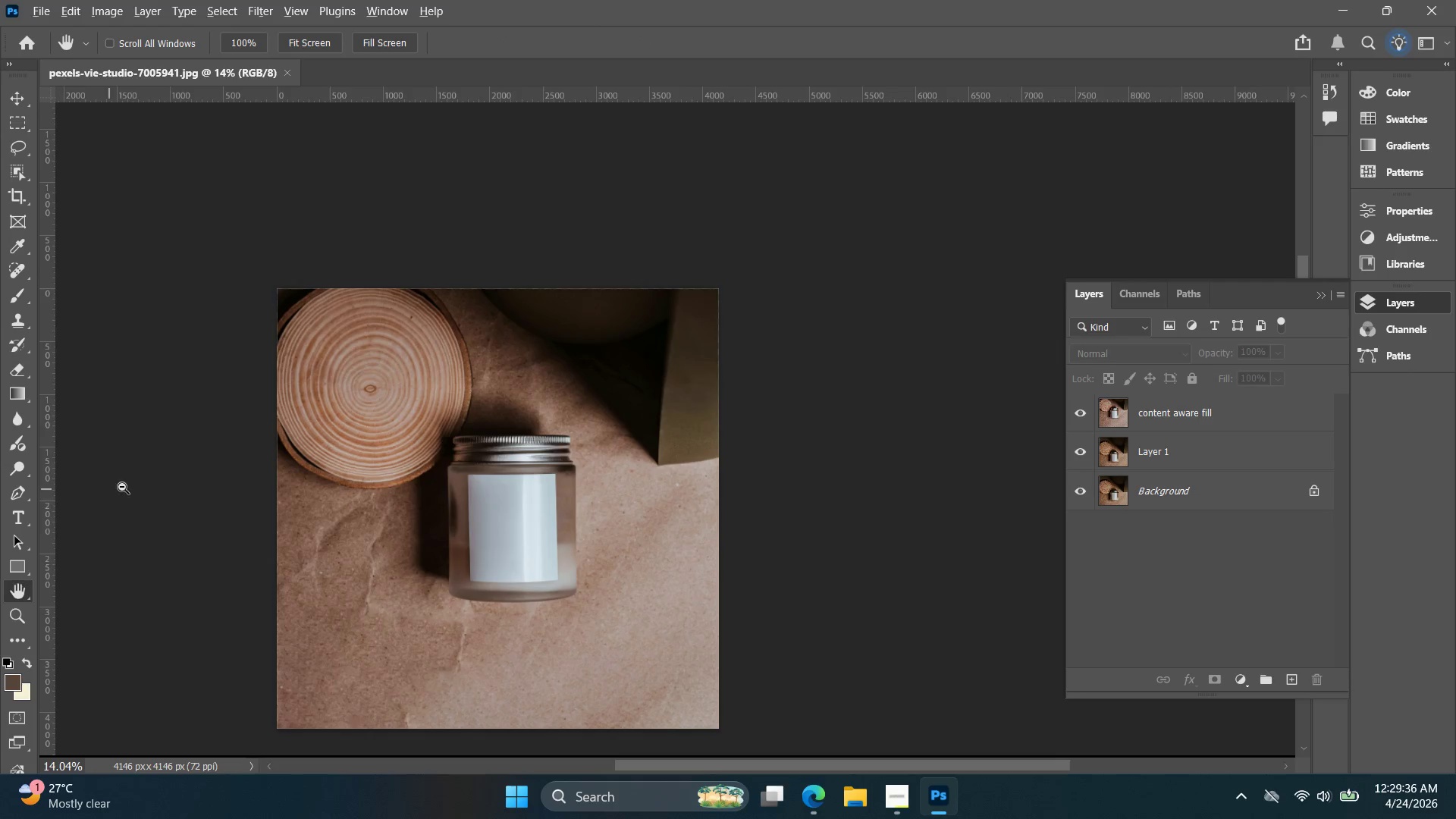 
hold_key(key=AltLeft, duration=0.73)
scroll: coordinate [173, 496], scroll_direction: up, amount: 5.0
 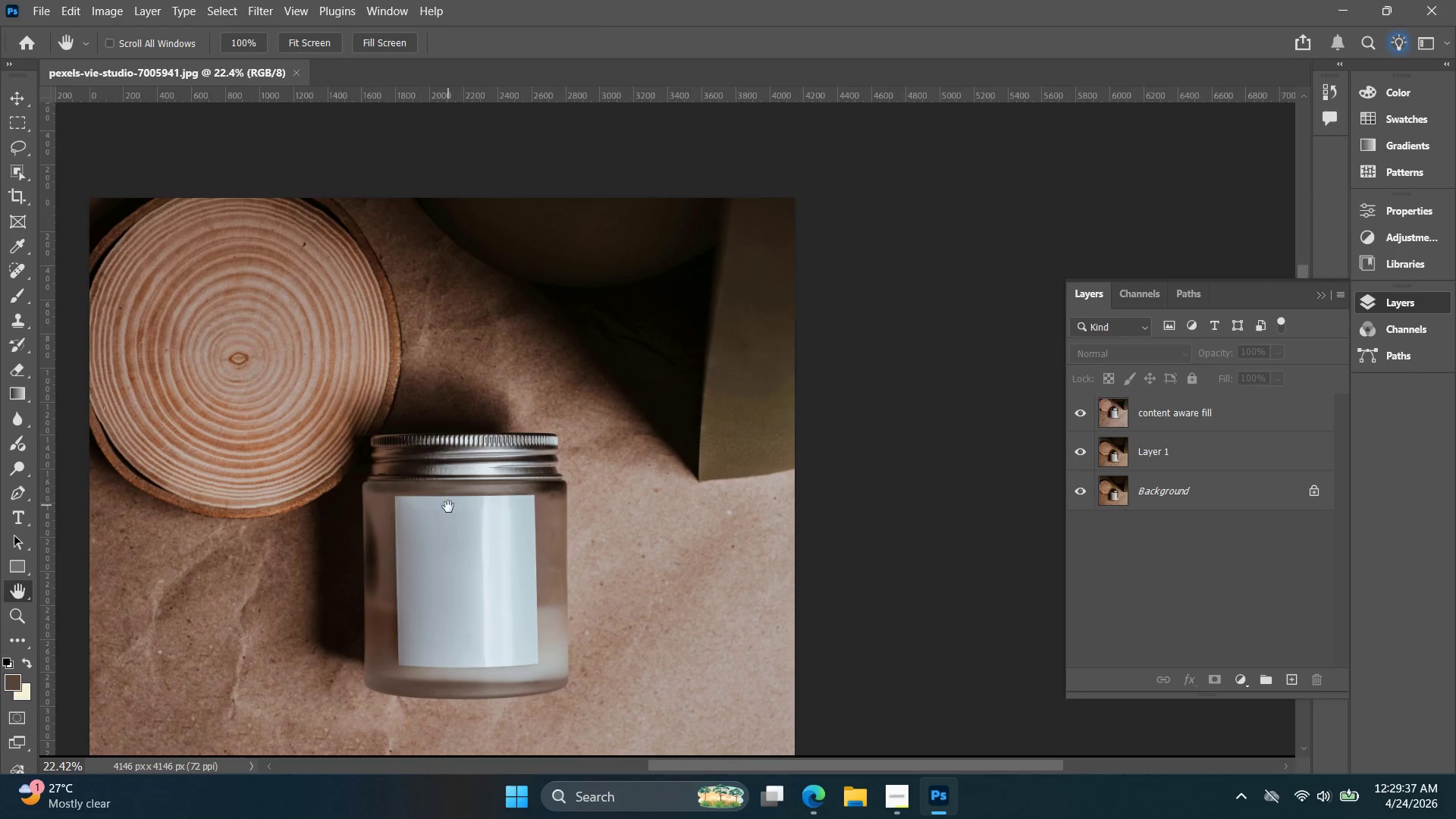 
left_click_drag(start_coordinate=[448, 511], to_coordinate=[452, 535])
 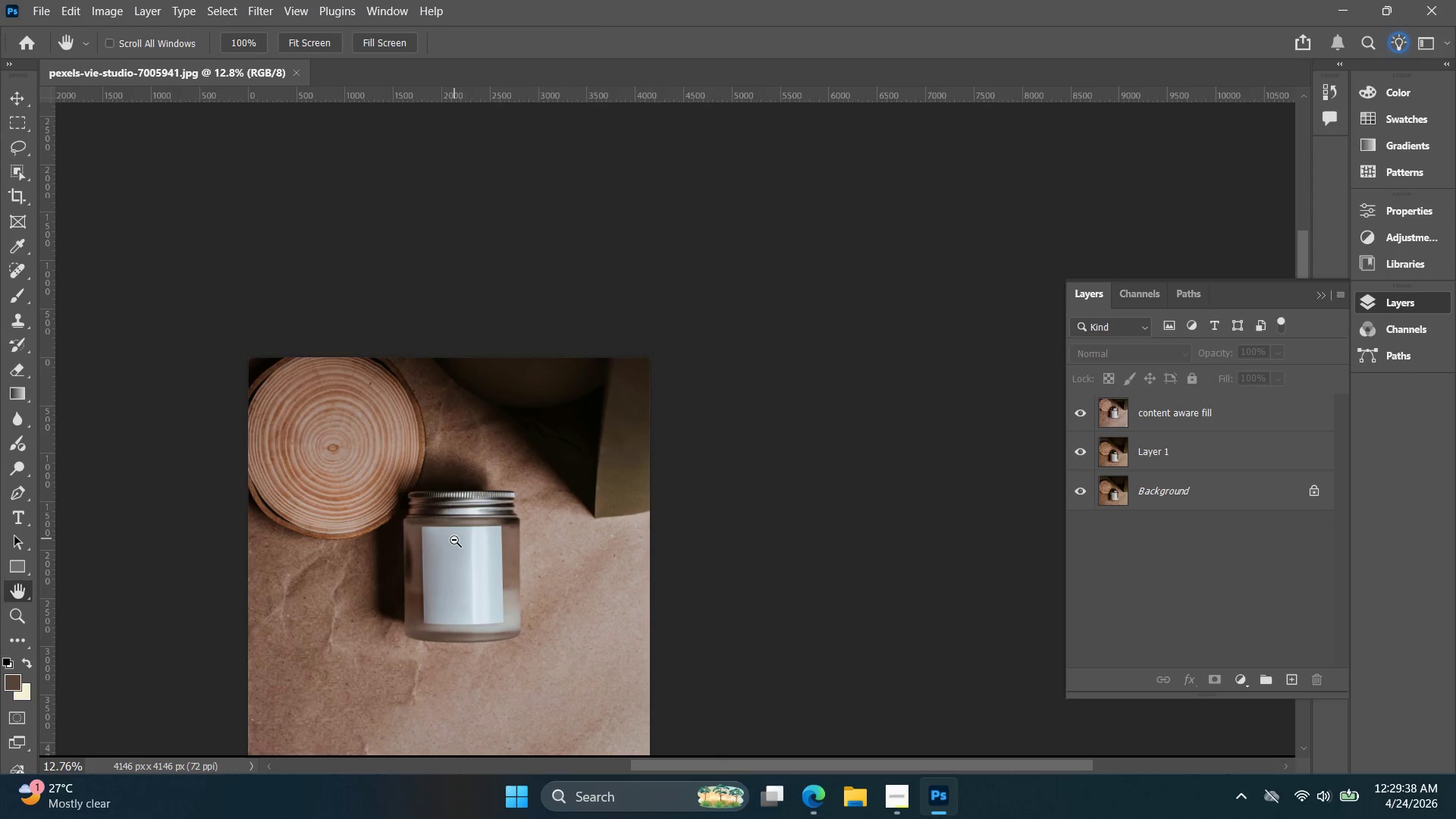 
hold_key(key=AltLeft, duration=0.94)
scroll: coordinate [454, 540], scroll_direction: down, amount: 6.0
 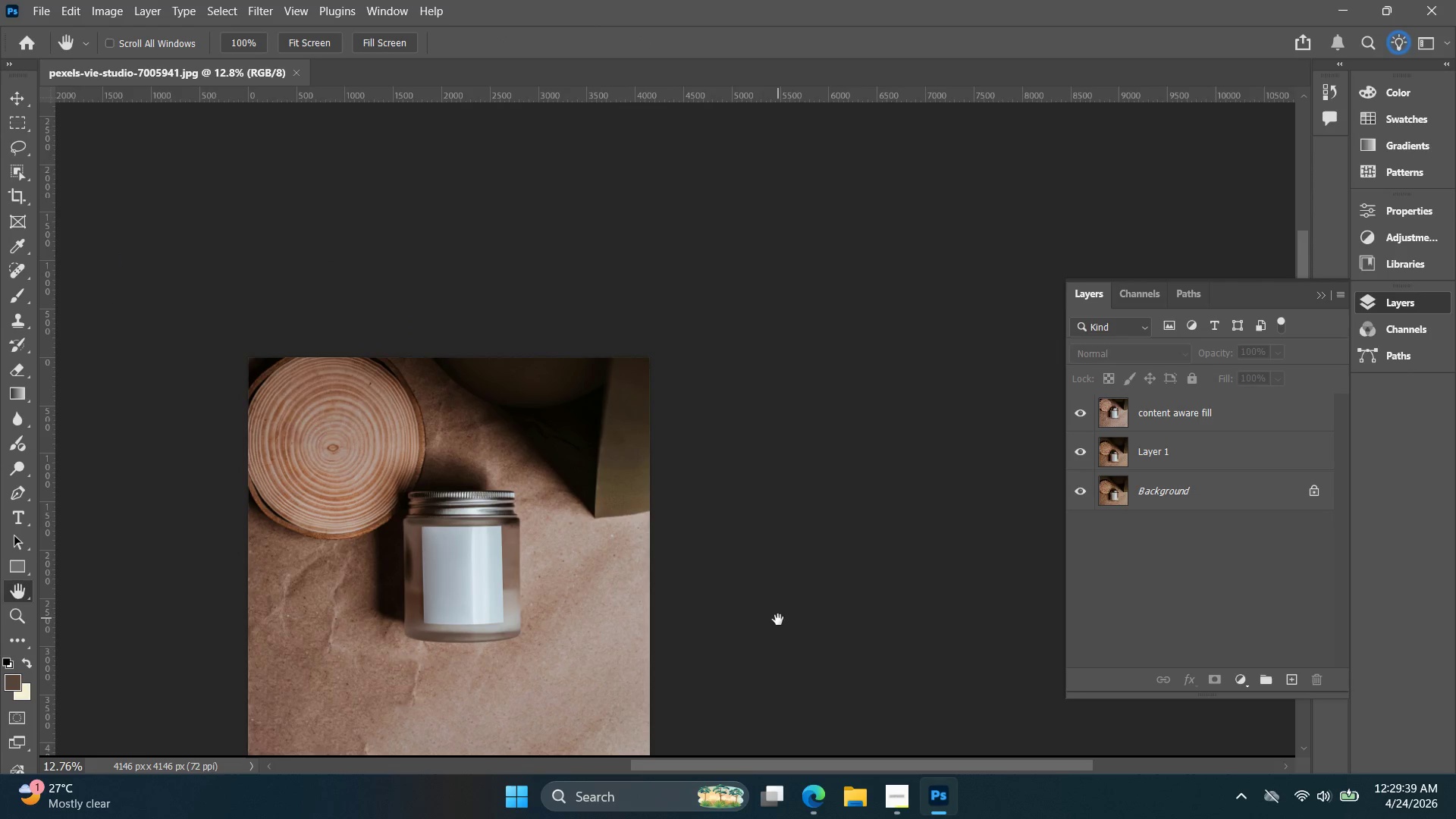 
key(Alt+Tab)
 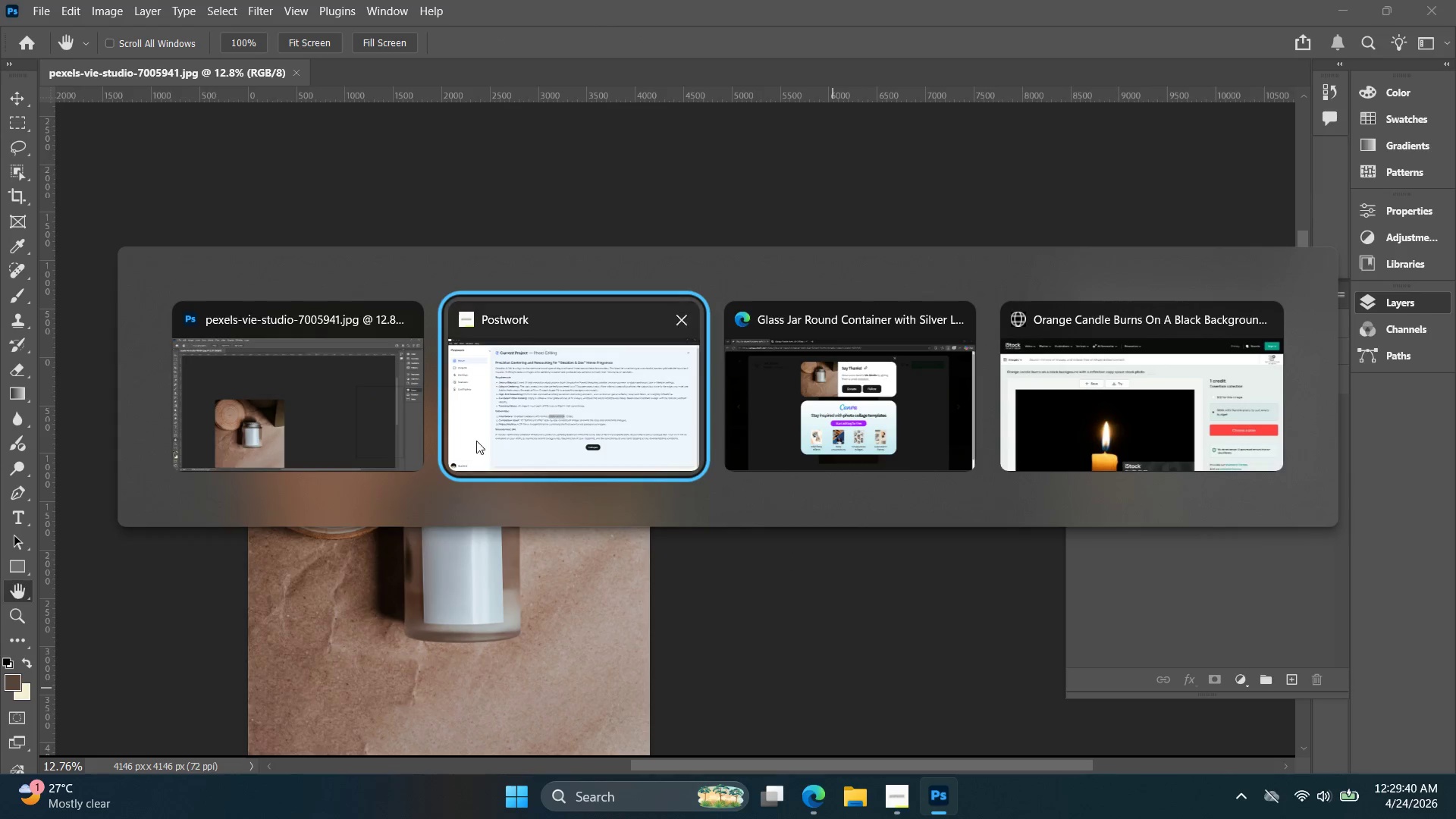 
left_click([253, 386])
 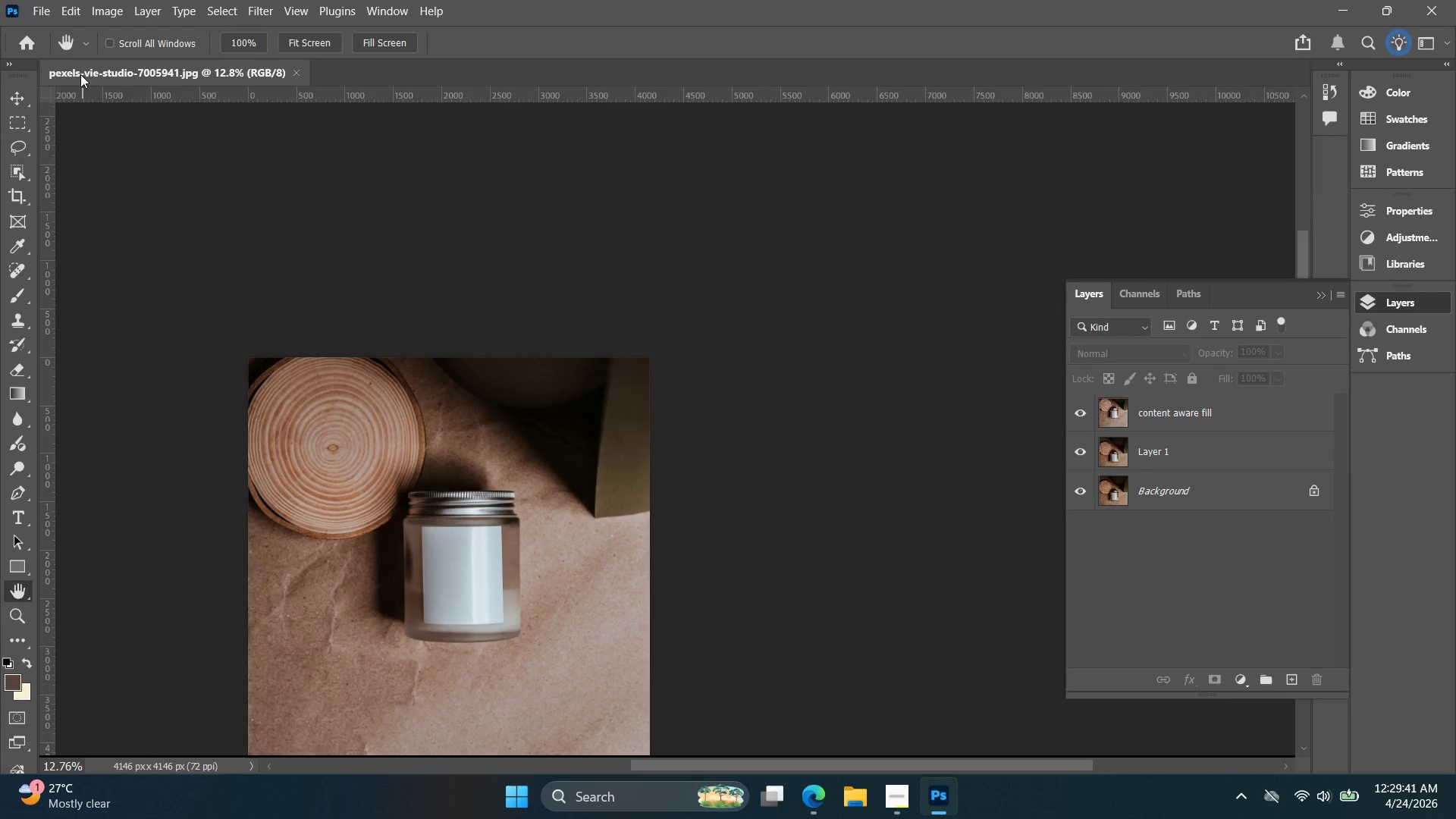 
left_click([39, 0])
 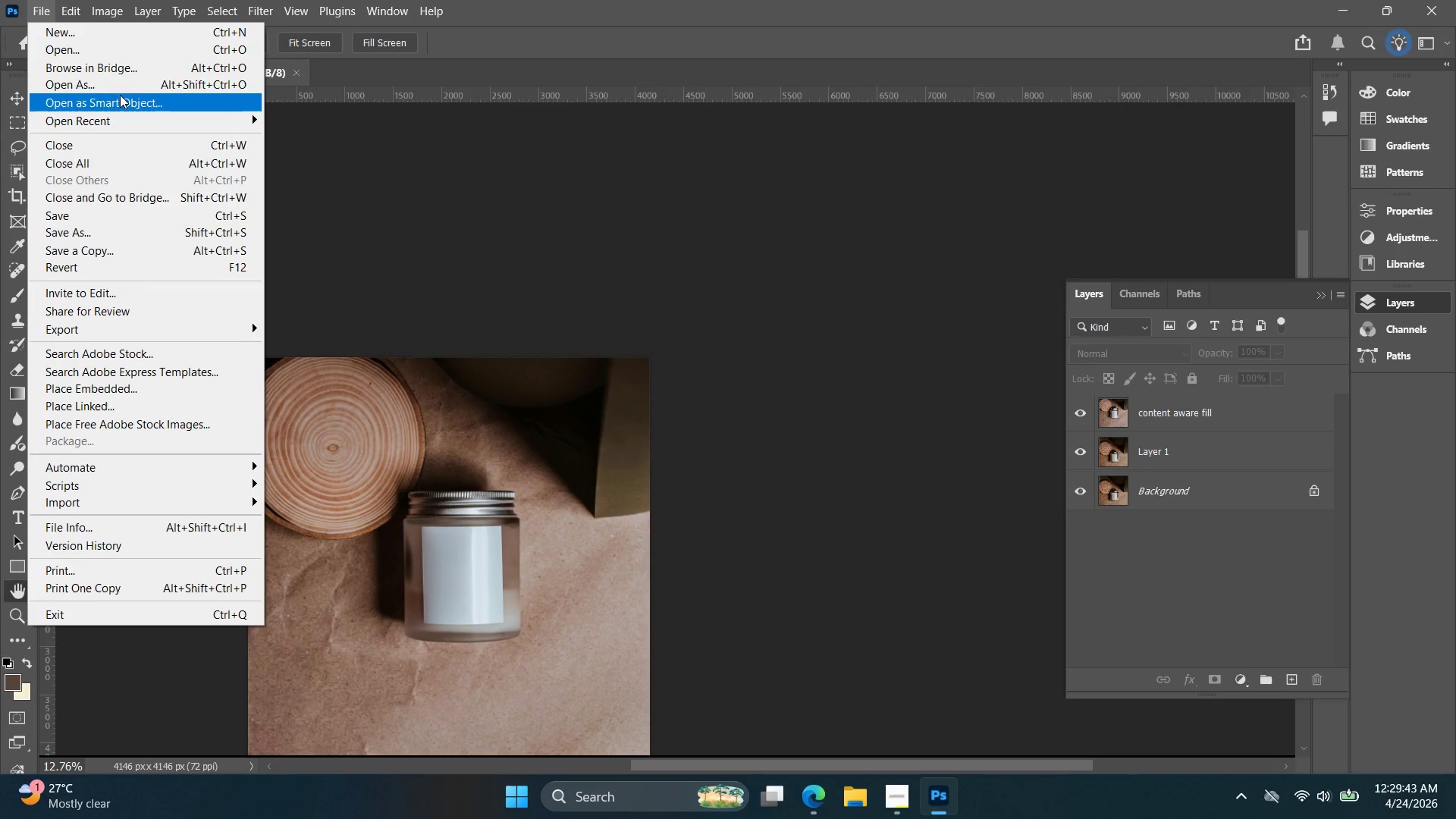 
left_click([119, 57])
 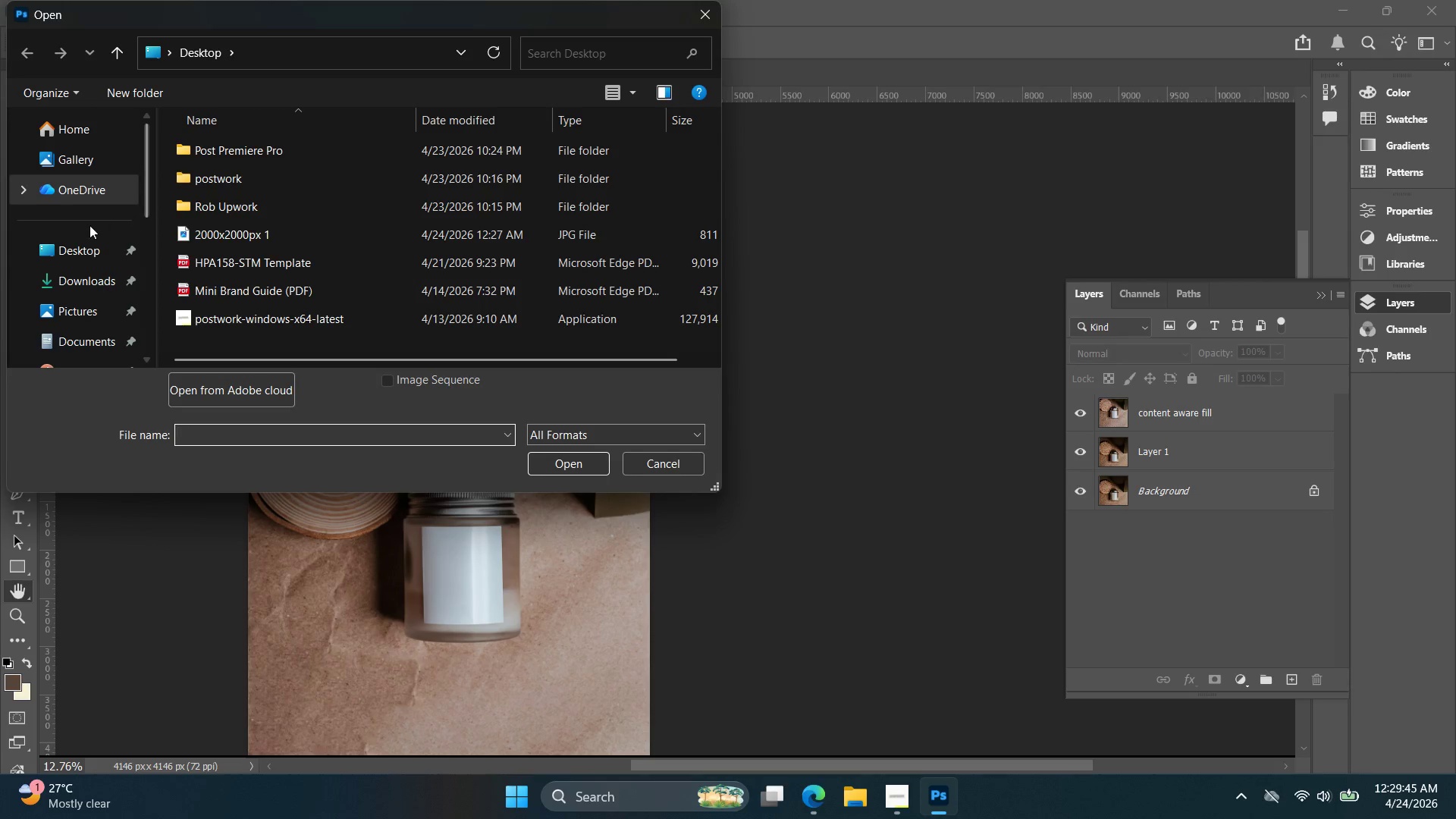 
left_click([62, 278])
 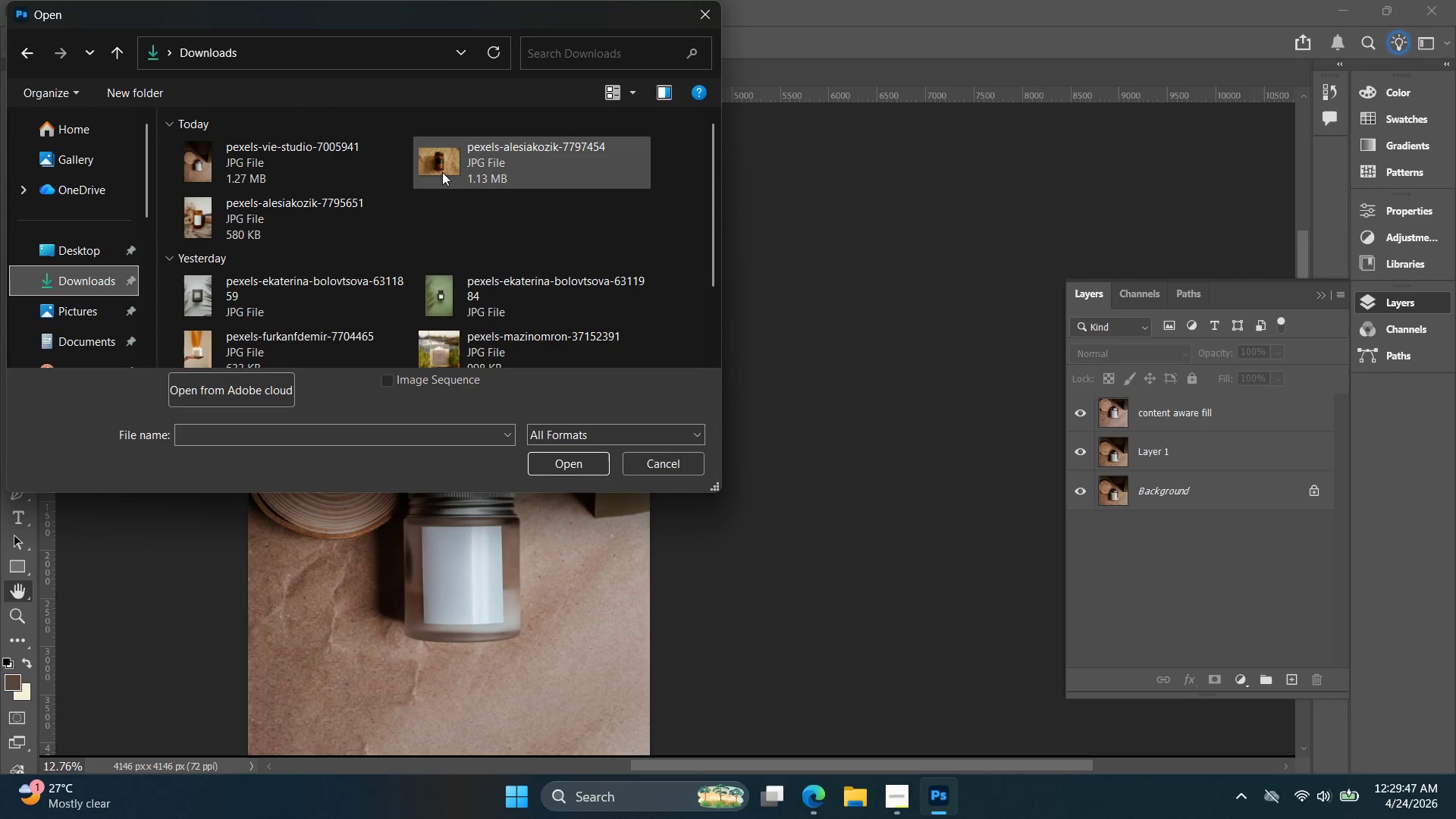 
double_click([442, 172])
 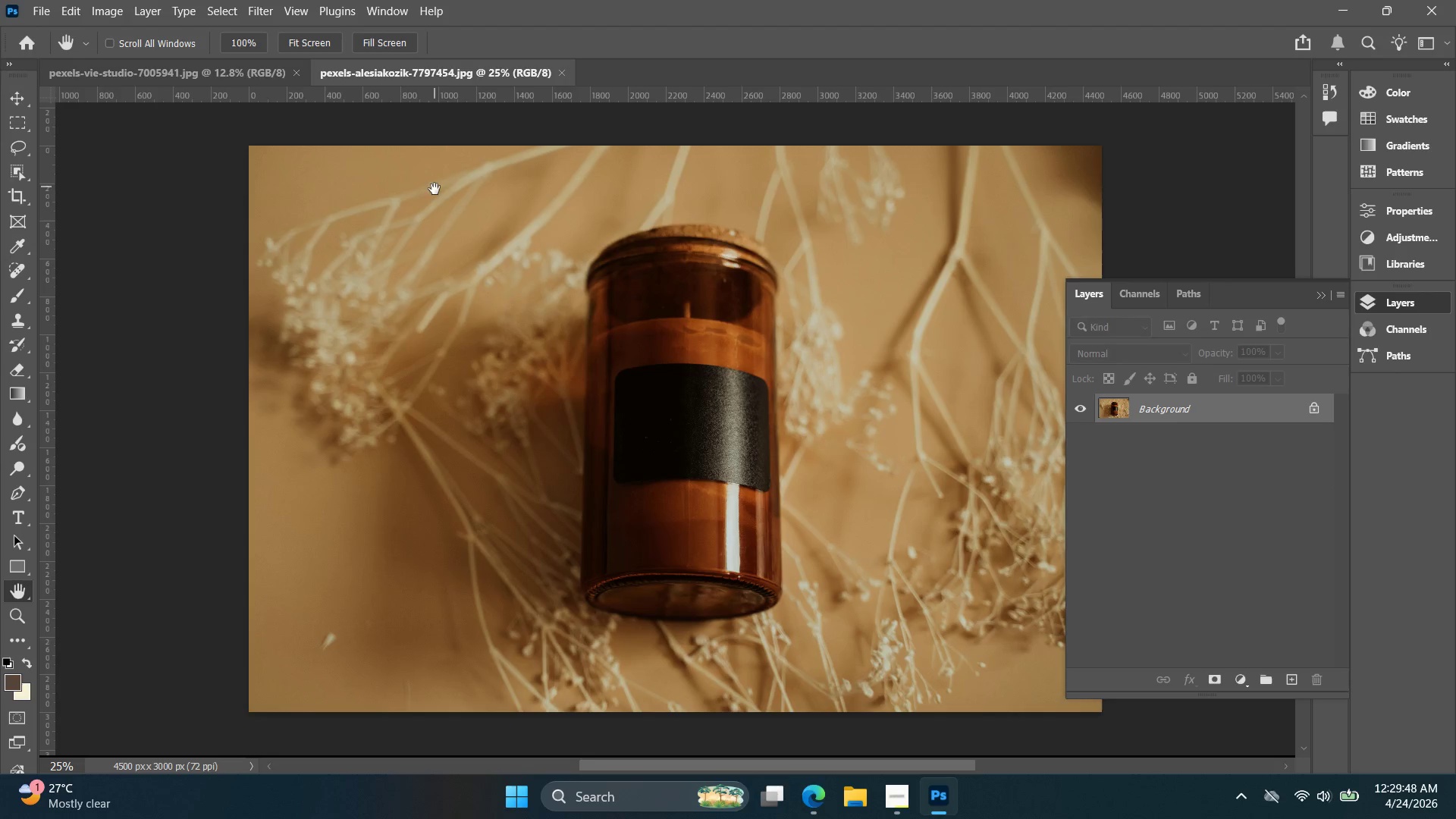 
hold_key(key=AltLeft, duration=0.34)
scroll: coordinate [448, 213], scroll_direction: down, amount: 4.0
 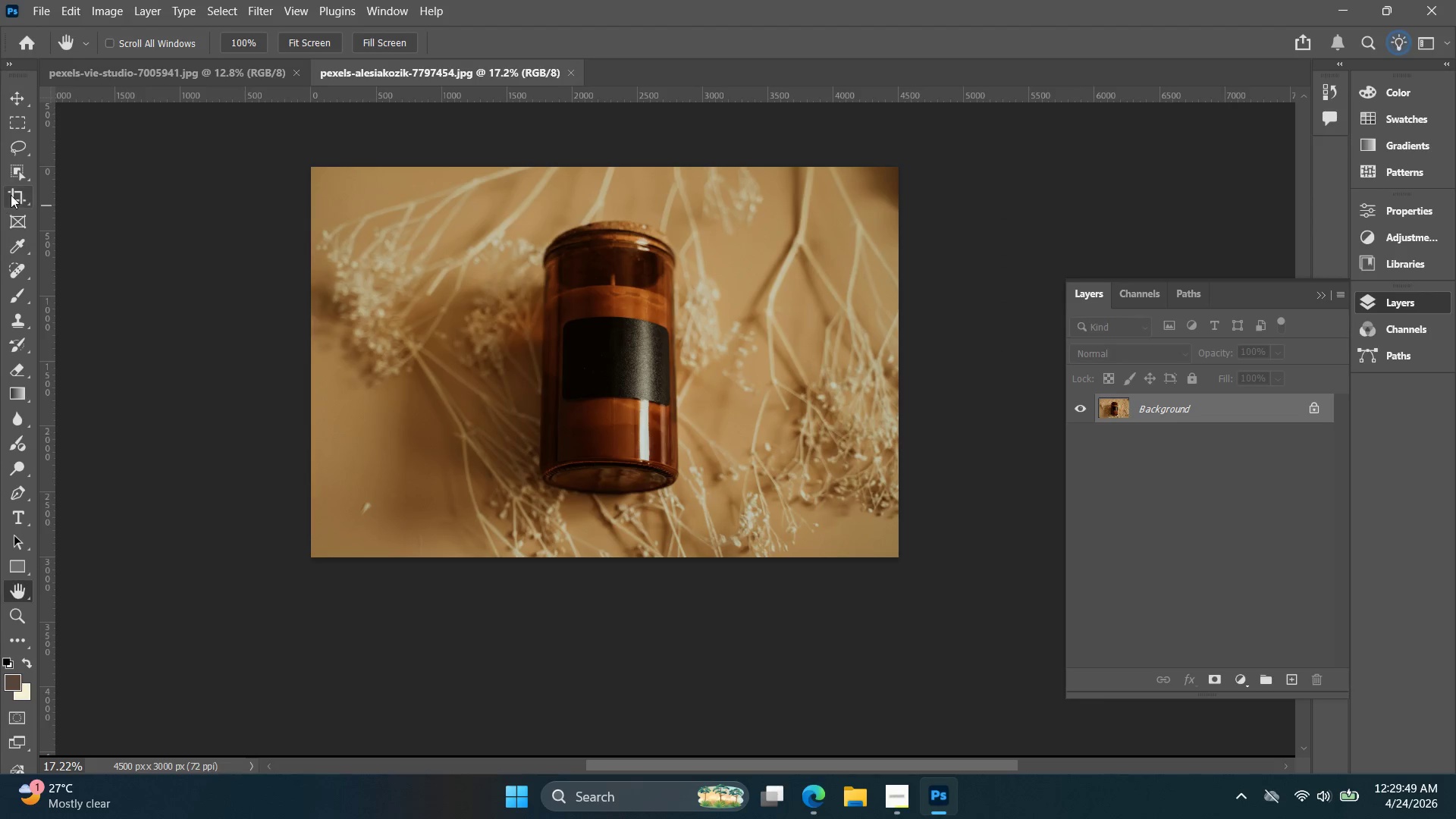 
left_click([14, 194])
 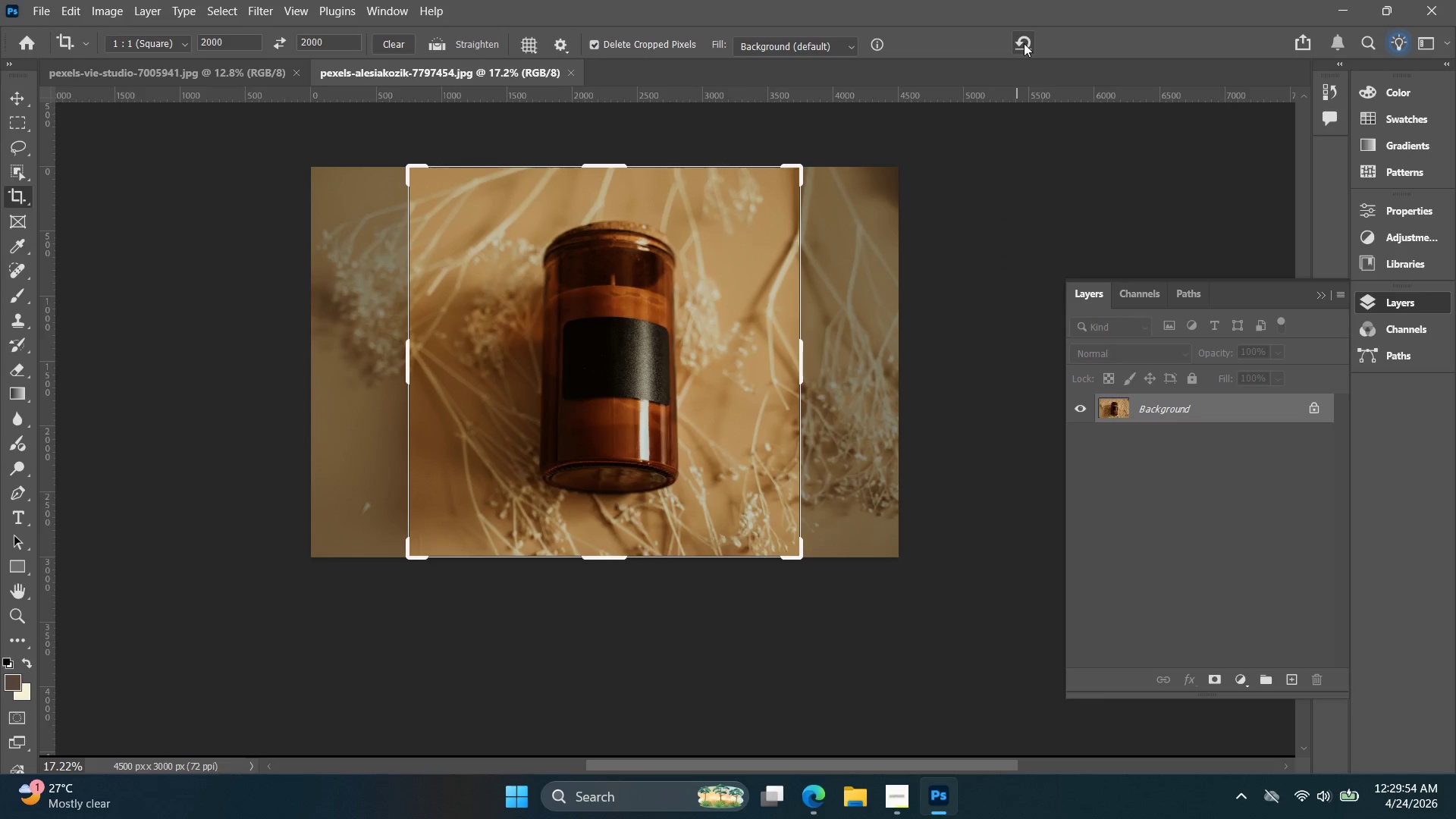 
wait(5.75)
 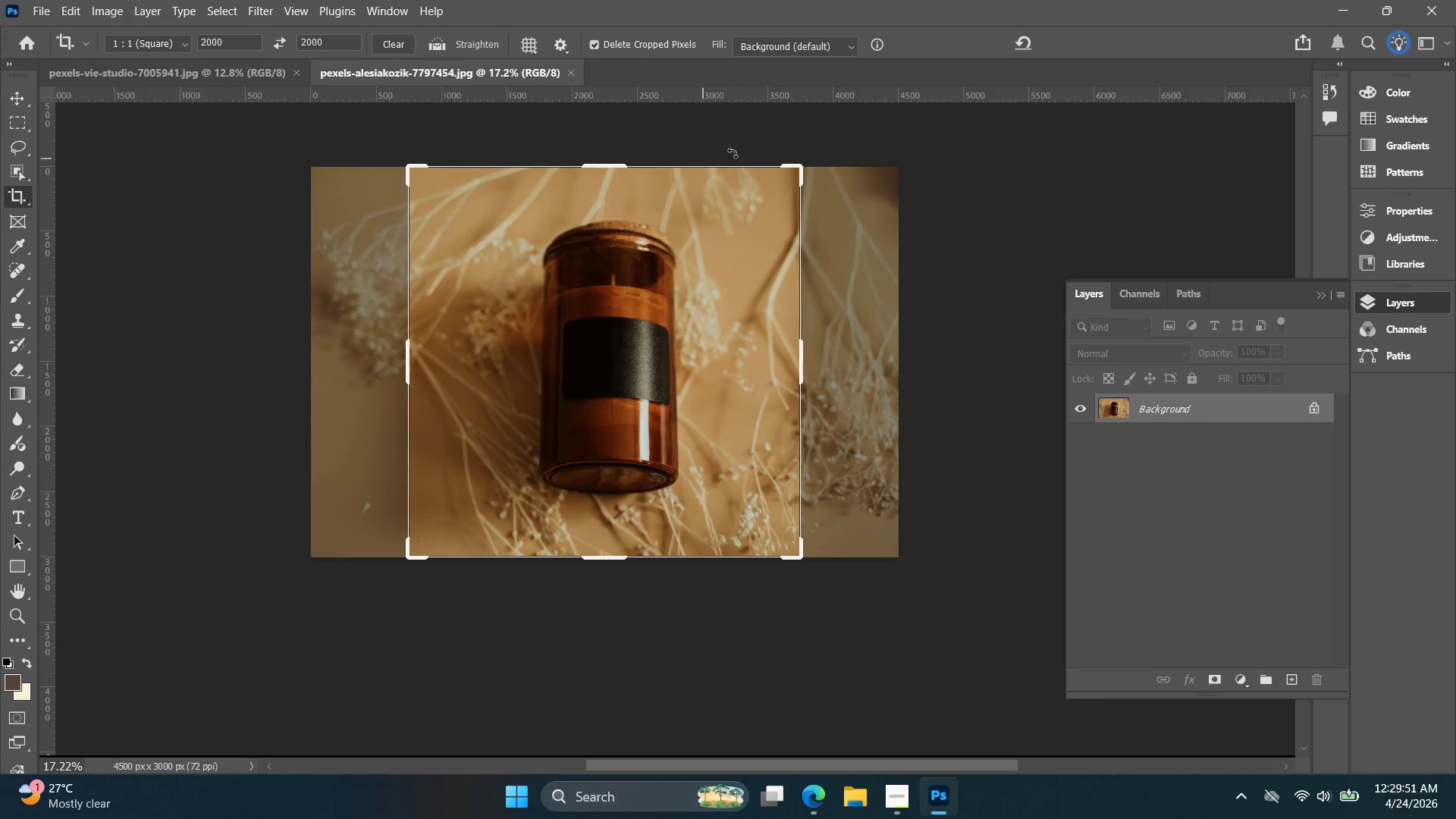 
left_click_drag(start_coordinate=[941, 226], to_coordinate=[928, 229])
 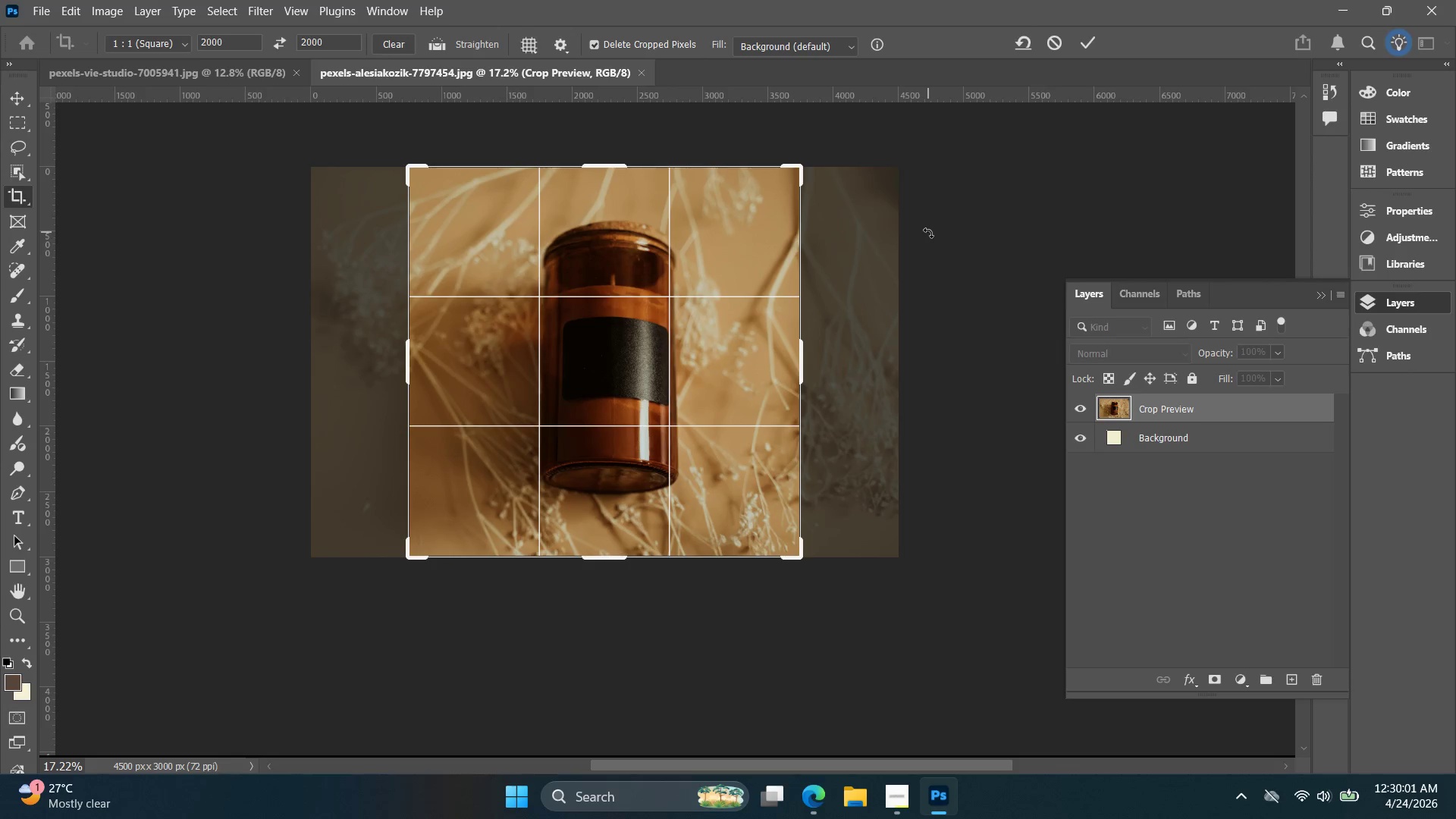 
left_click([1085, 36])
 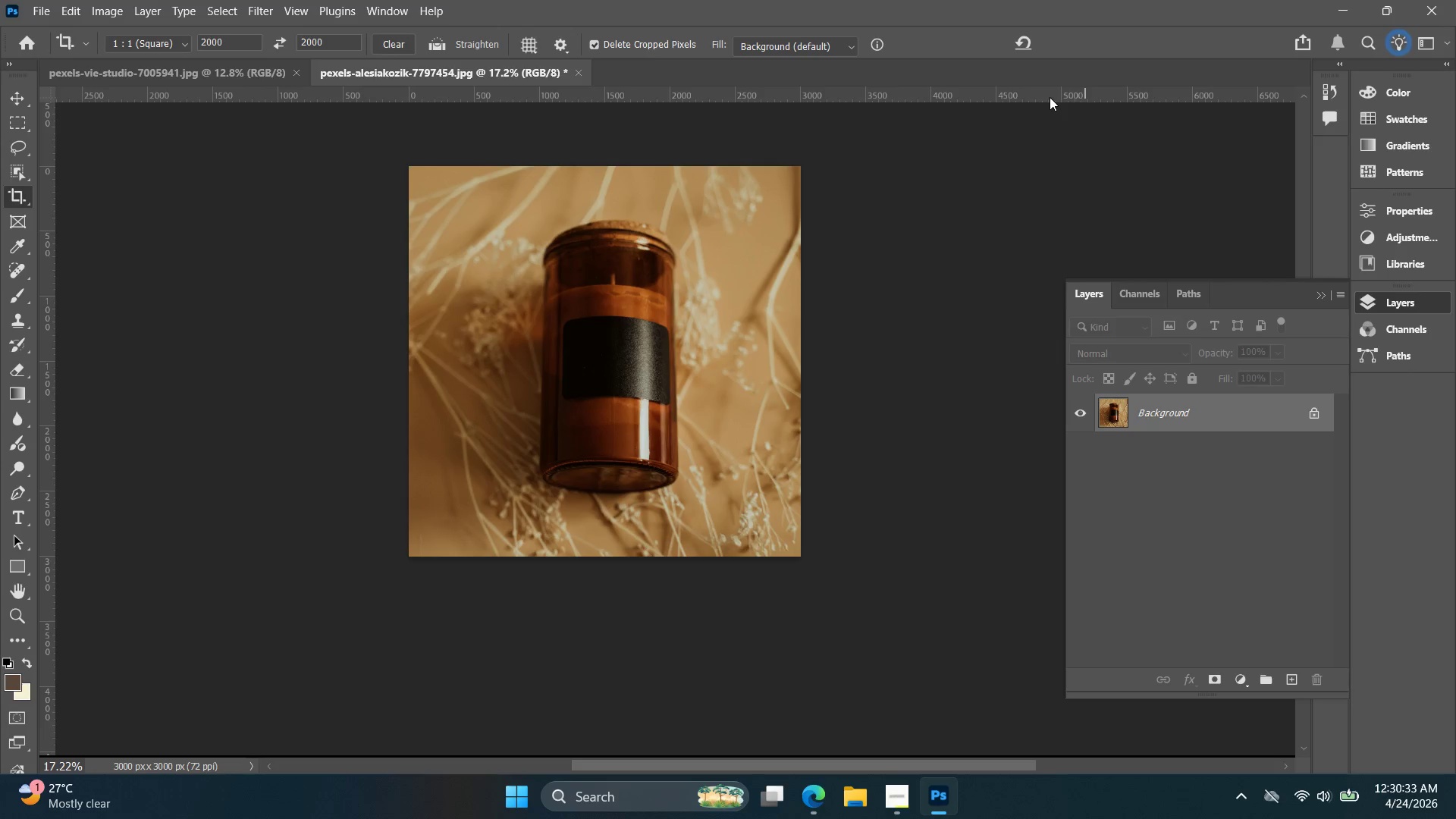 
wait(36.77)
 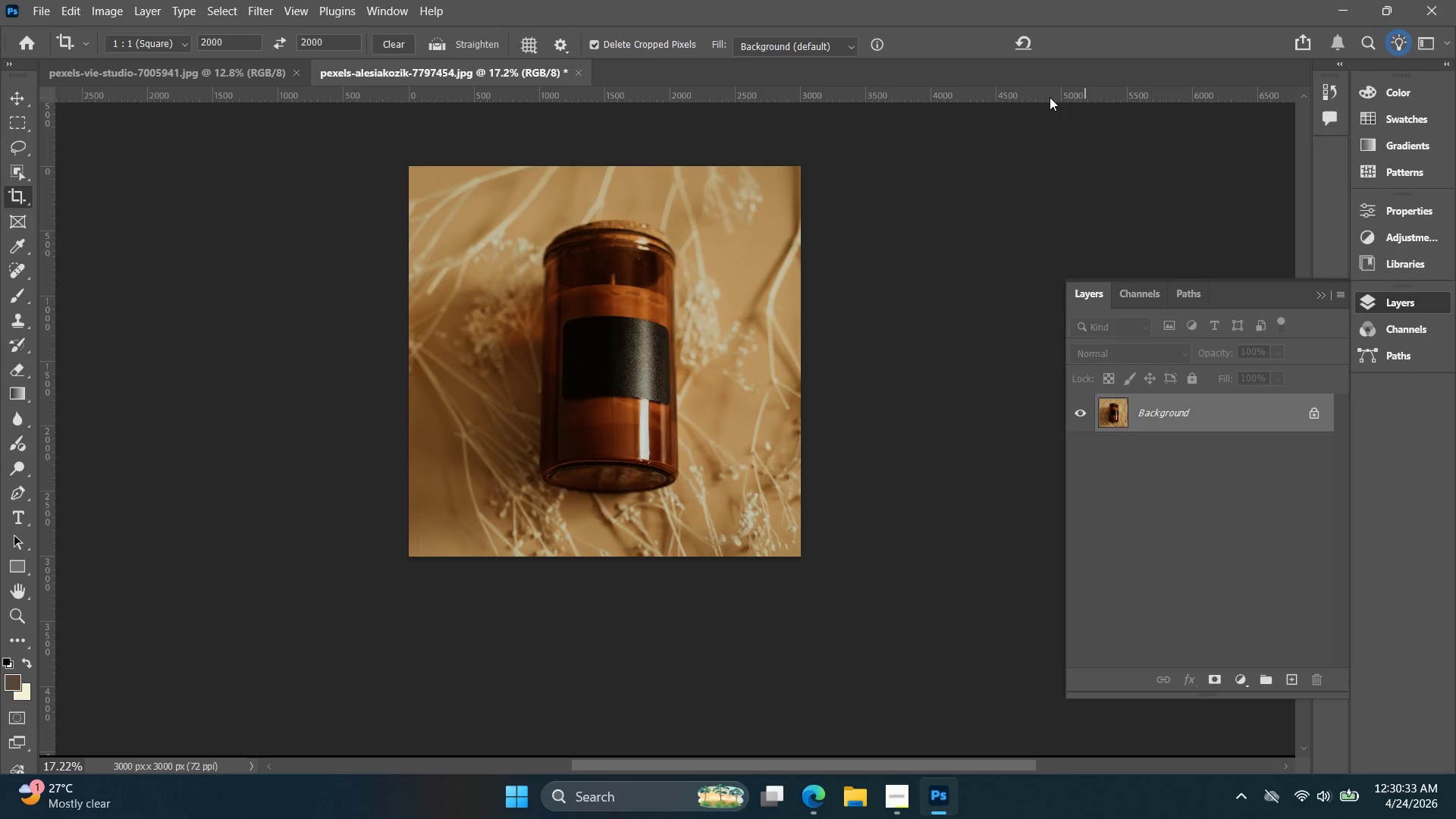 
hold_key(key=Space, duration=0.39)
 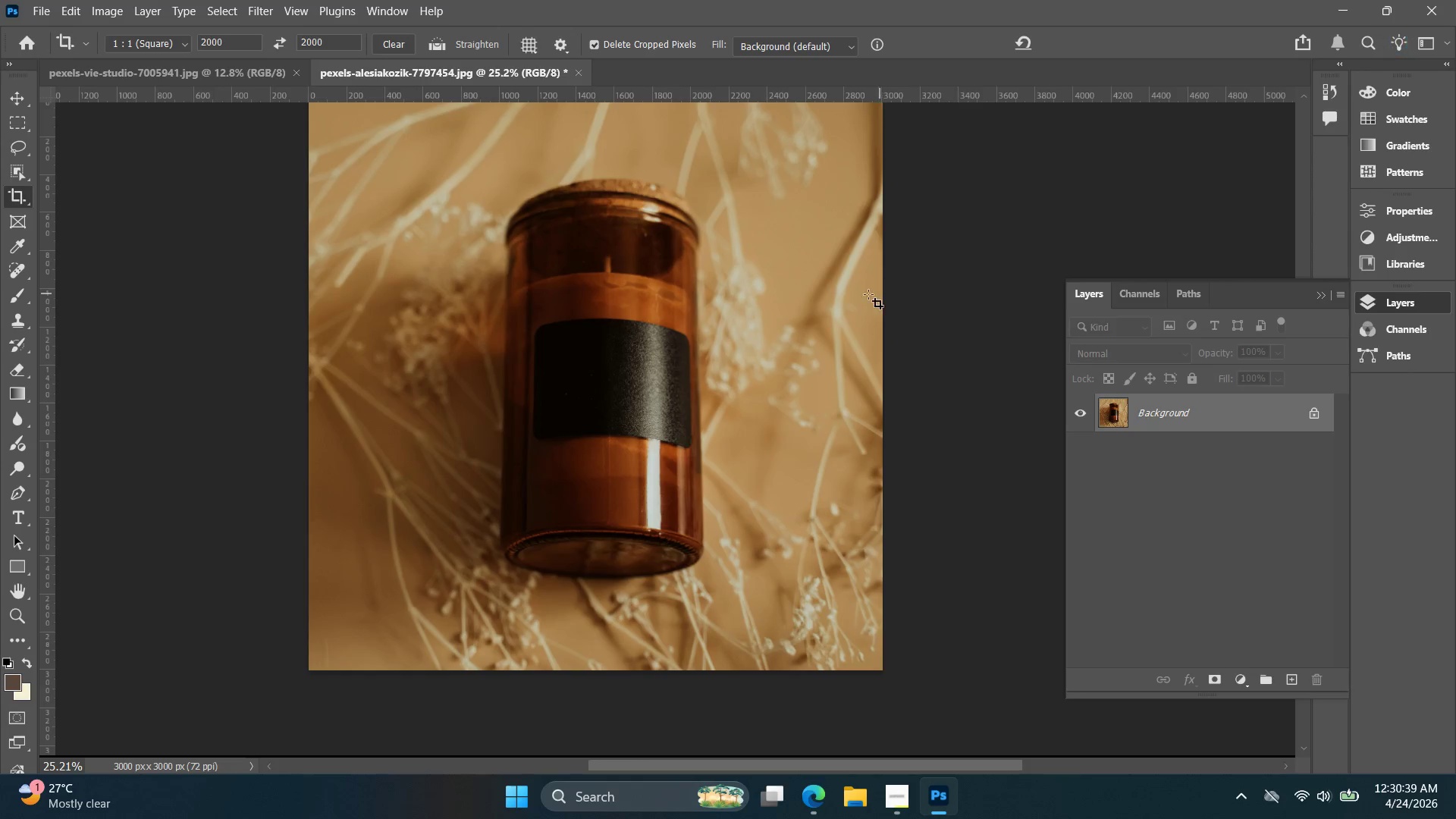 
left_click_drag(start_coordinate=[881, 260], to_coordinate=[897, 297])
 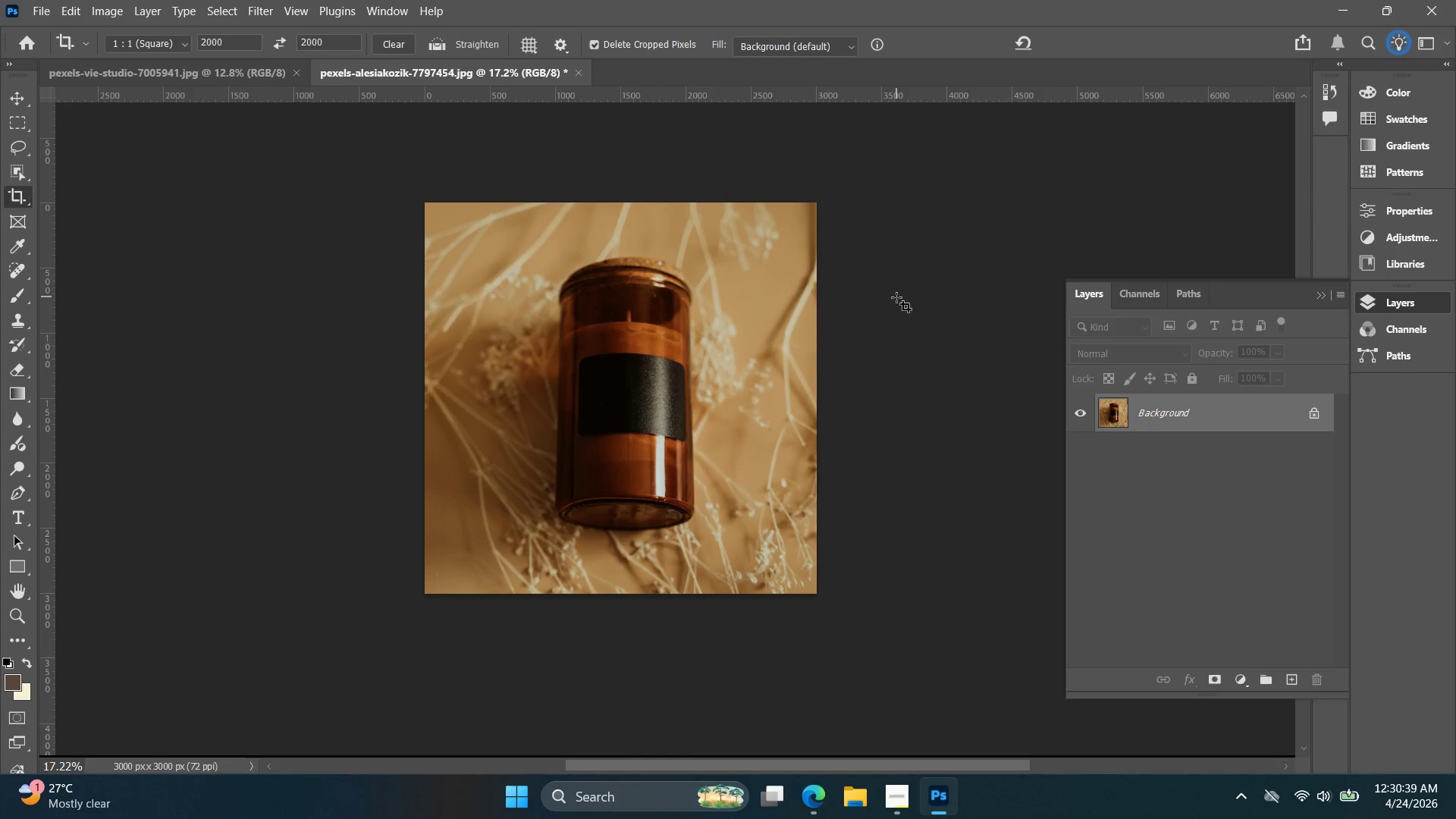 
hold_key(key=AltLeft, duration=0.45)
scroll: coordinate [893, 297], scroll_direction: up, amount: 4.0
 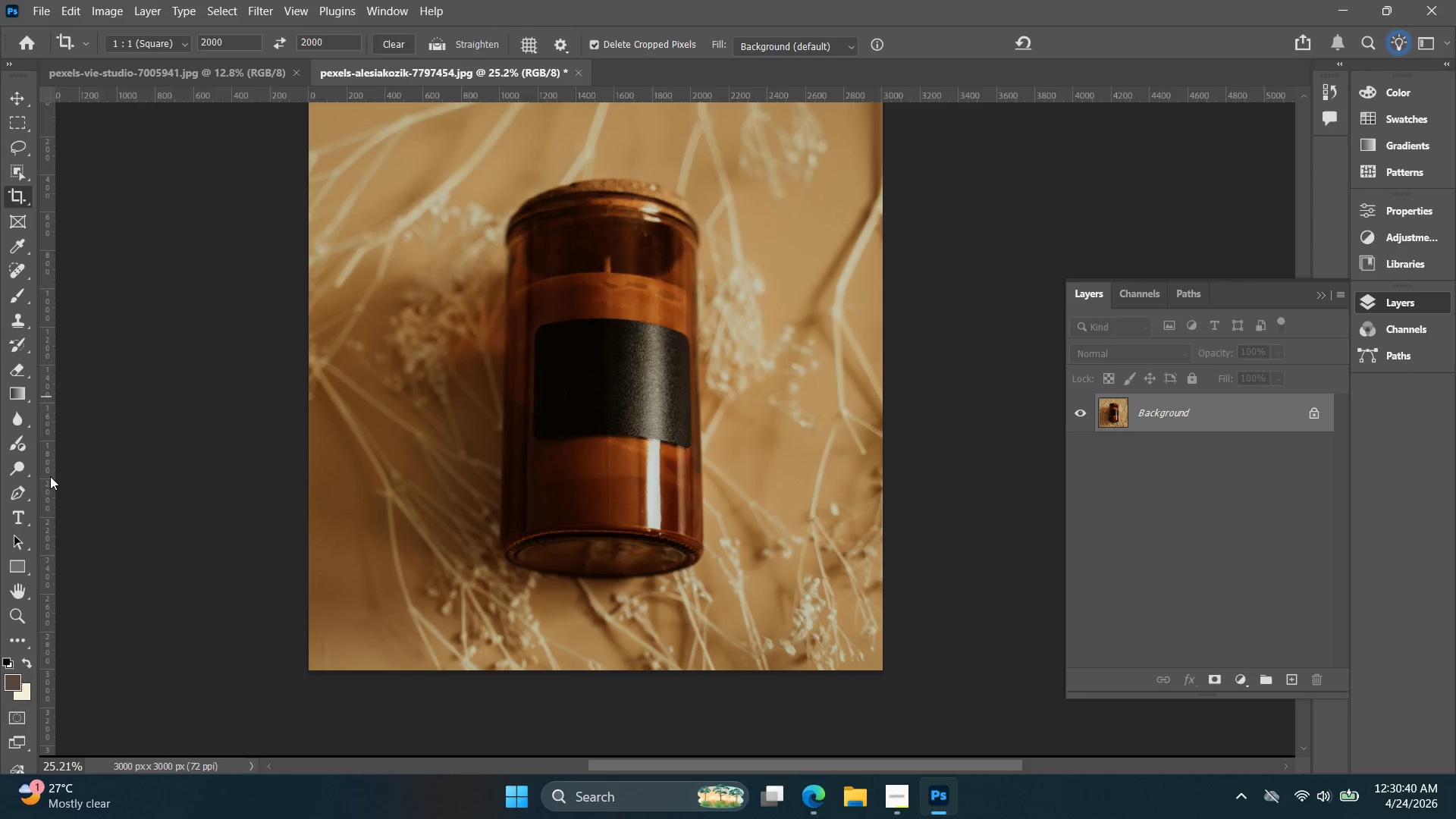 
left_click([16, 591])
 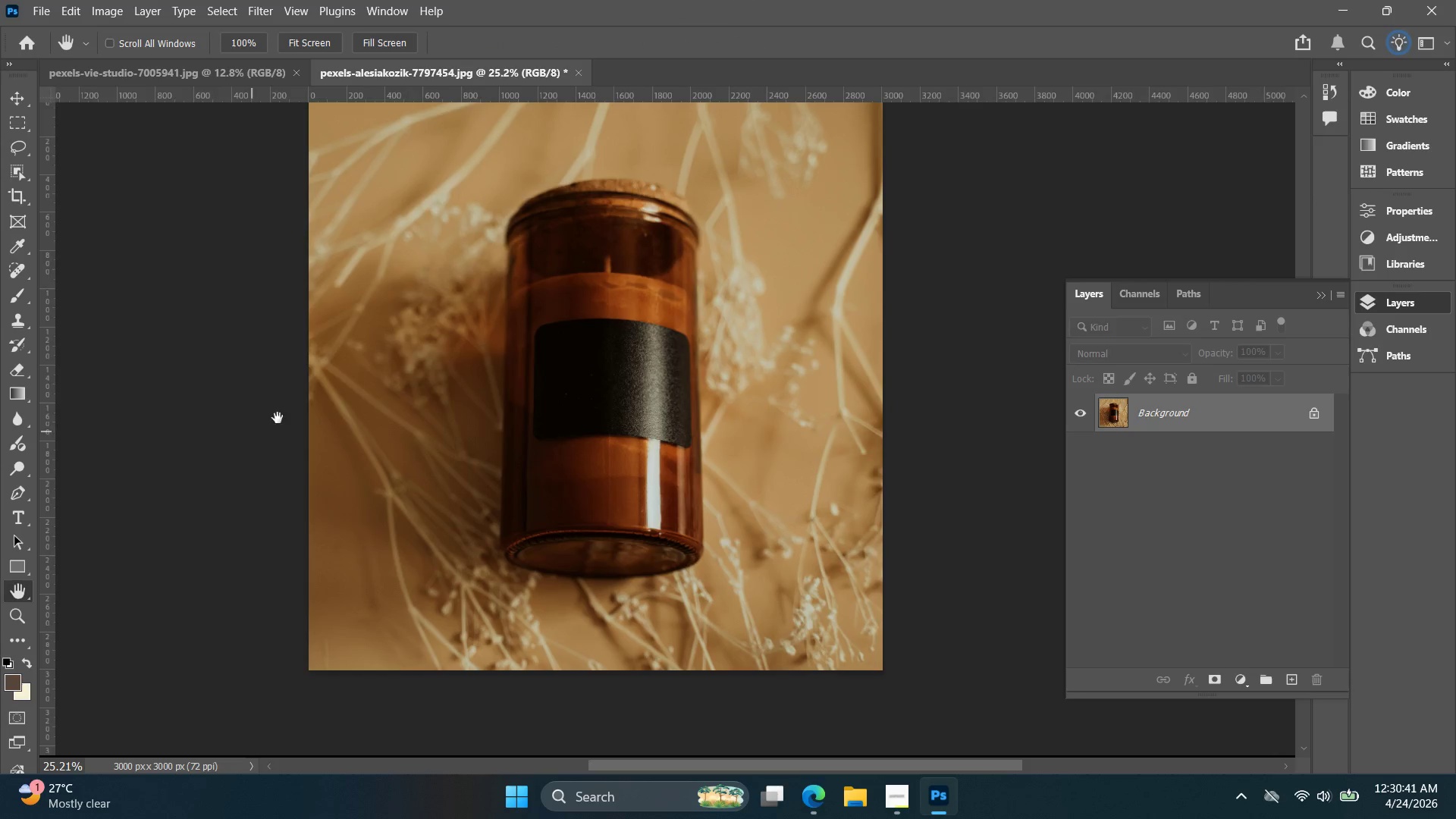 
left_click_drag(start_coordinate=[304, 404], to_coordinate=[238, 450])
 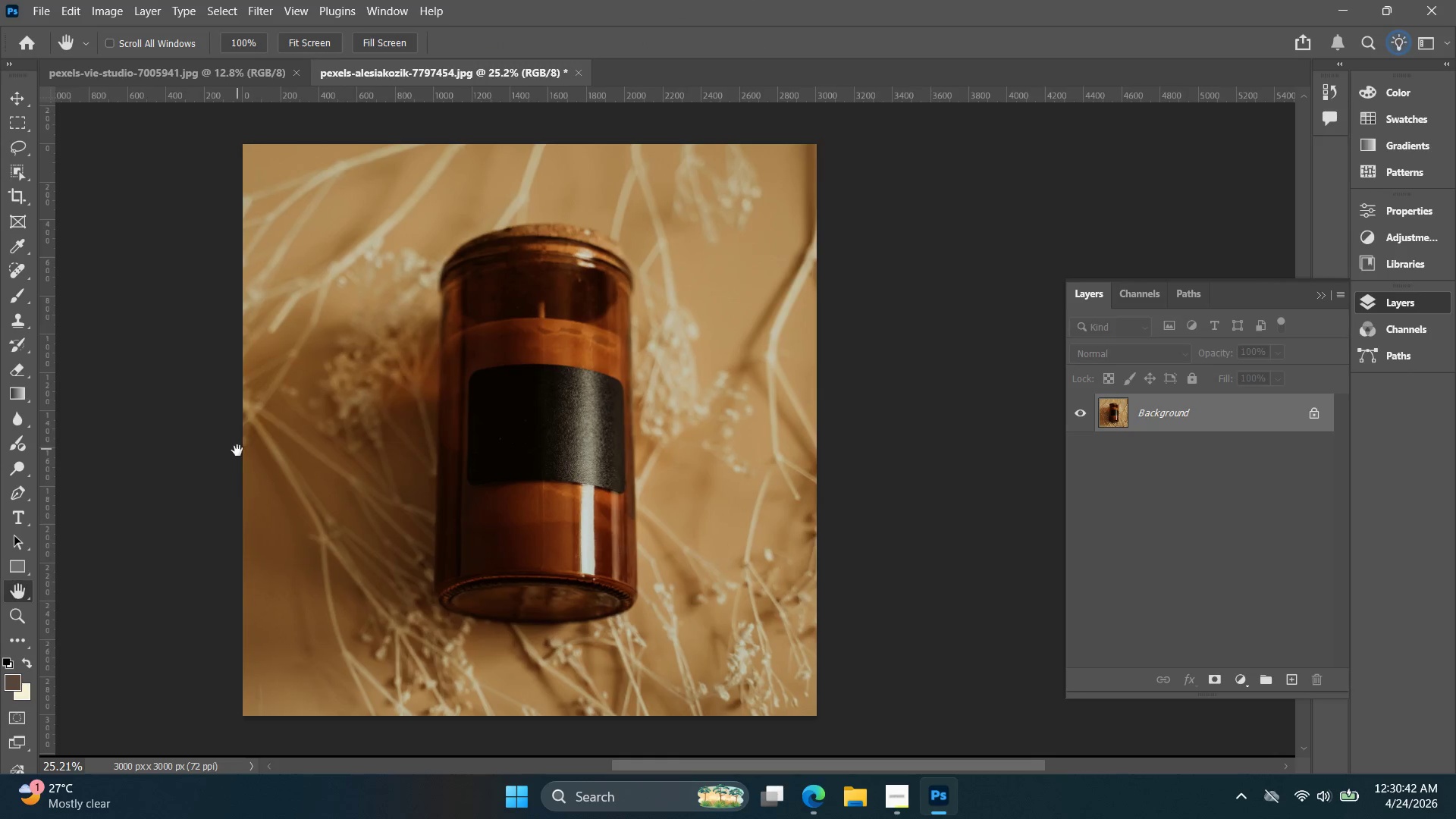 
hold_key(key=AltLeft, duration=0.64)
scroll: coordinate [252, 446], scroll_direction: down, amount: 4.0
 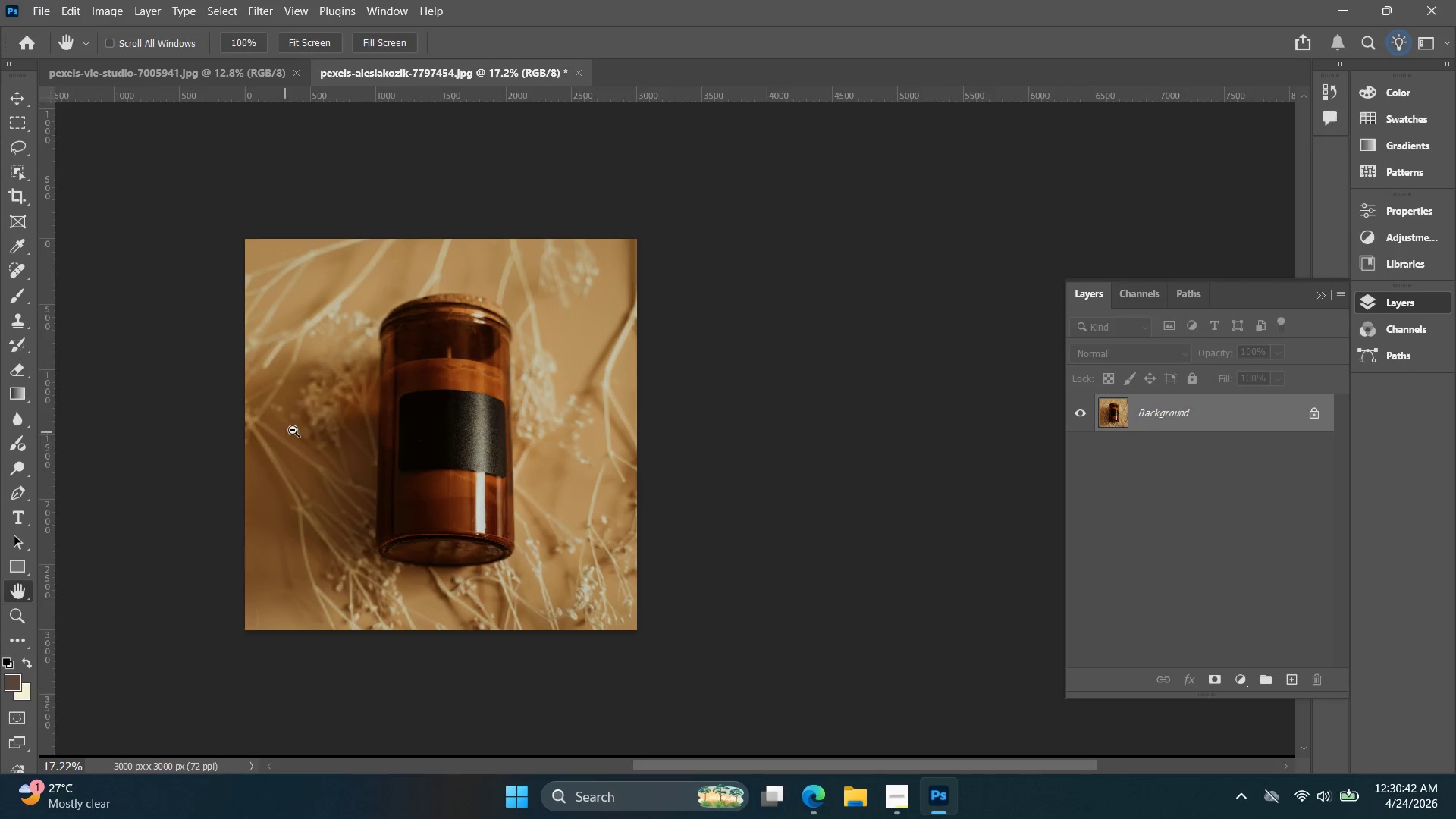 
left_click_drag(start_coordinate=[309, 425], to_coordinate=[293, 460])
 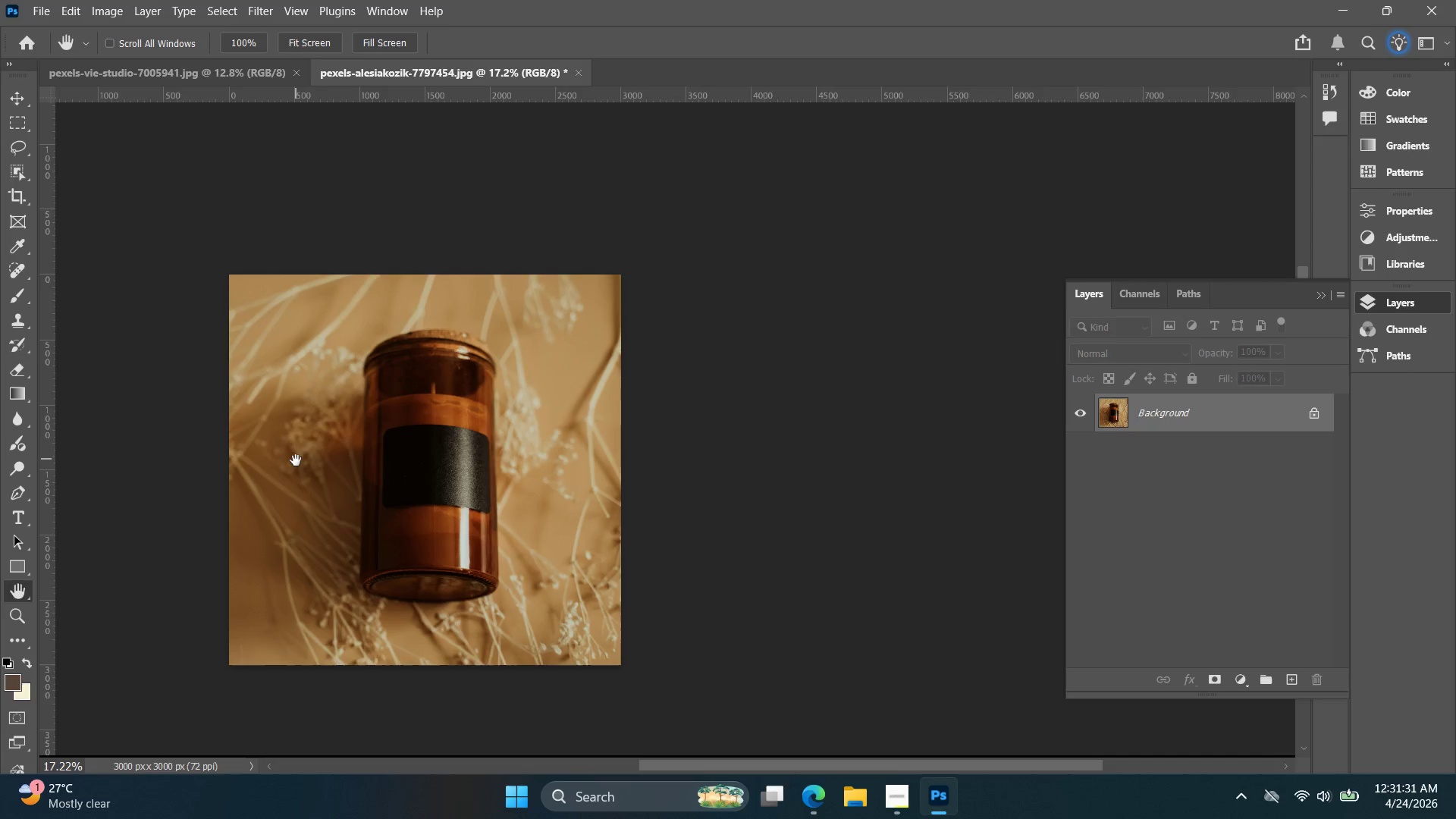 
wait(52.69)
 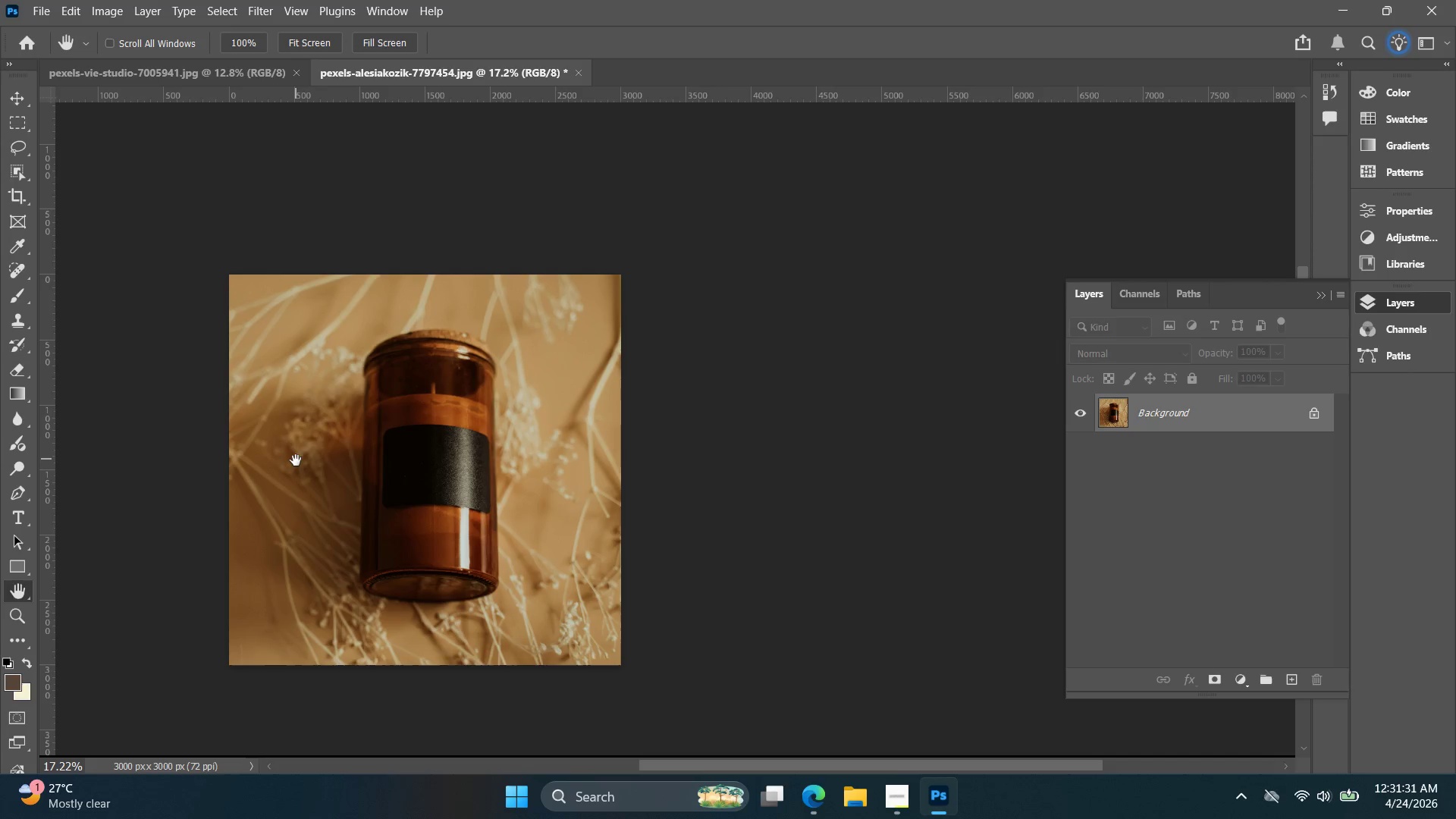 
left_click([581, 791])
 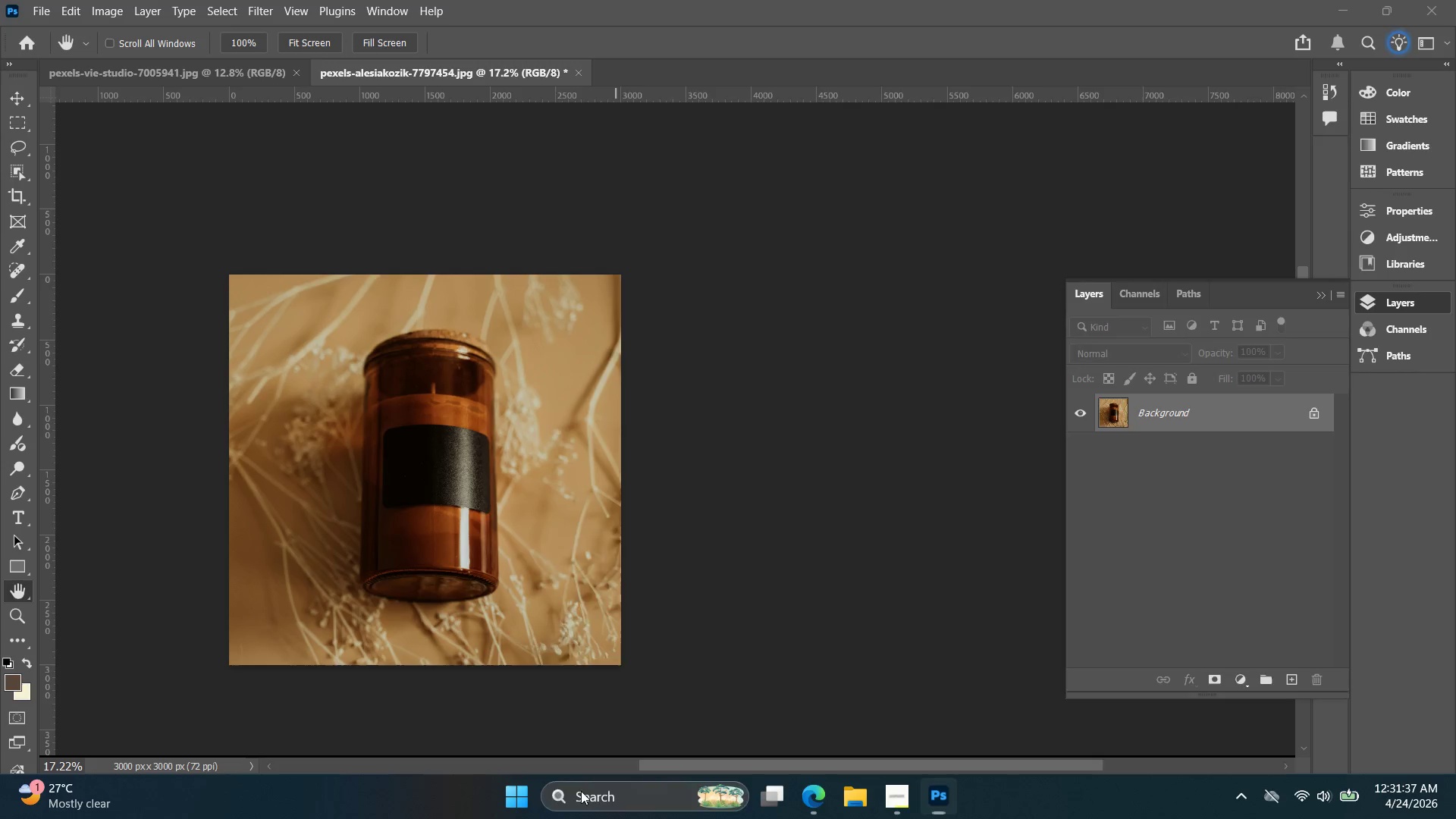 
type(cal)
 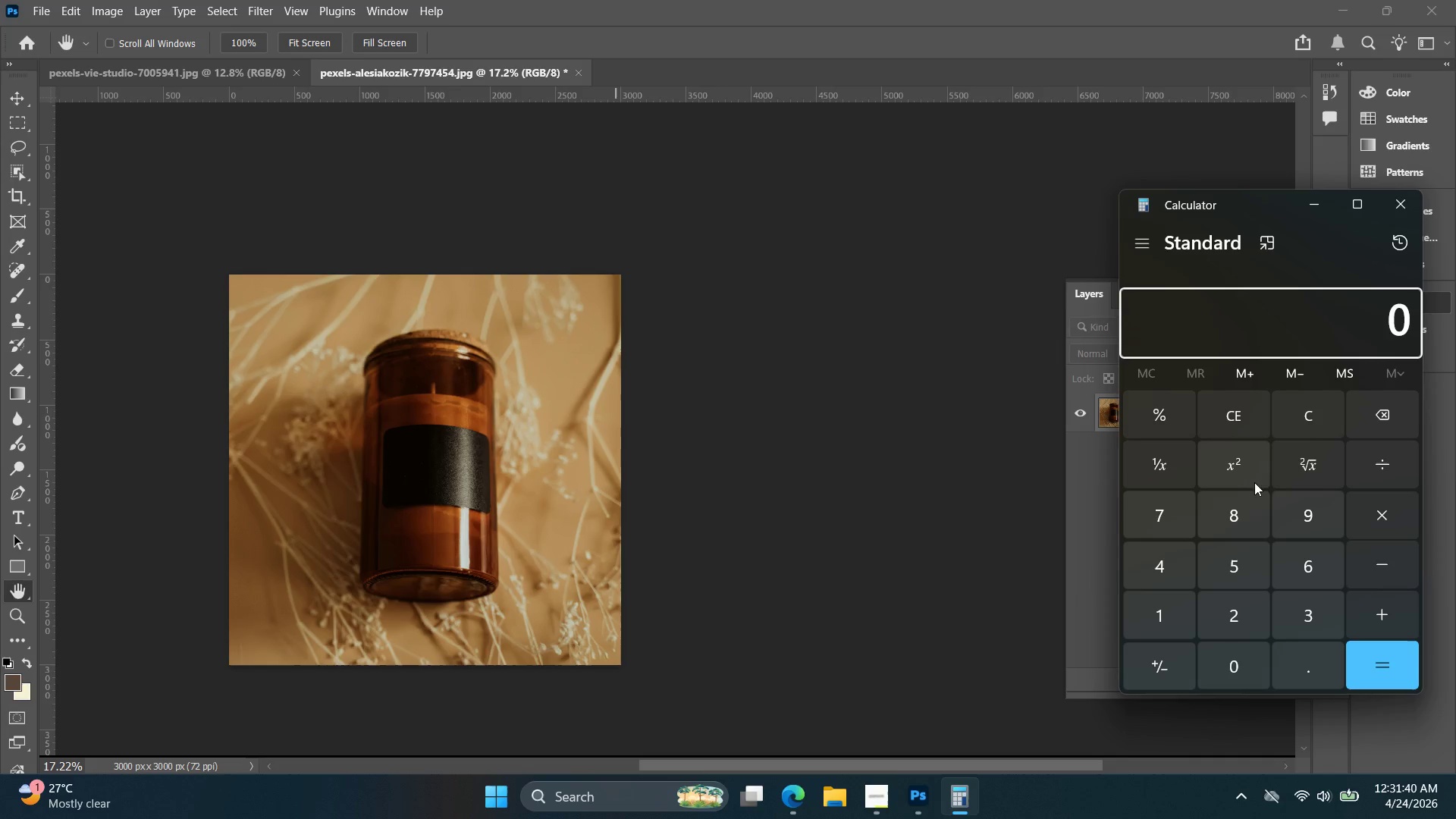 
left_click_drag(start_coordinate=[1241, 196], to_coordinate=[899, 86])
 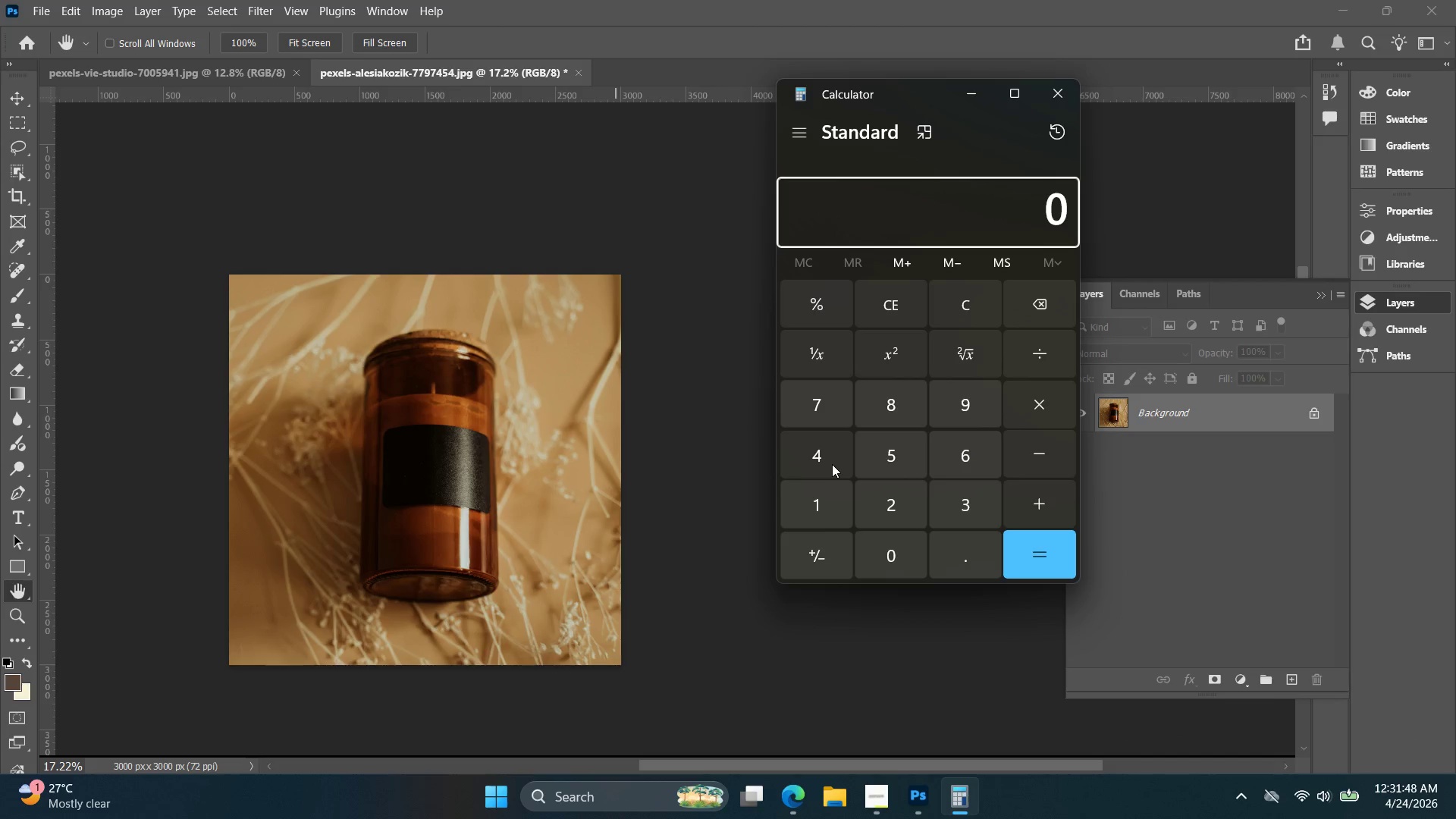 
wait(10.53)
 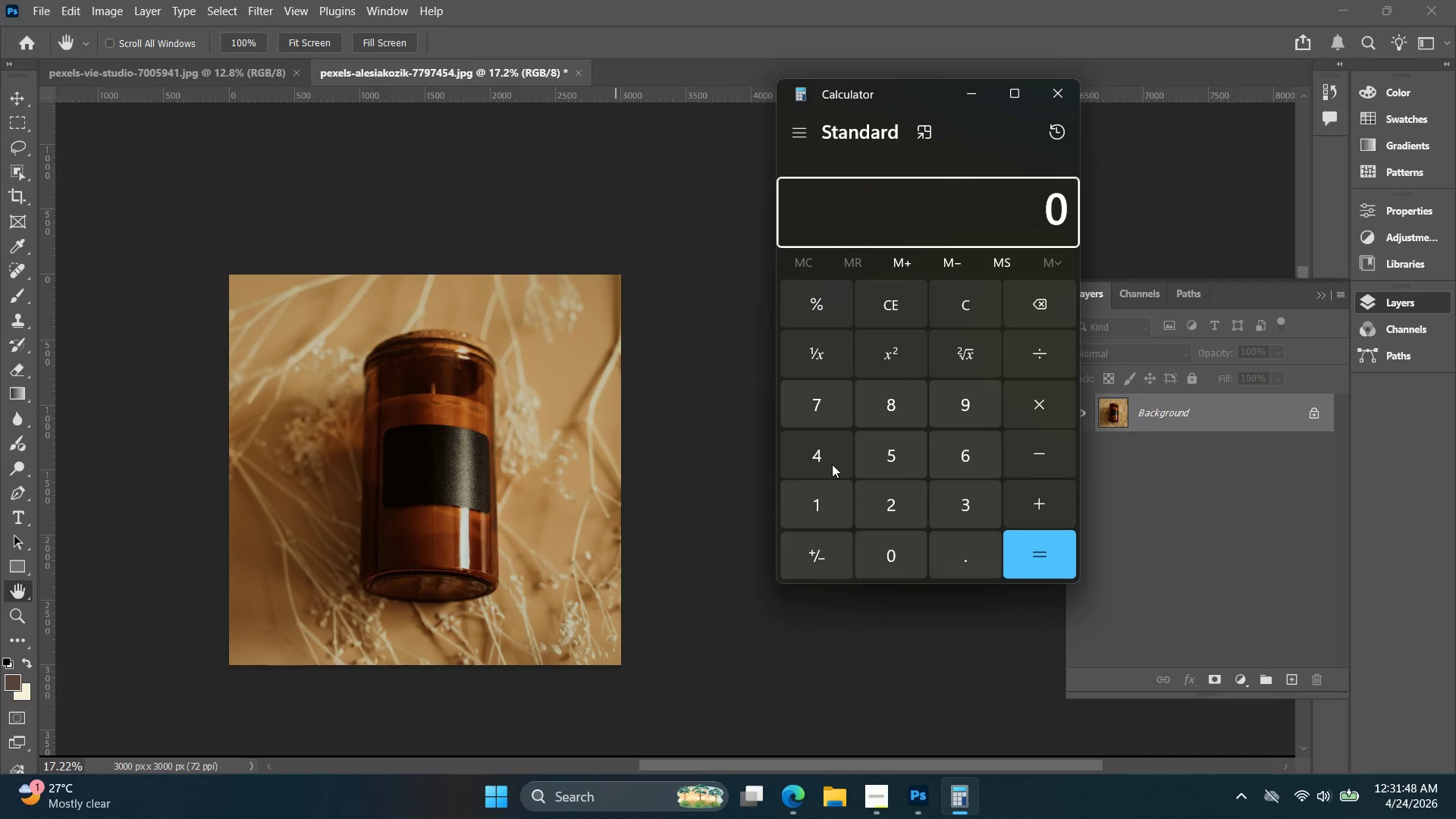 
double_click([899, 551])
 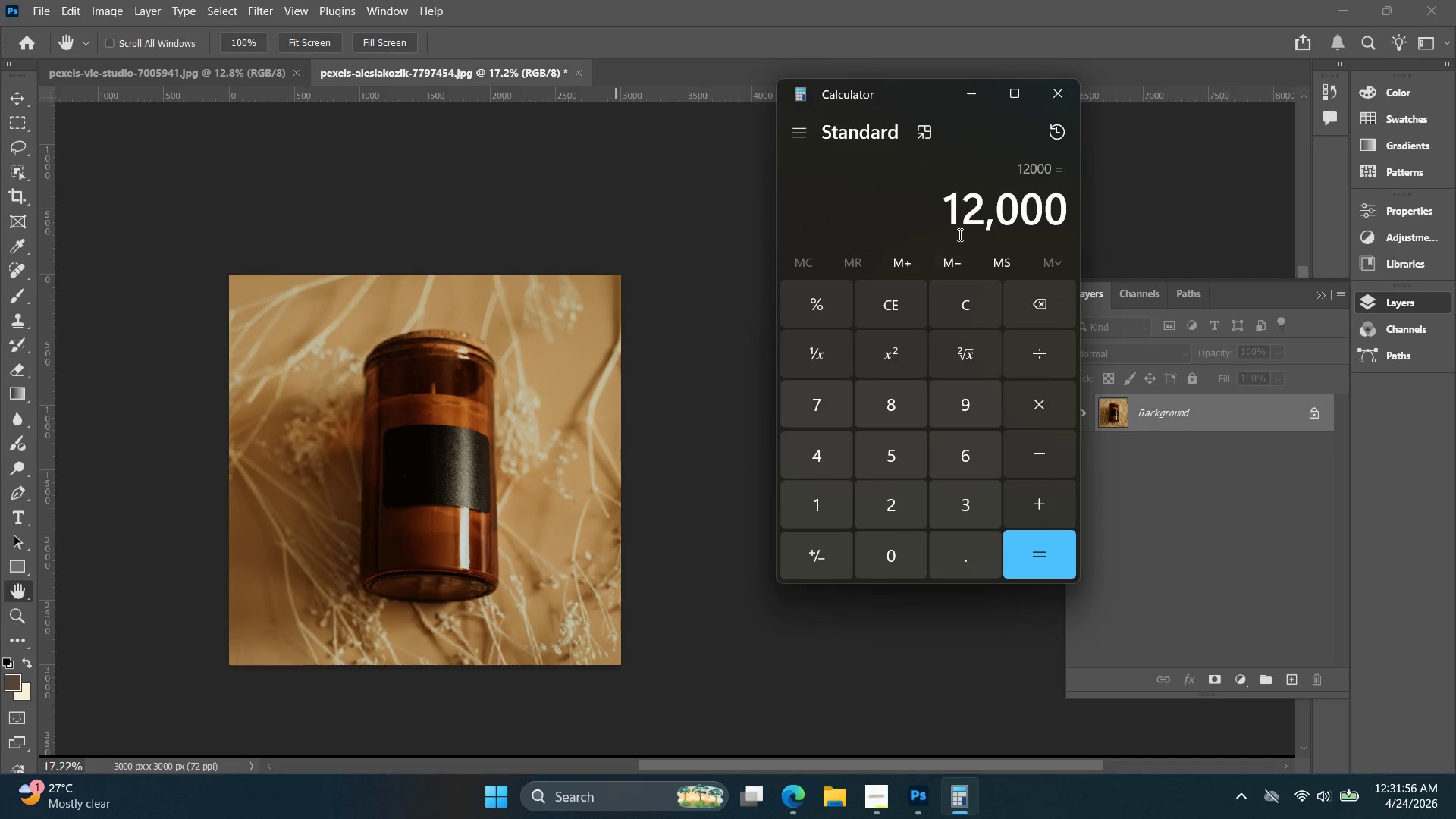 
wait(8.78)
 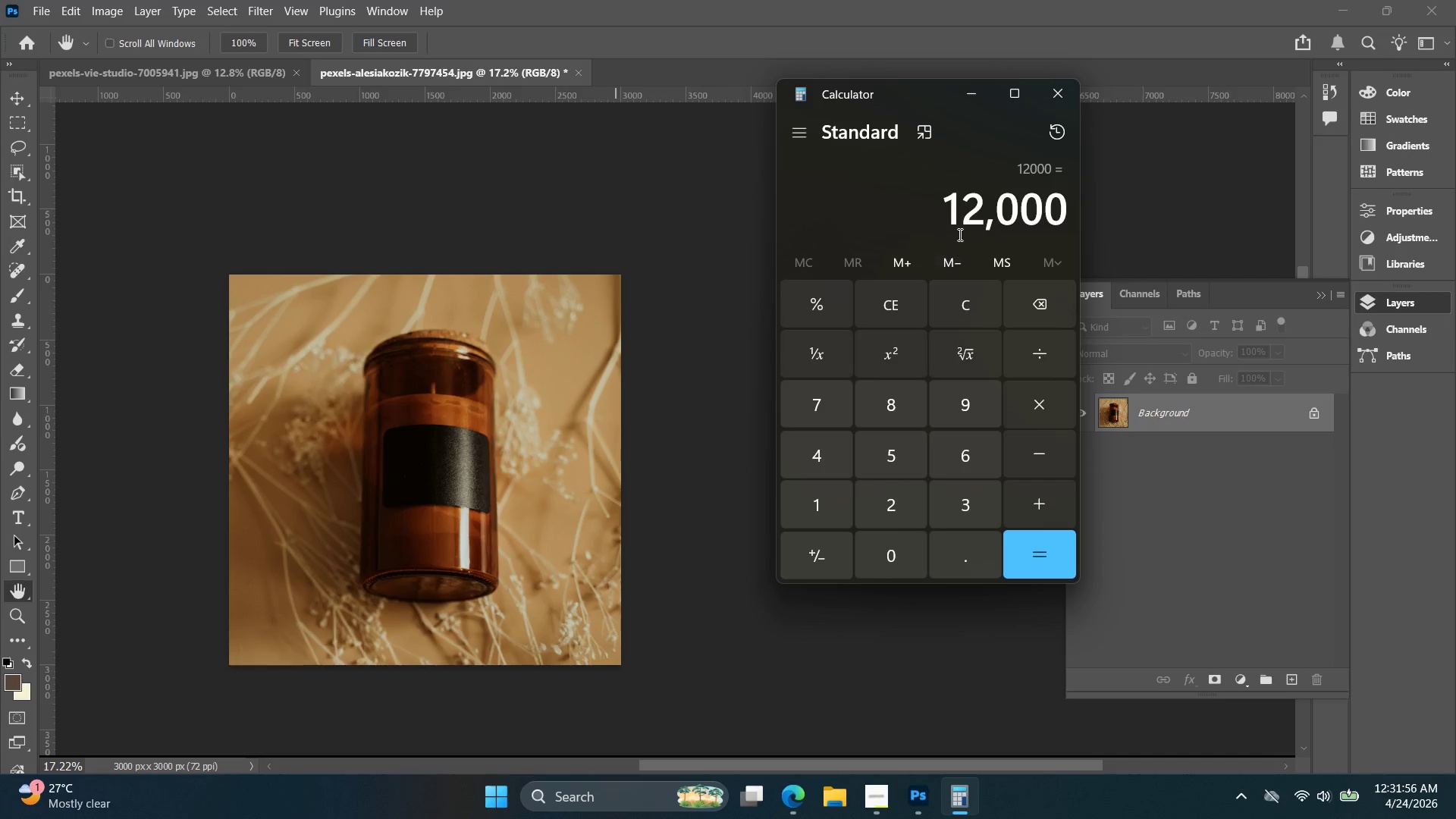 
left_click([1040, 355])
 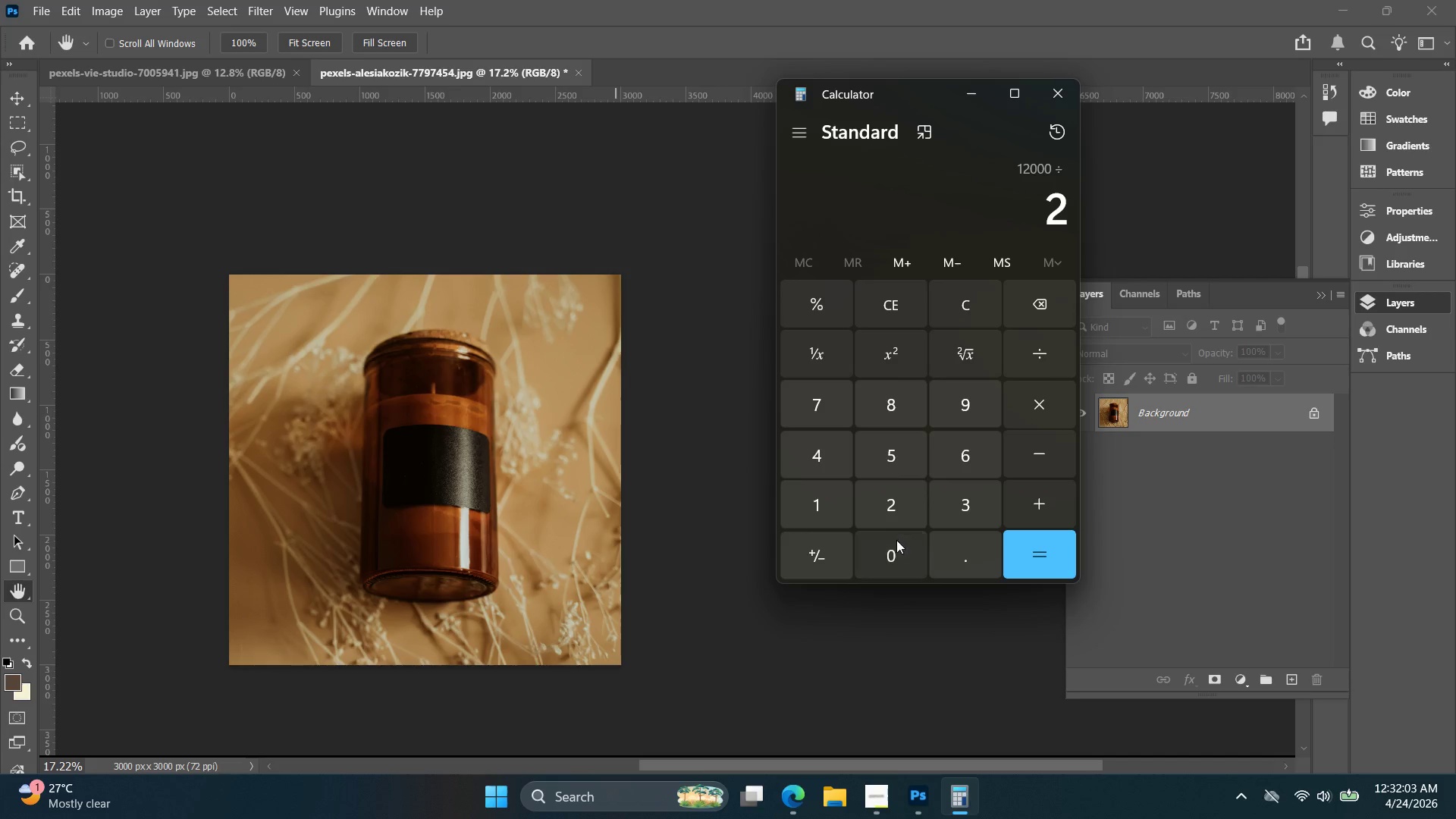 
triple_click([1033, 534])
 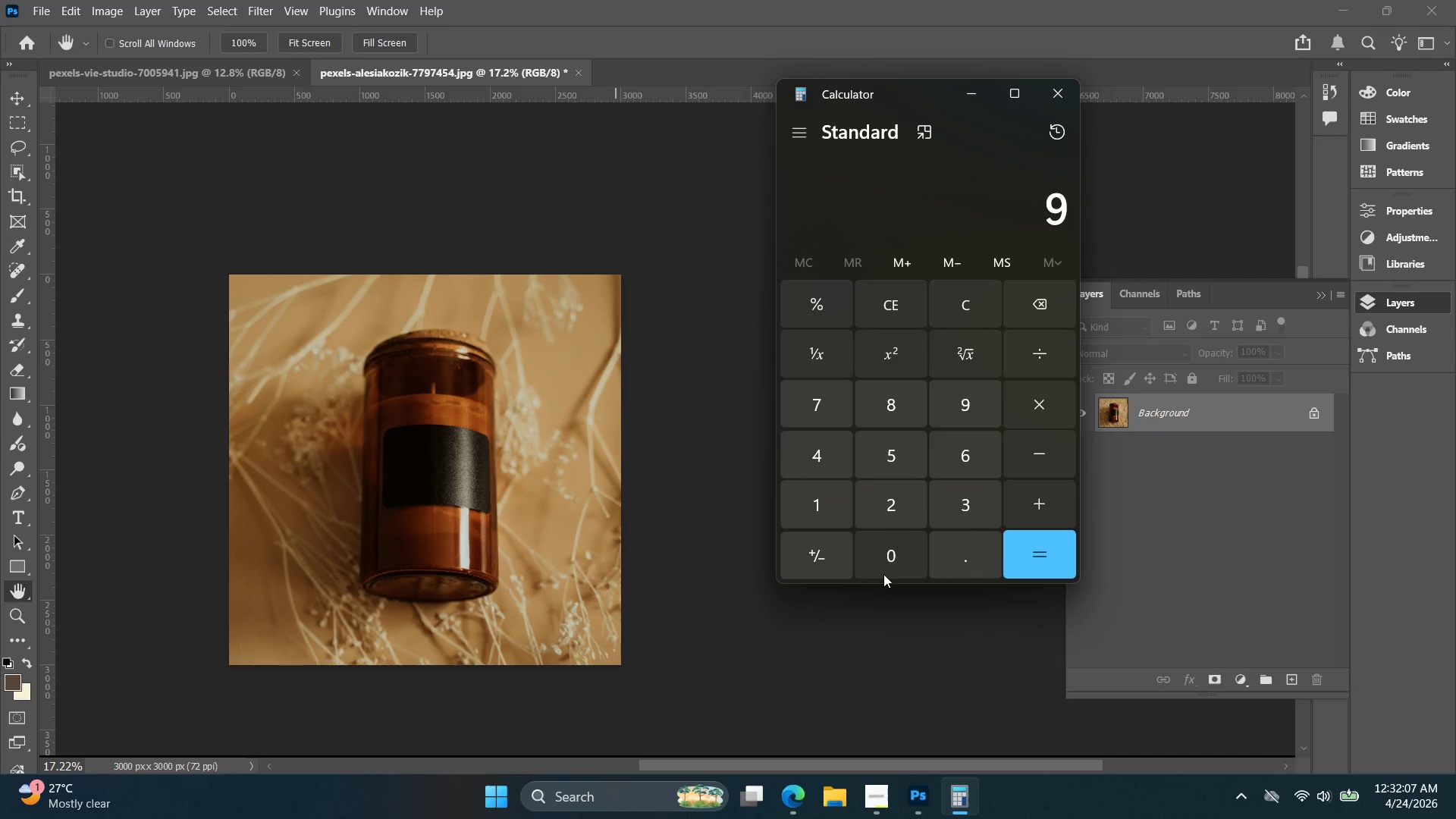 
double_click([877, 554])
 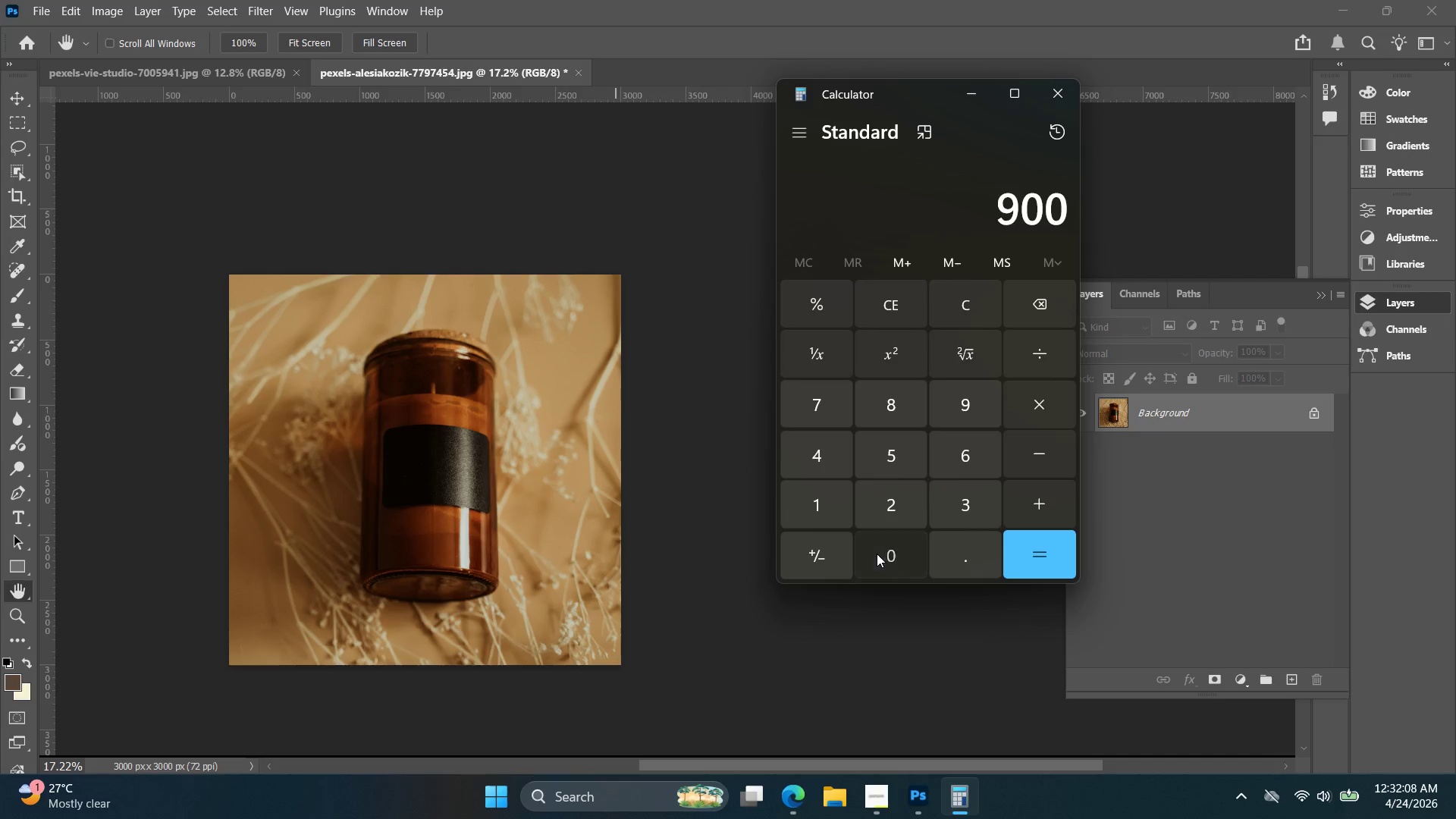 
triple_click([877, 554])
 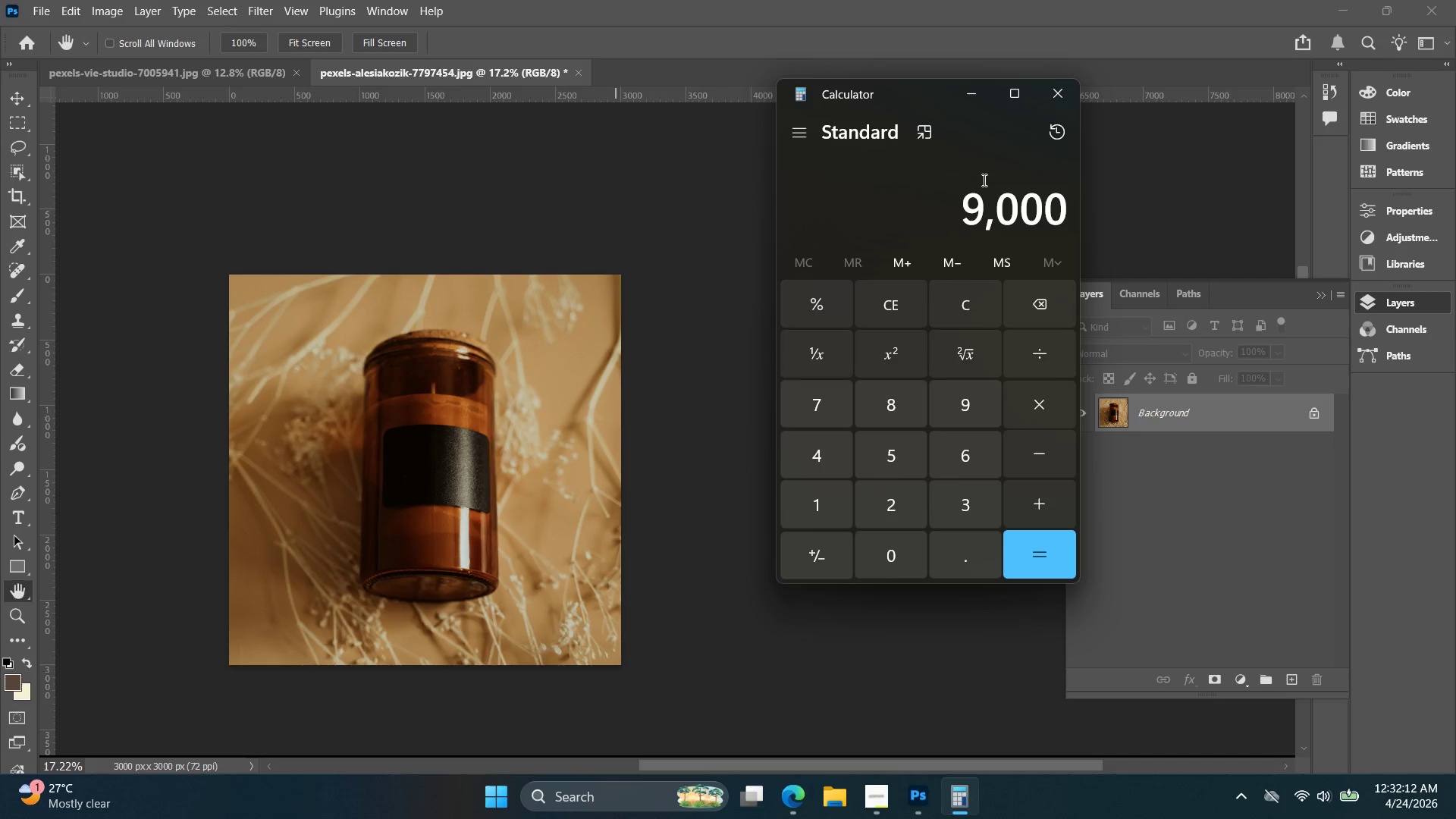 
left_click_drag(start_coordinate=[946, 216], to_coordinate=[1123, 209])
 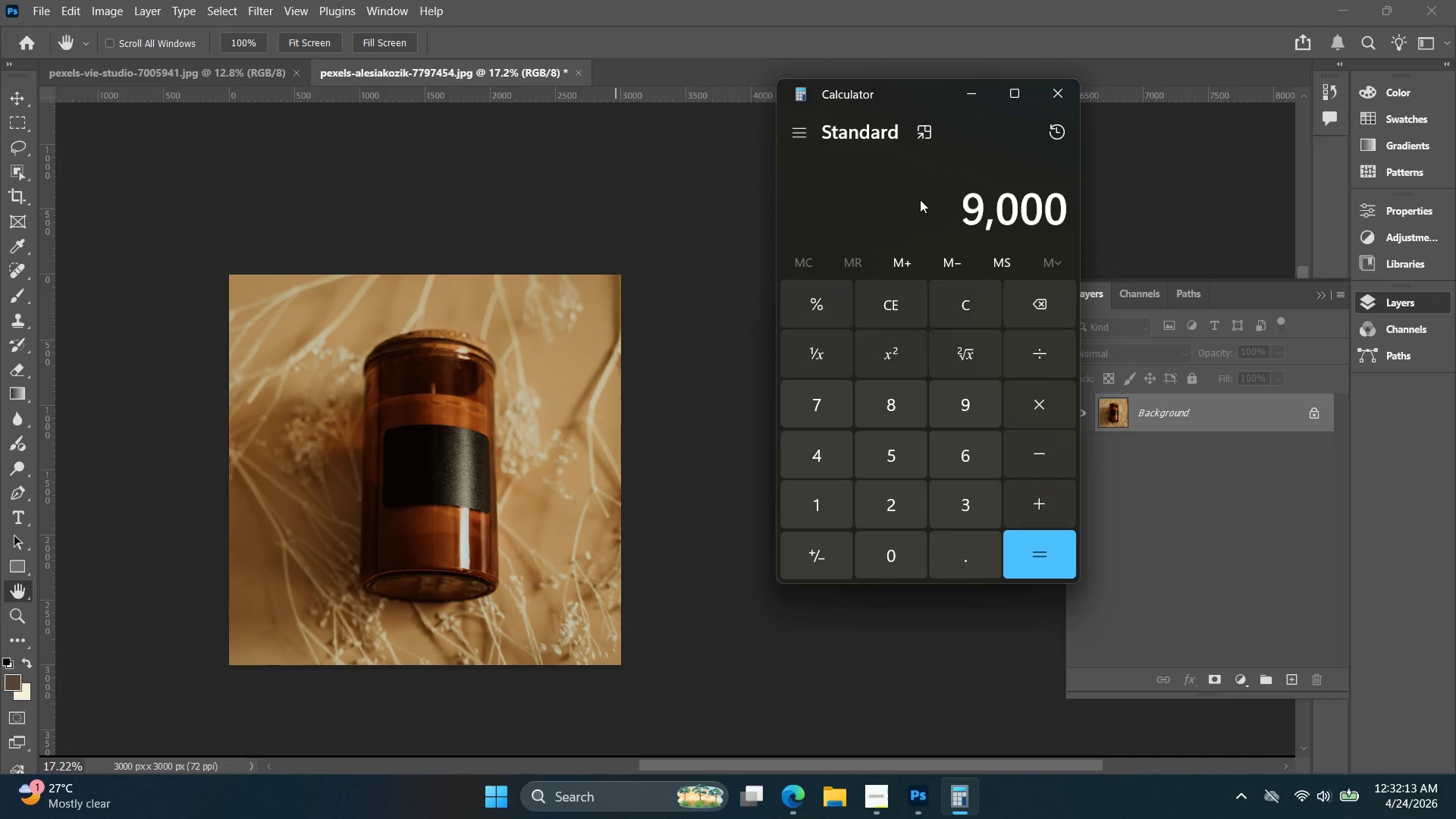 
left_click_drag(start_coordinate=[915, 202], to_coordinate=[1075, 212])
 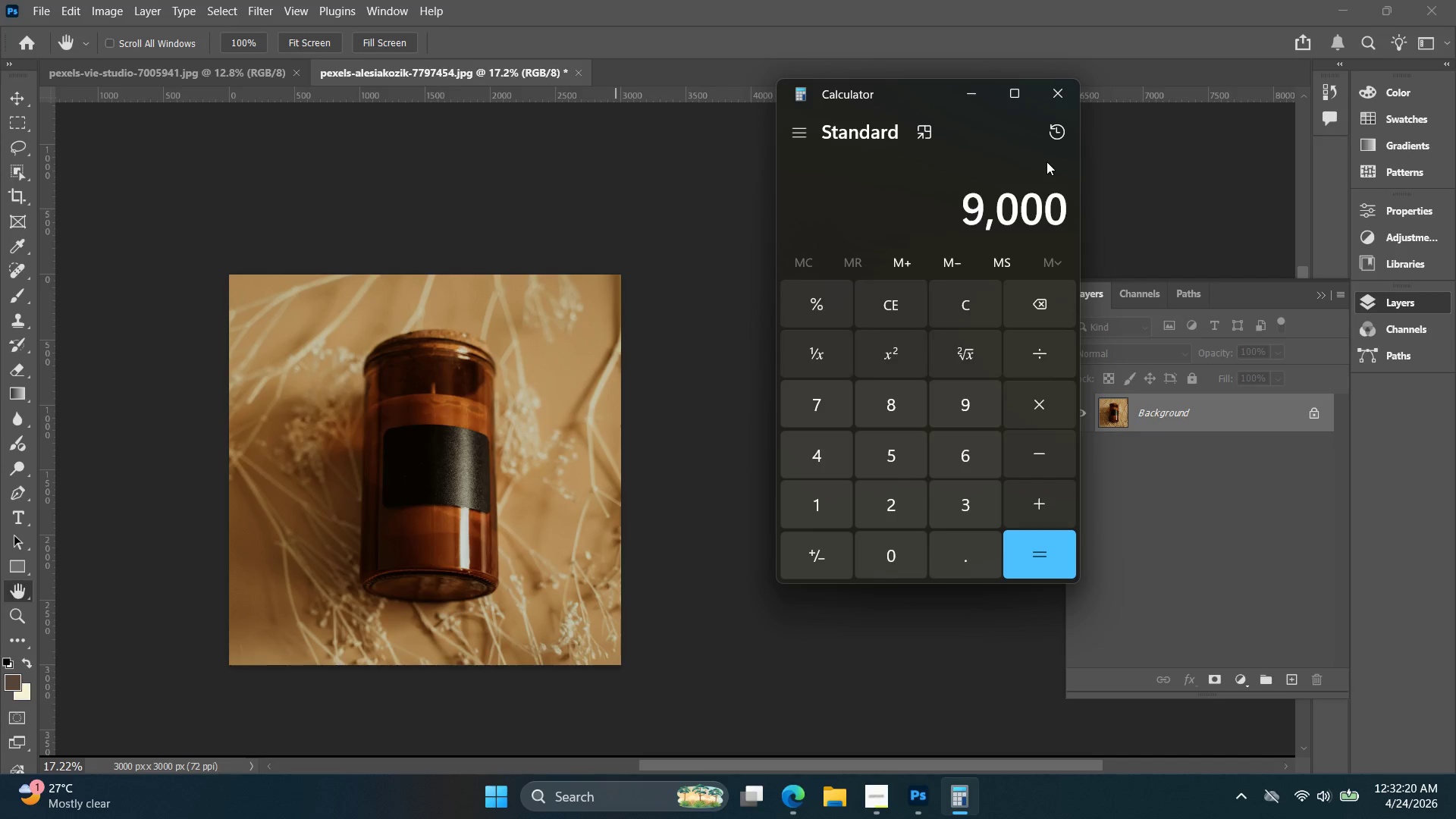 
wait(10.58)
 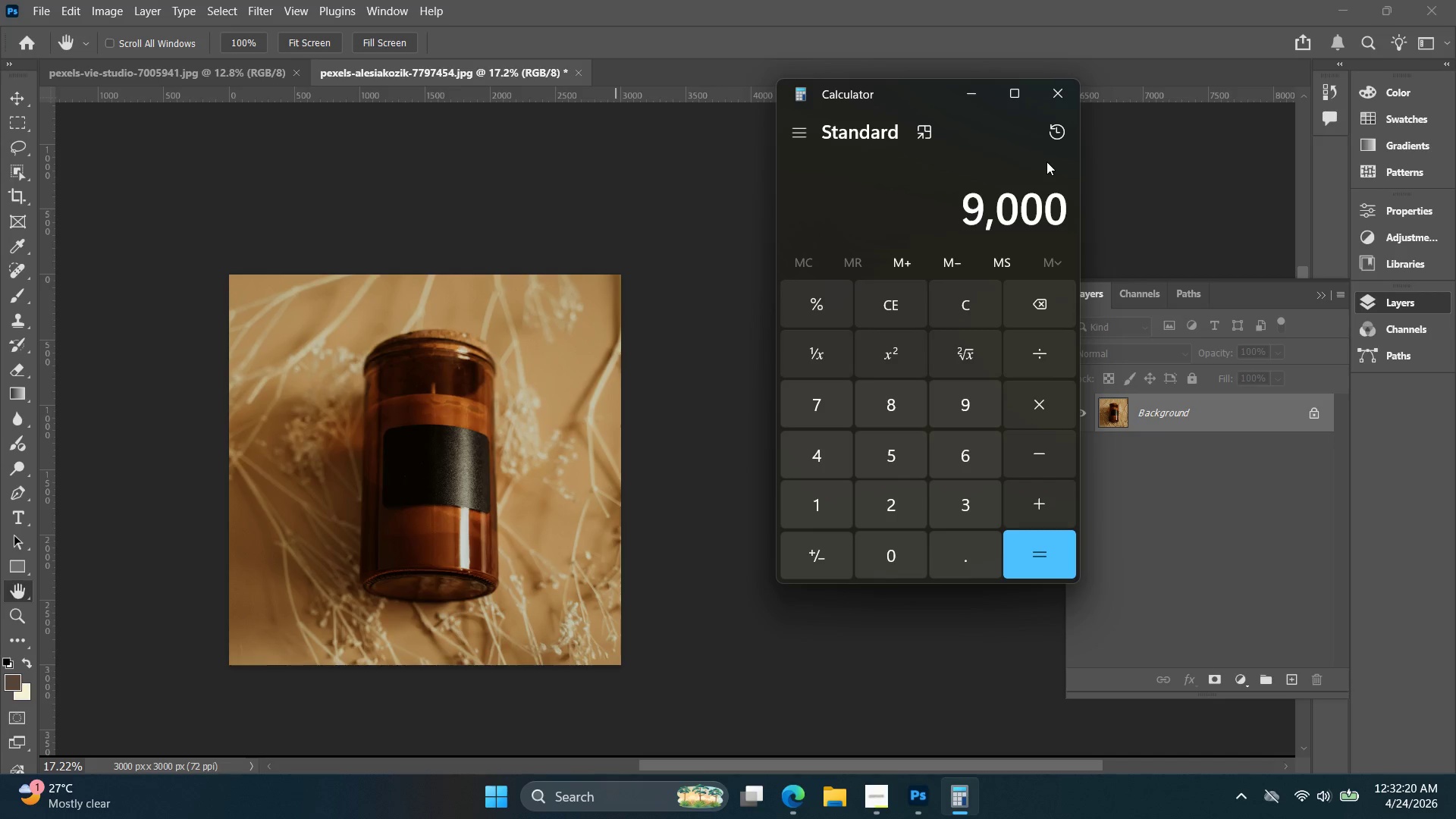 
left_click_drag(start_coordinate=[963, 199], to_coordinate=[908, 207])
 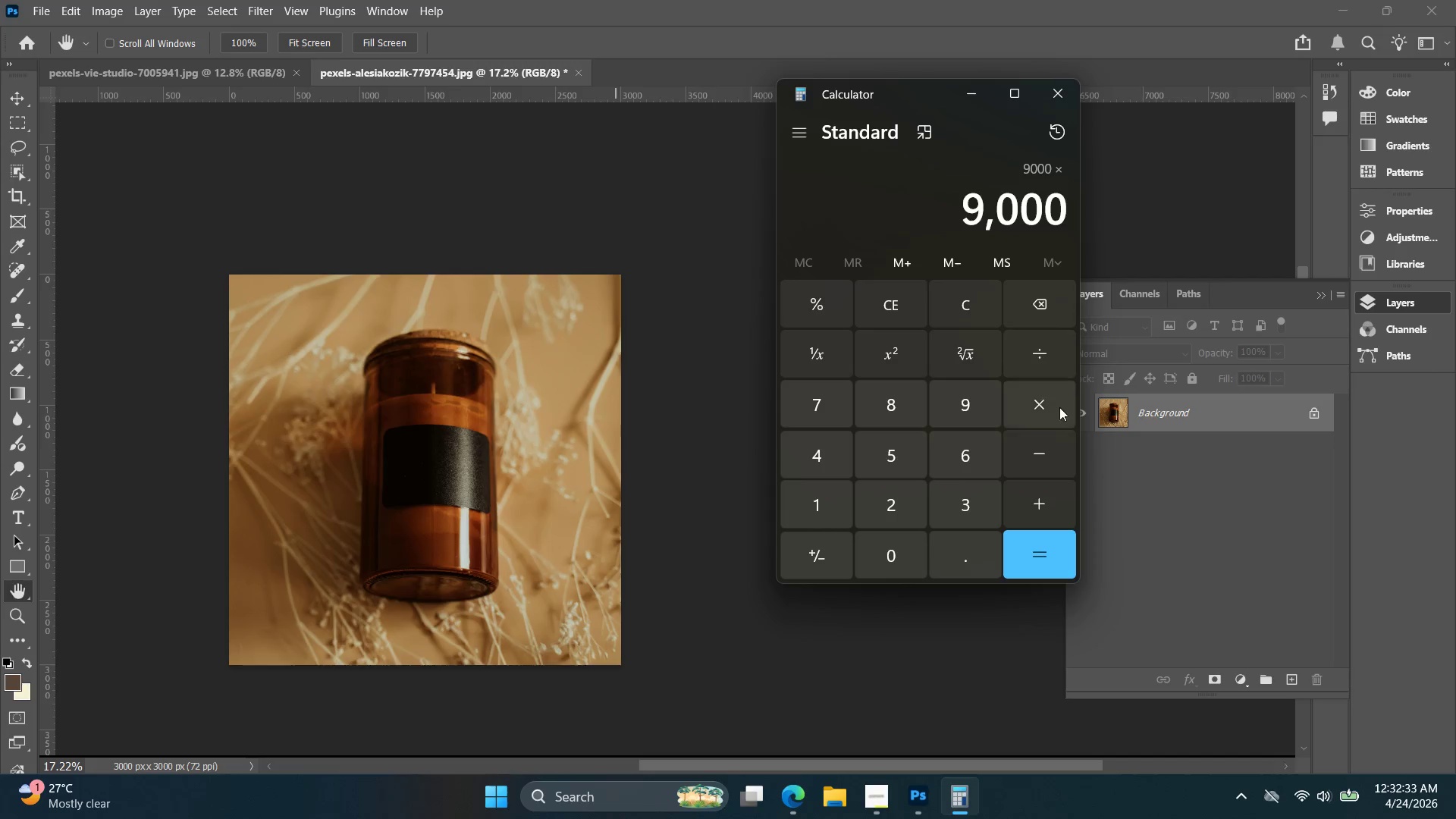 
left_click([1058, 463])
 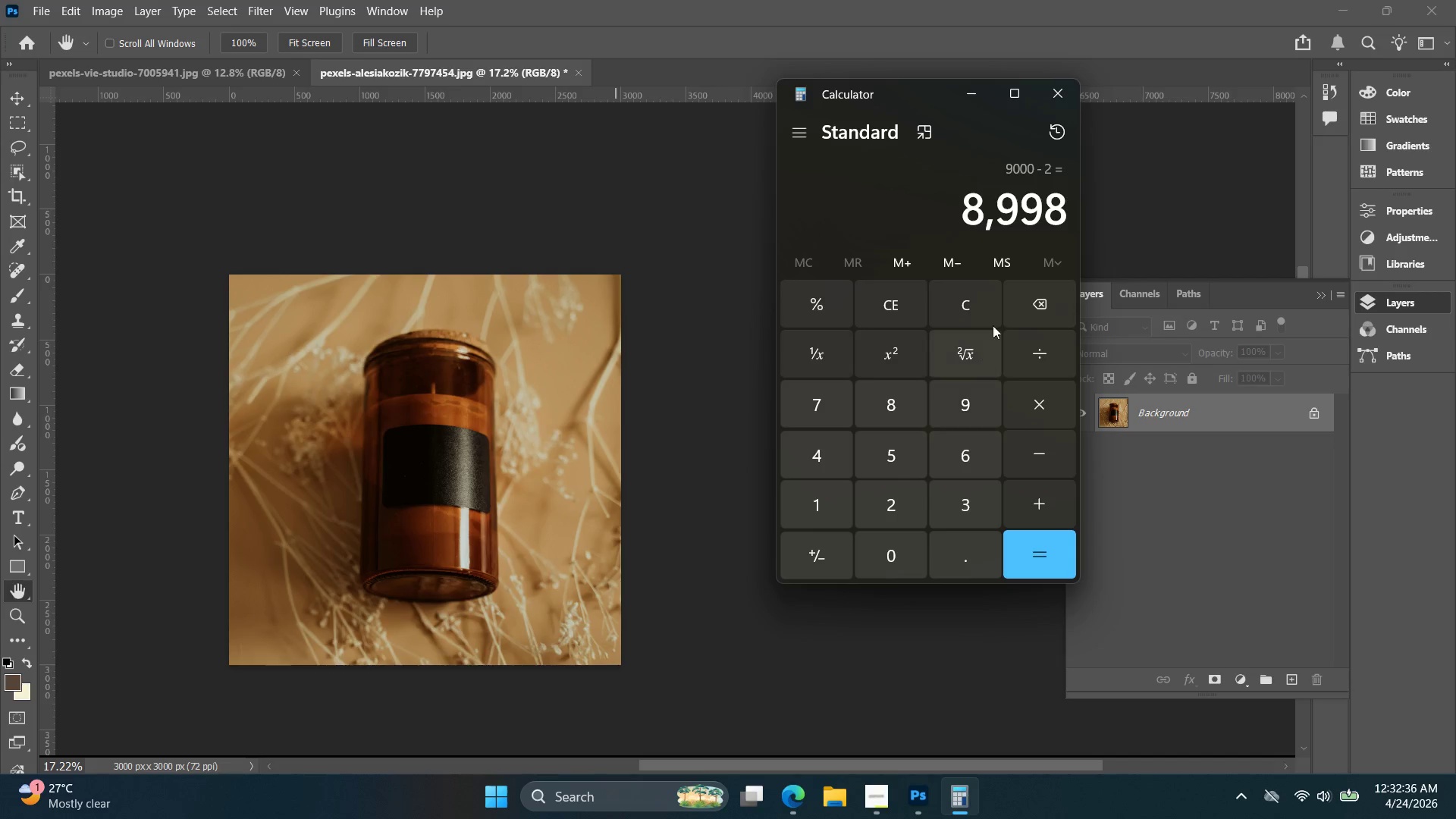 
left_click_drag(start_coordinate=[931, 220], to_coordinate=[1068, 182])
 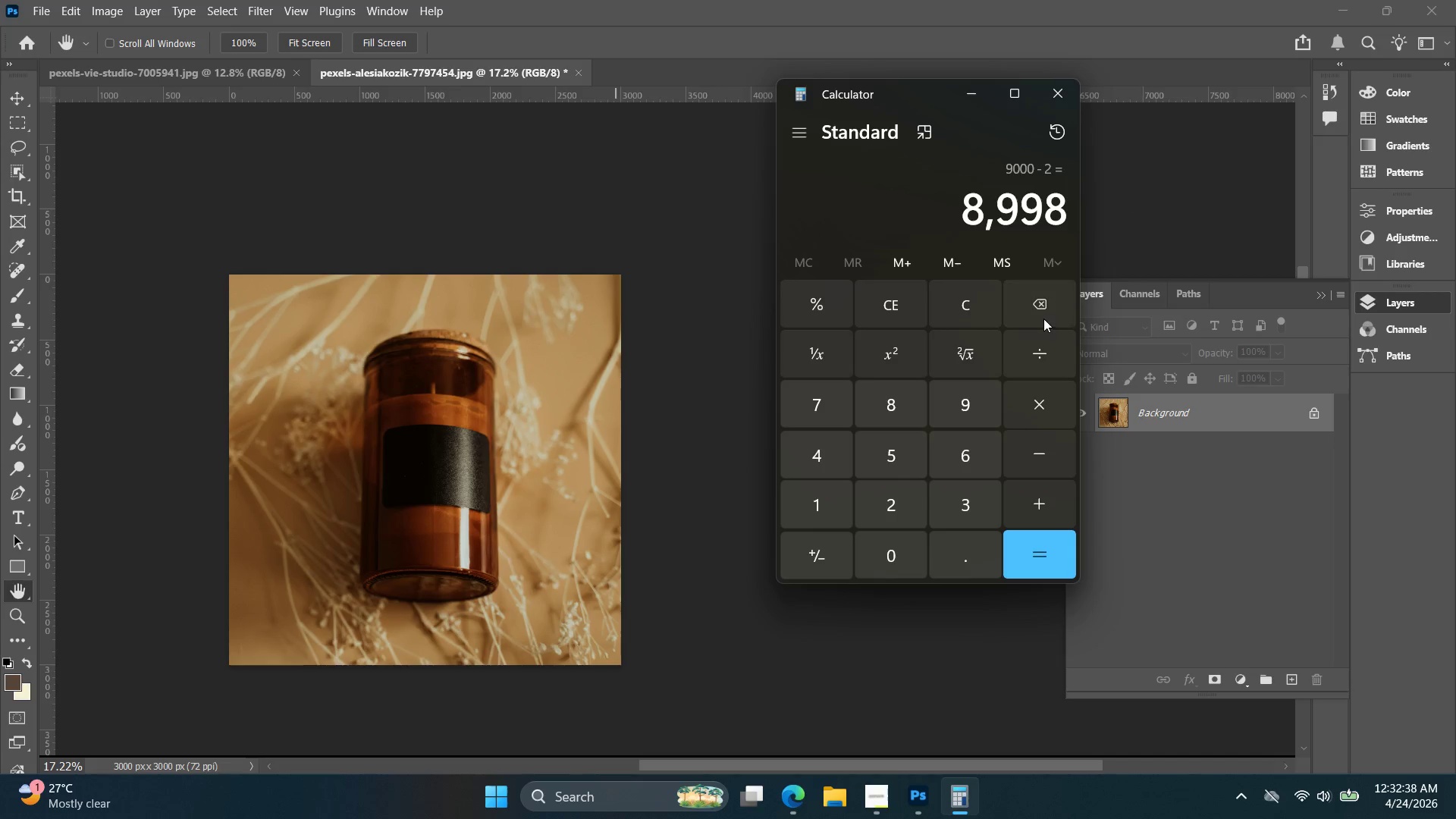 
double_click([1043, 313])
 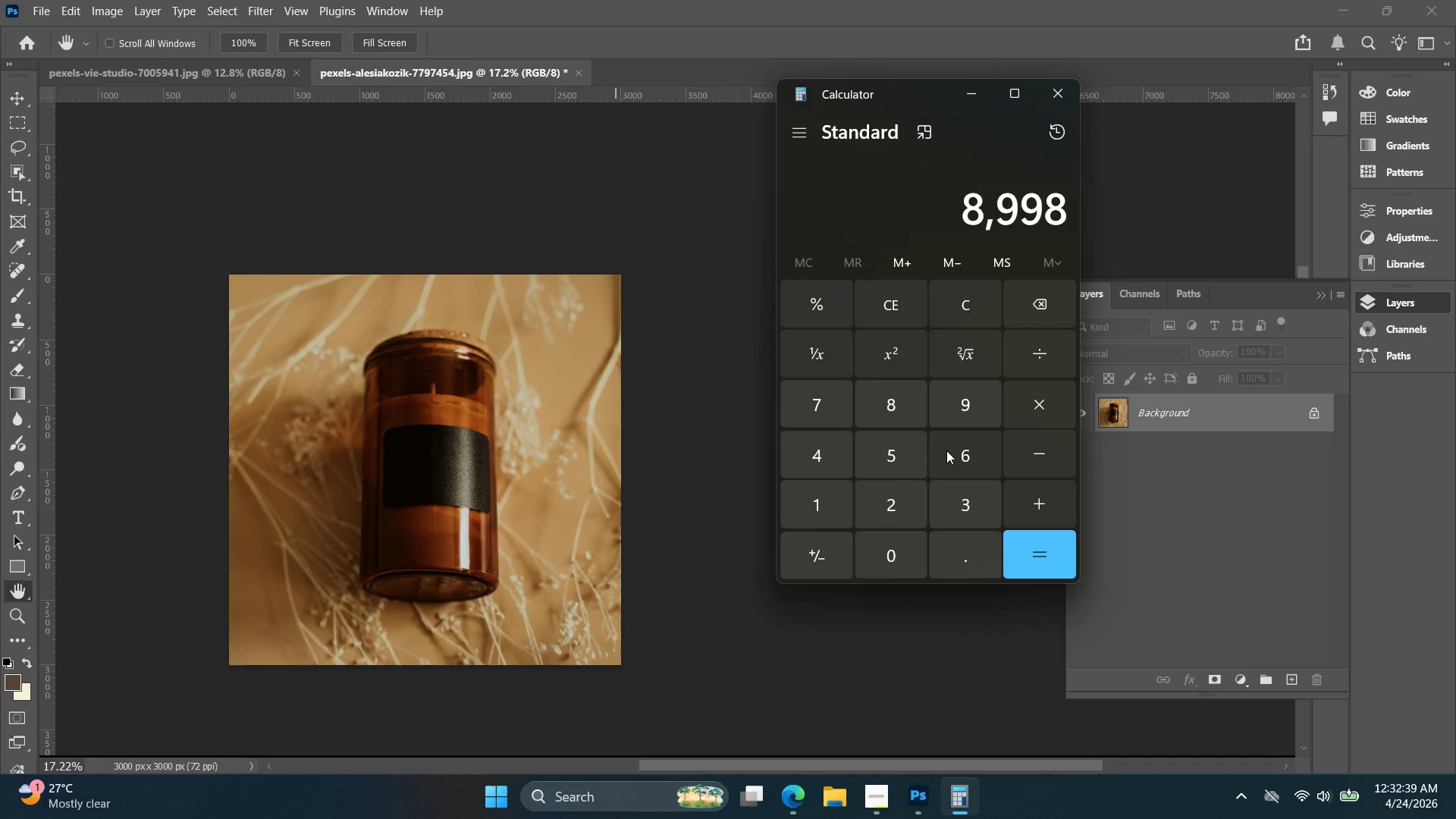 
left_click([957, 409])
 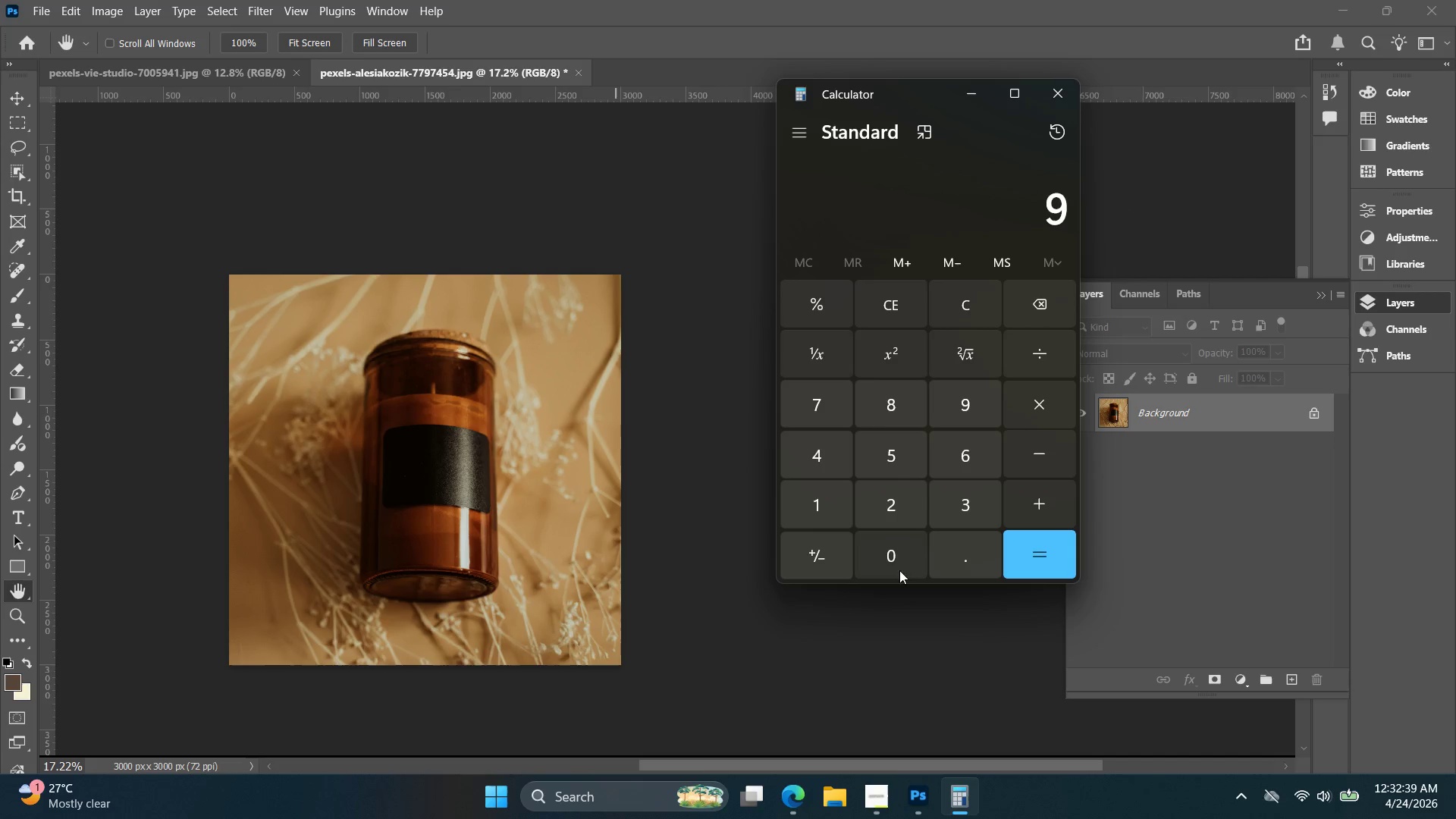 
left_click_drag(start_coordinate=[899, 567], to_coordinate=[899, 561])
 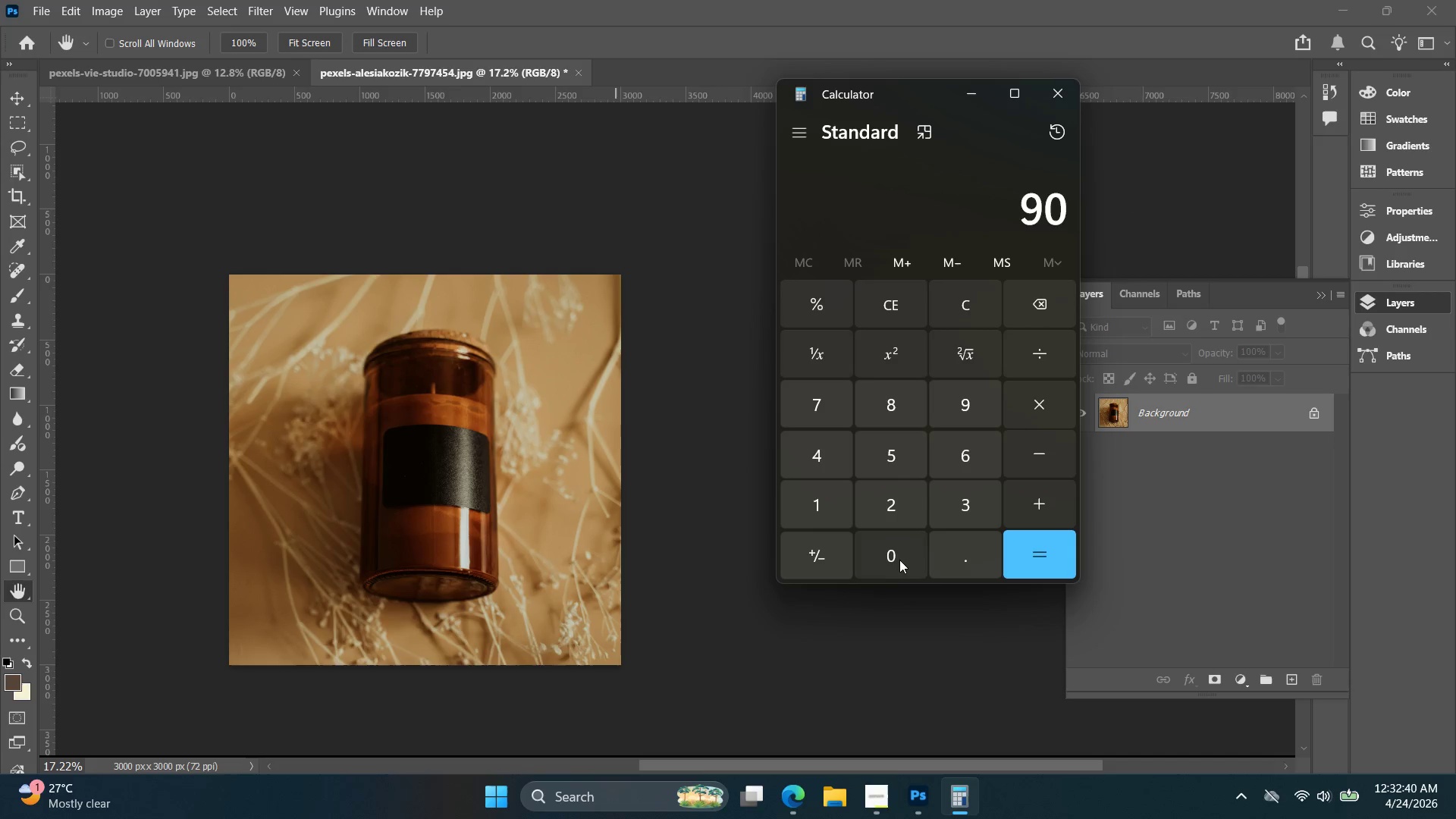 
triple_click([899, 560])
 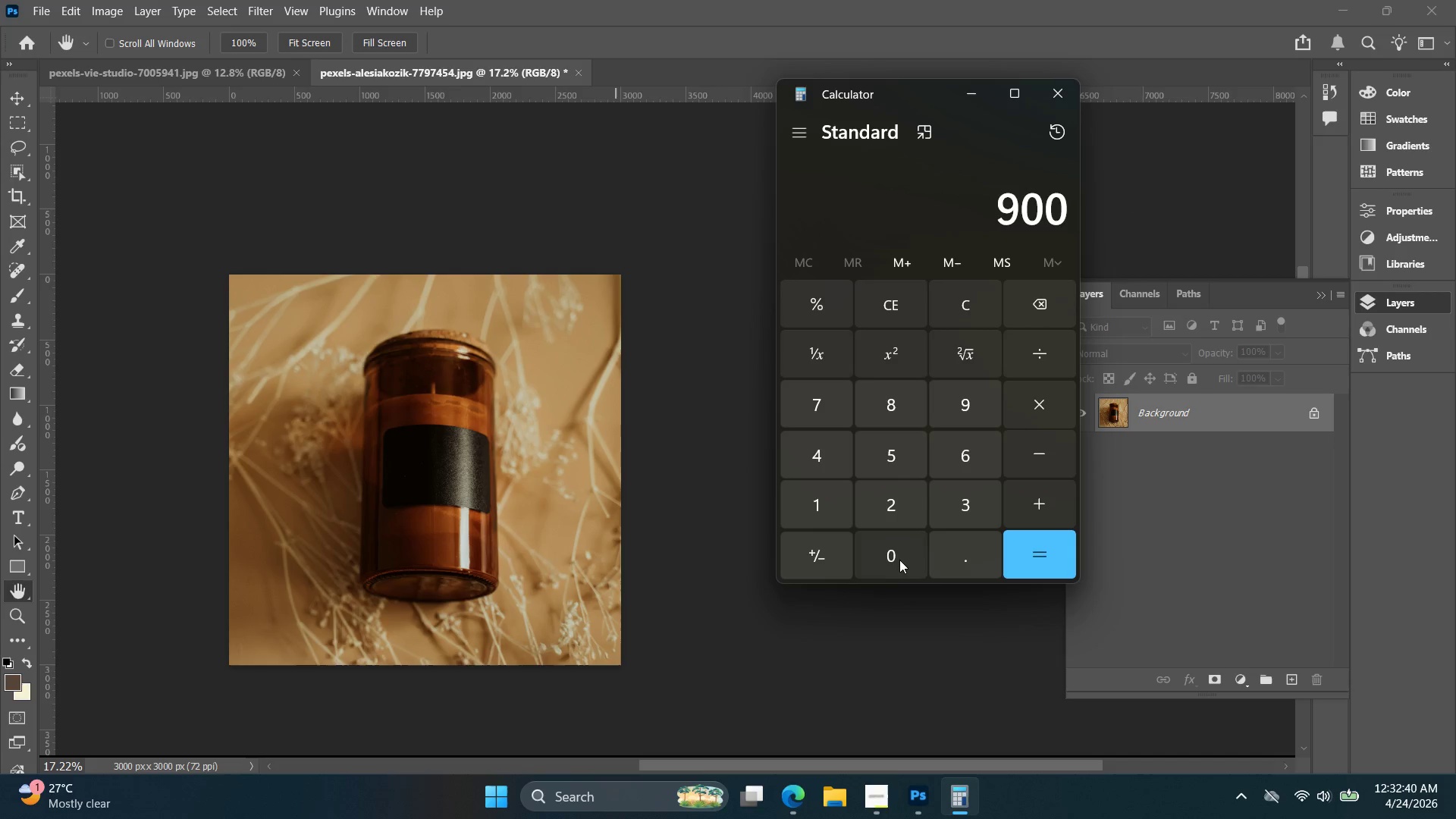 
left_click([899, 560])
 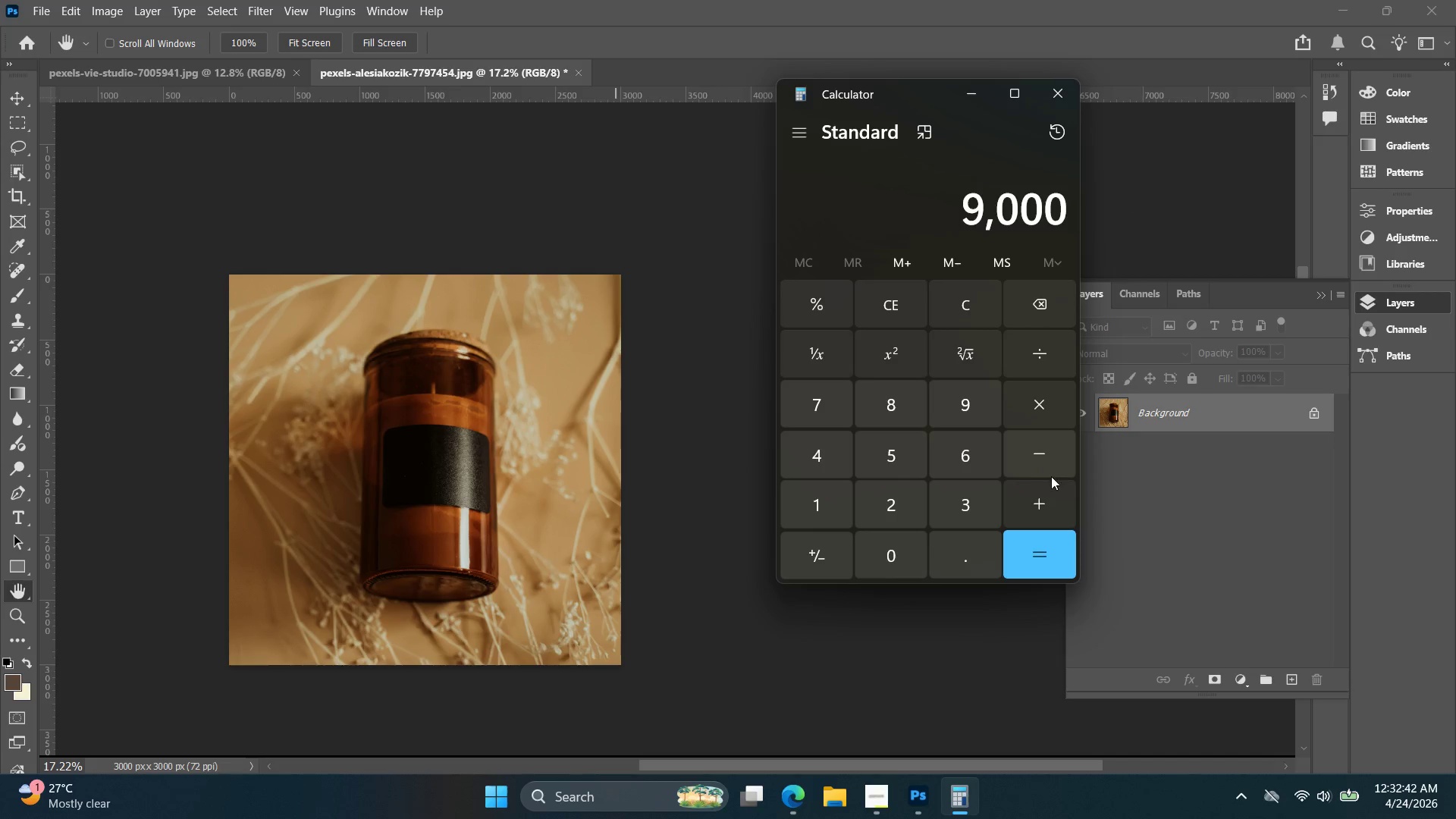 
left_click([1050, 459])
 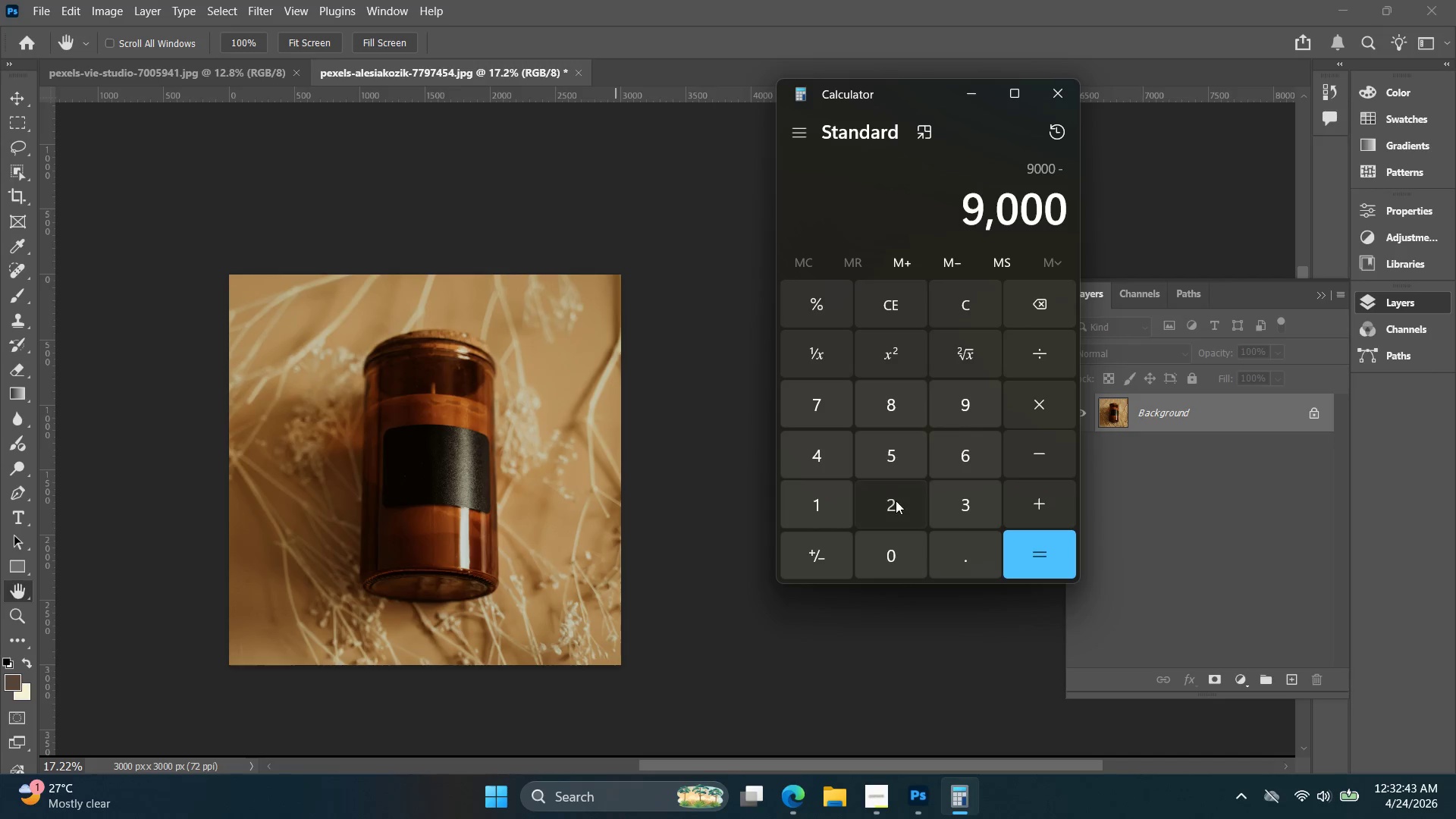 
double_click([891, 542])
 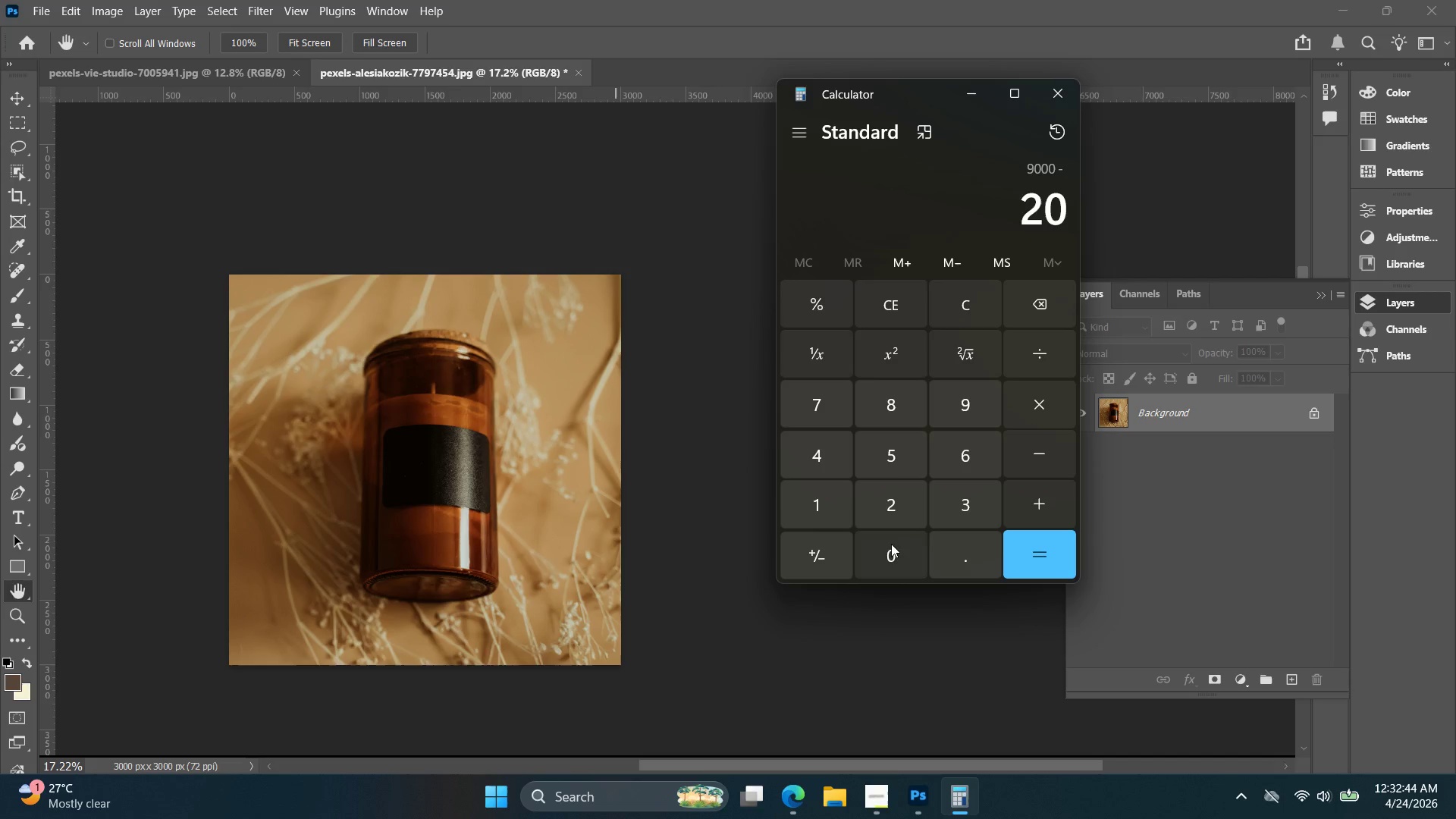 
triple_click([891, 544])
 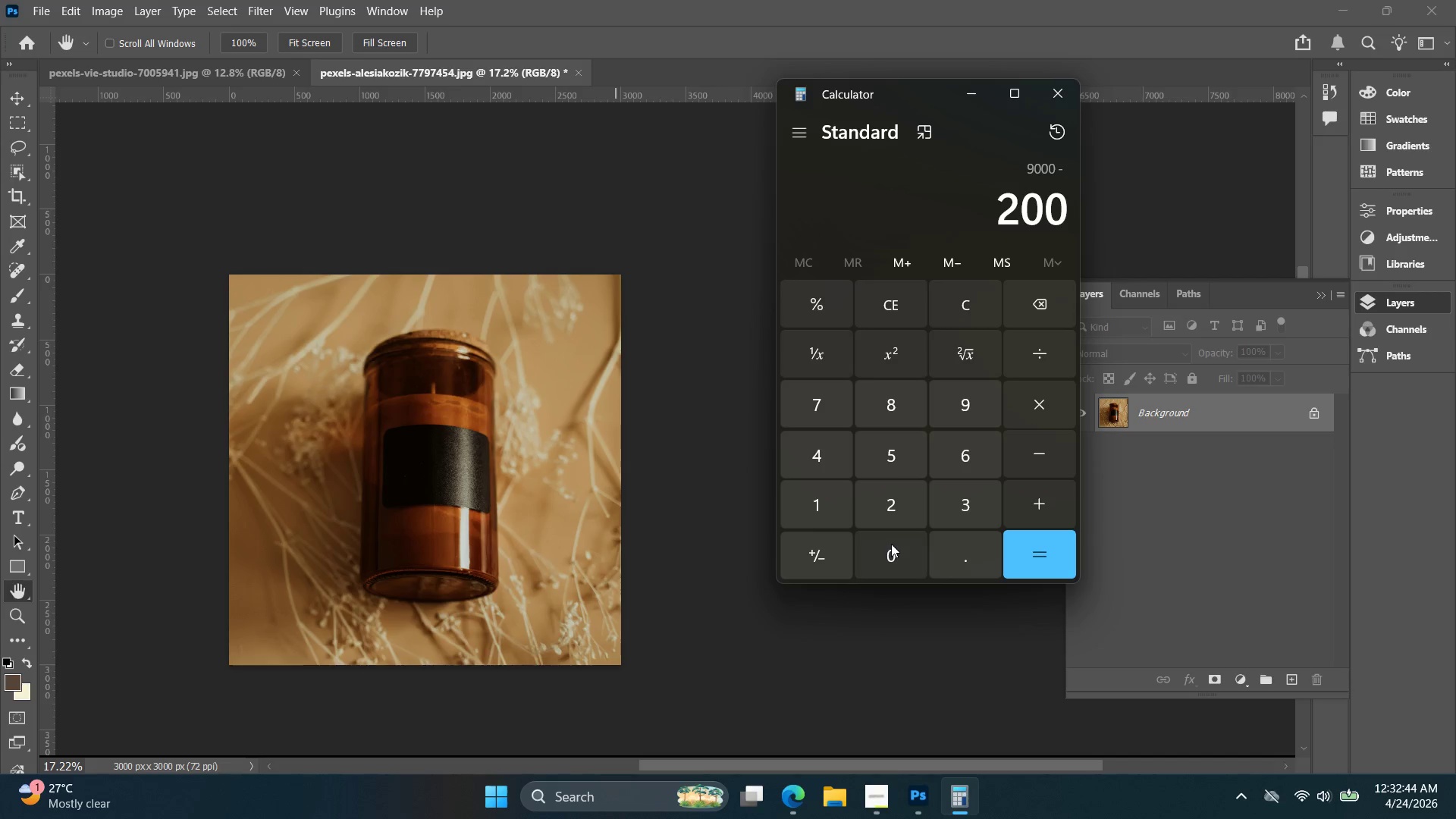 
triple_click([891, 544])
 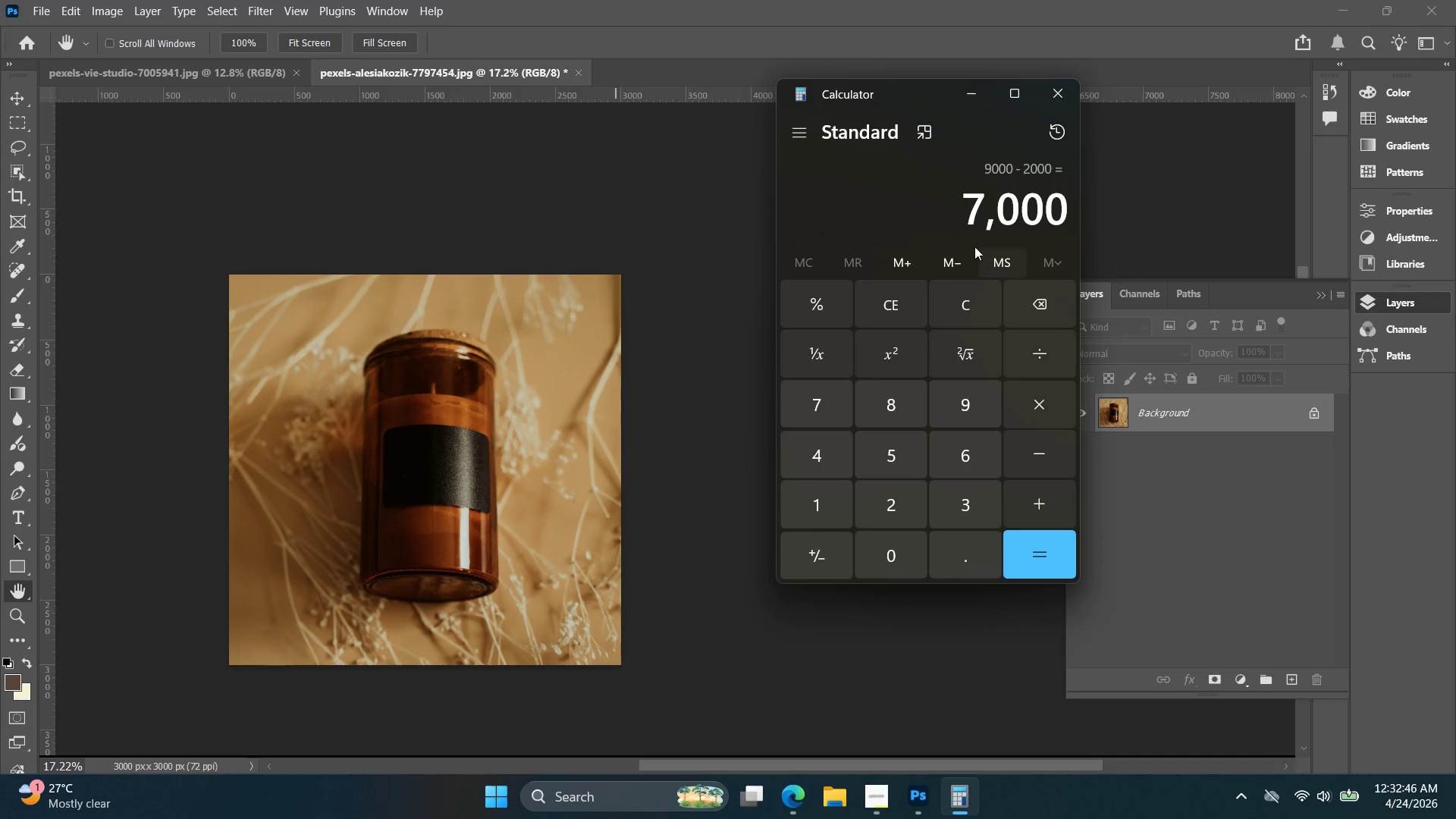 
left_click_drag(start_coordinate=[952, 212], to_coordinate=[1102, 228])
 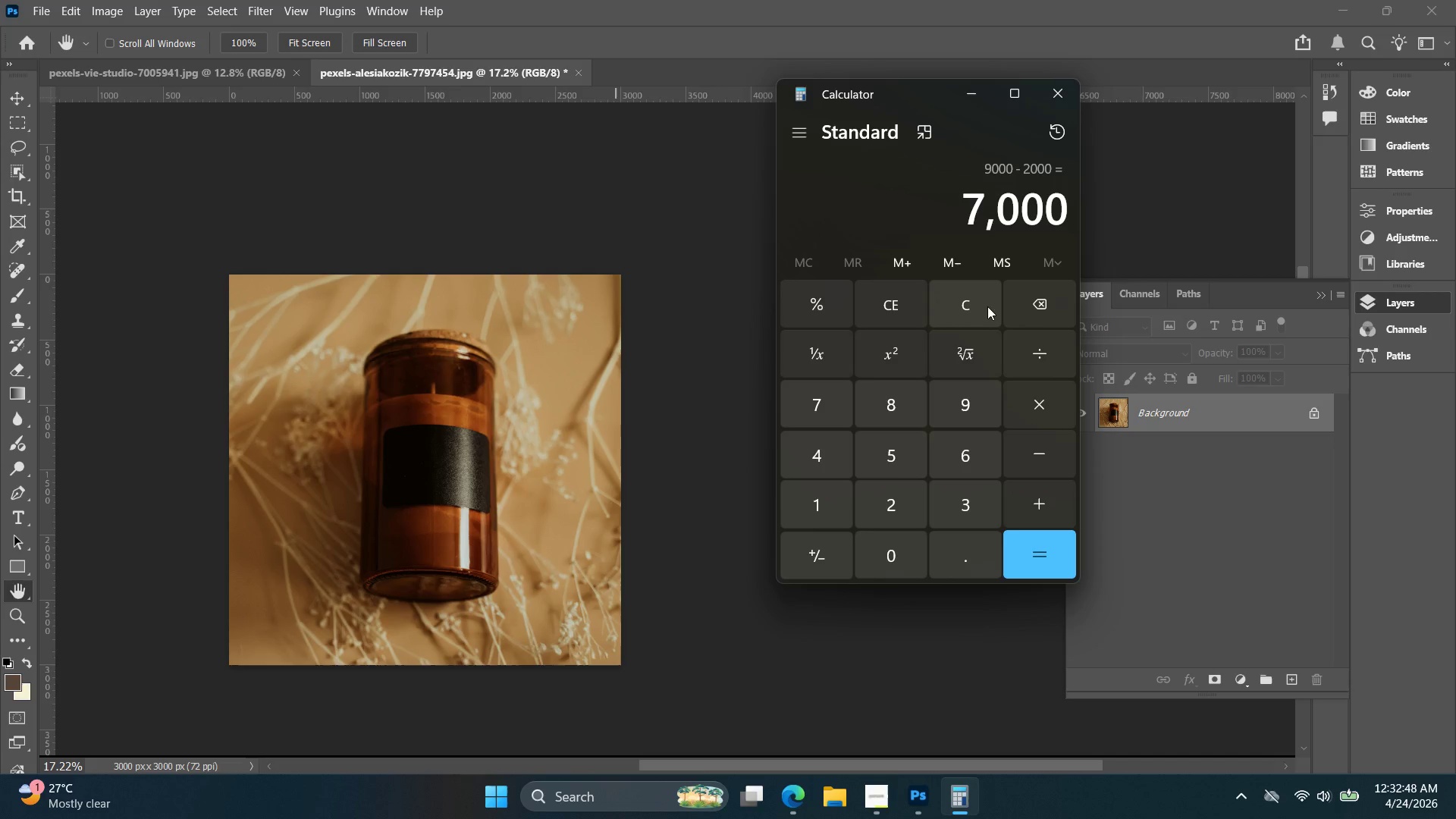 
left_click([961, 308])
 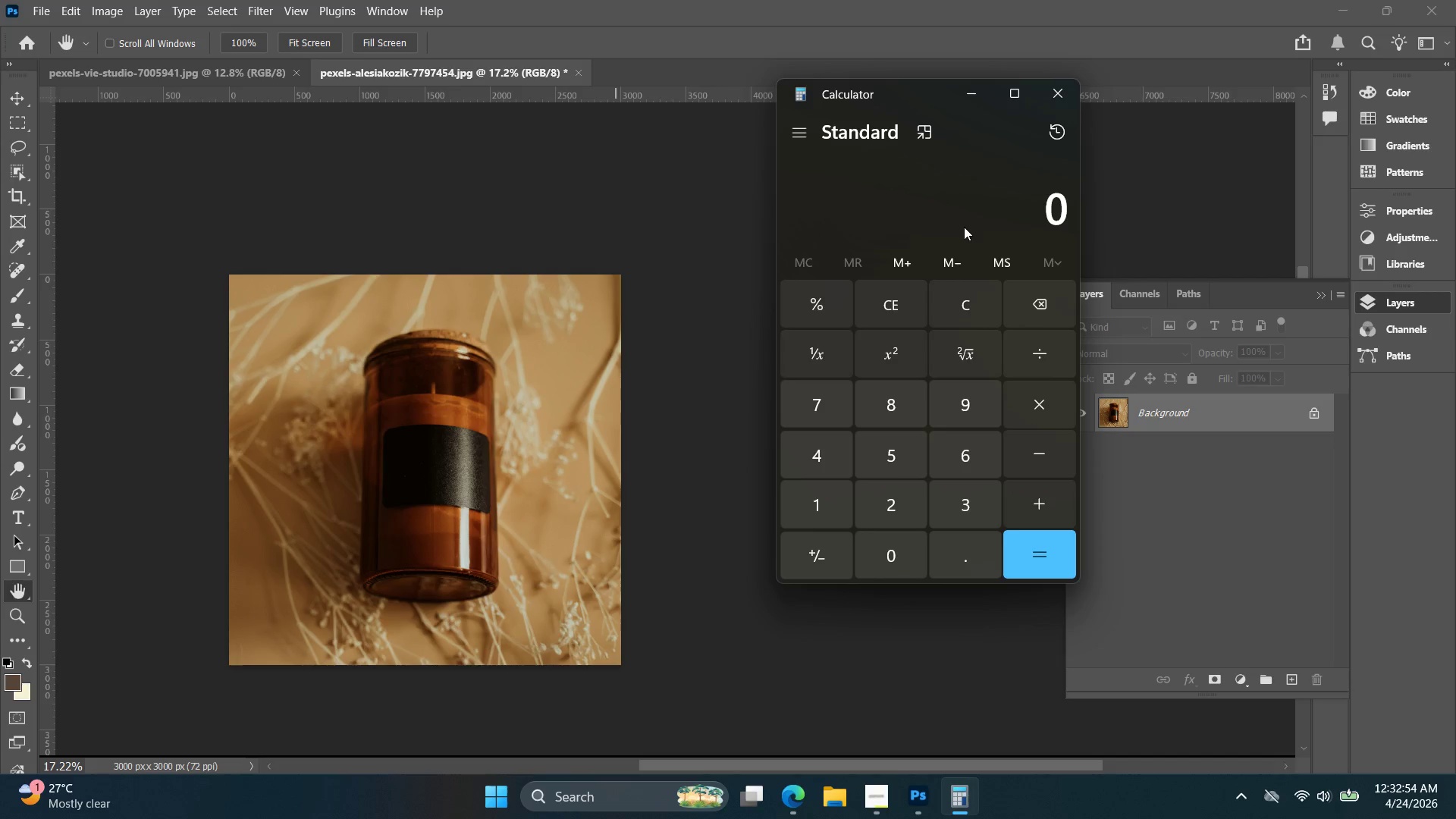 
wait(7.33)
 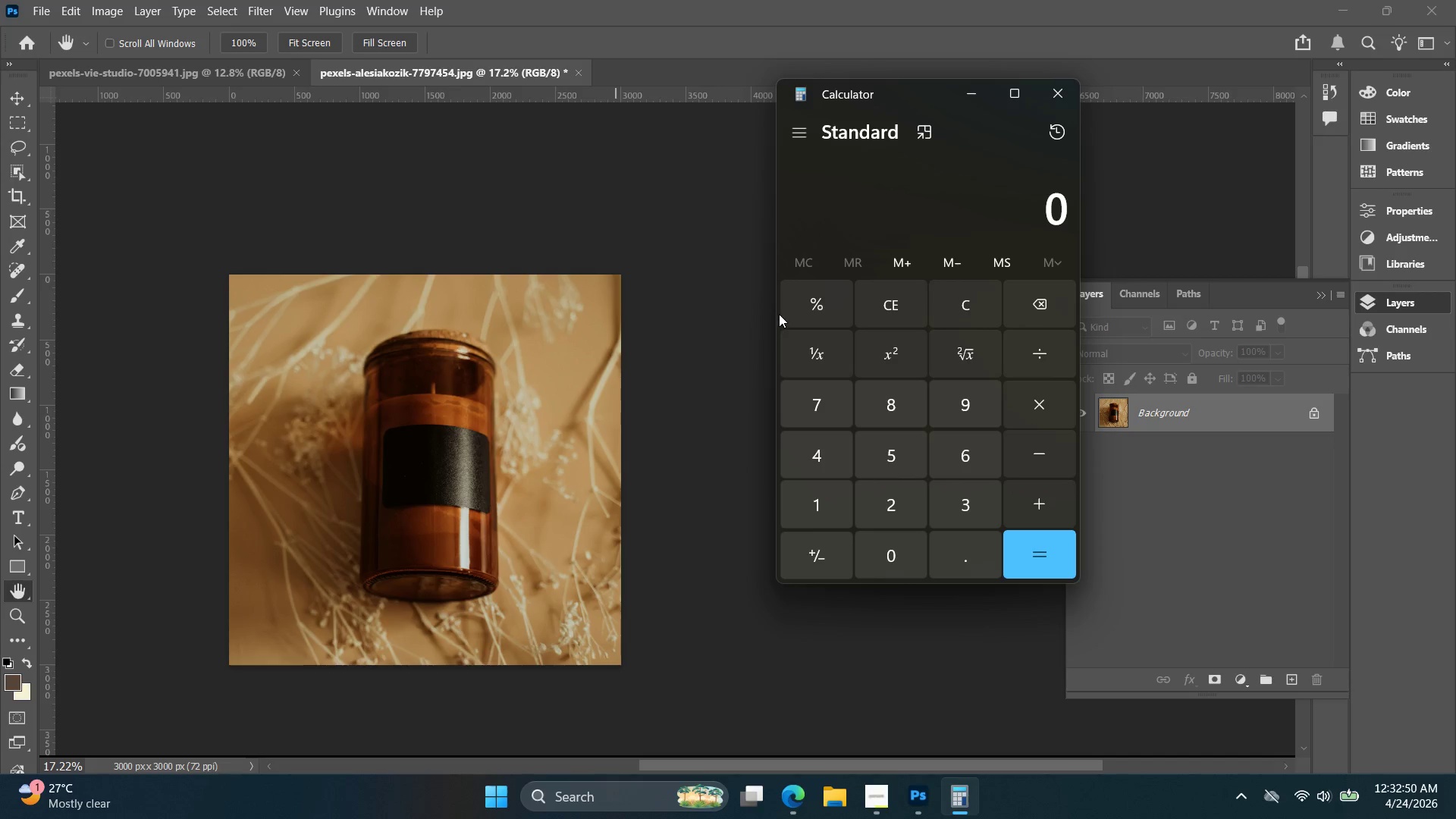 
left_click_drag(start_coordinate=[999, 202], to_coordinate=[1116, 209])
 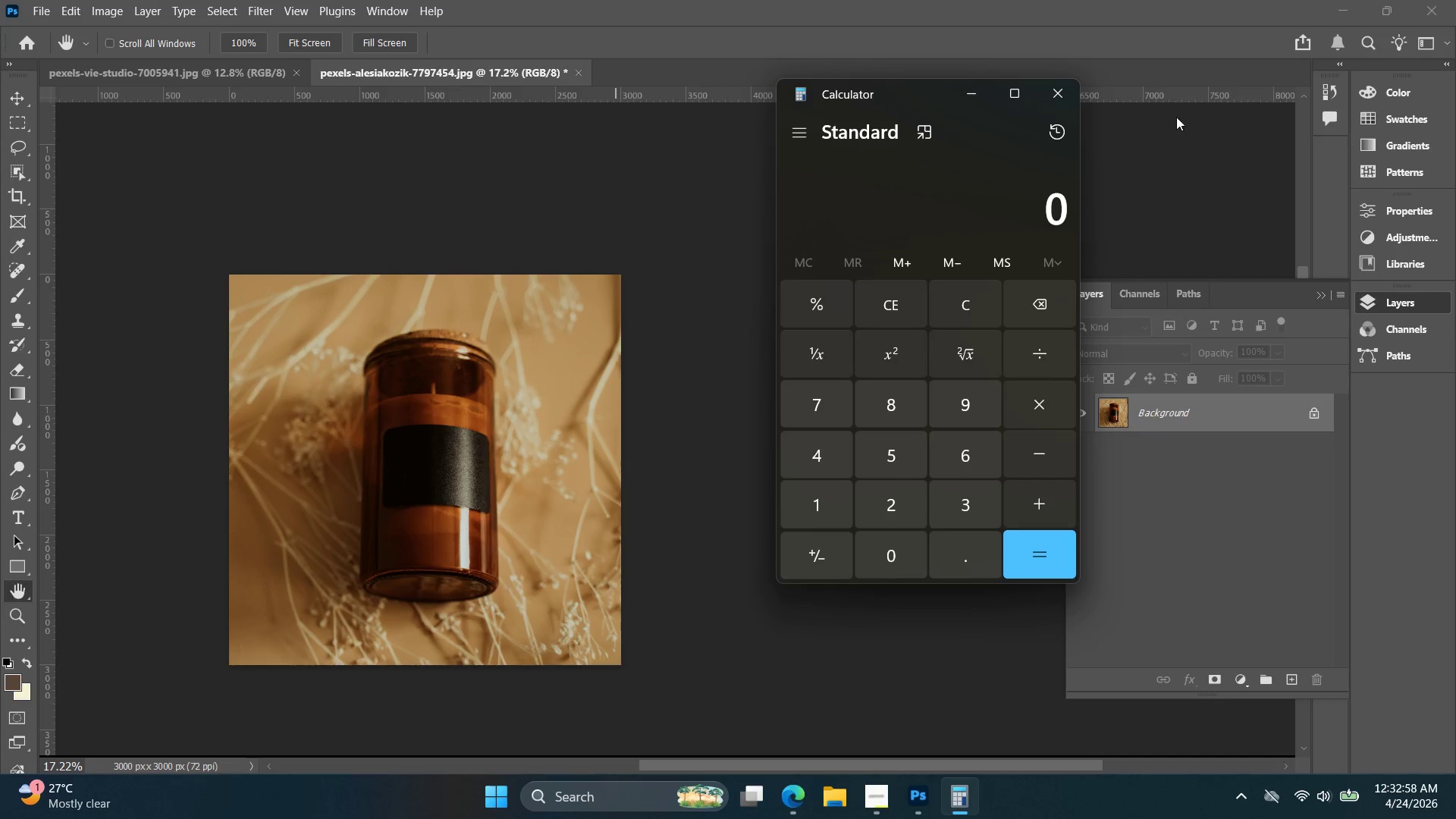 
left_click([1068, 86])
 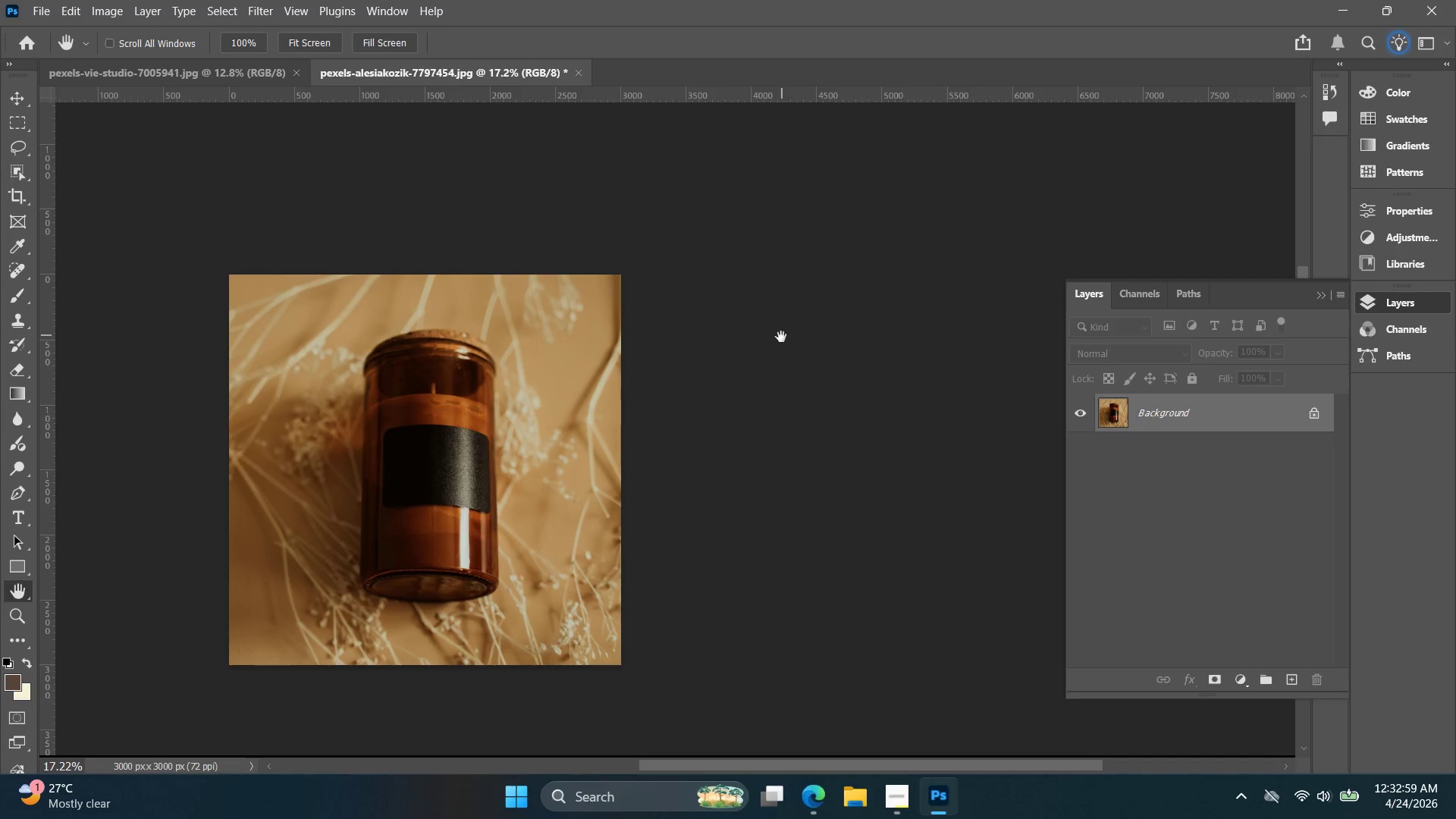 
hold_key(key=Space, duration=0.5)
 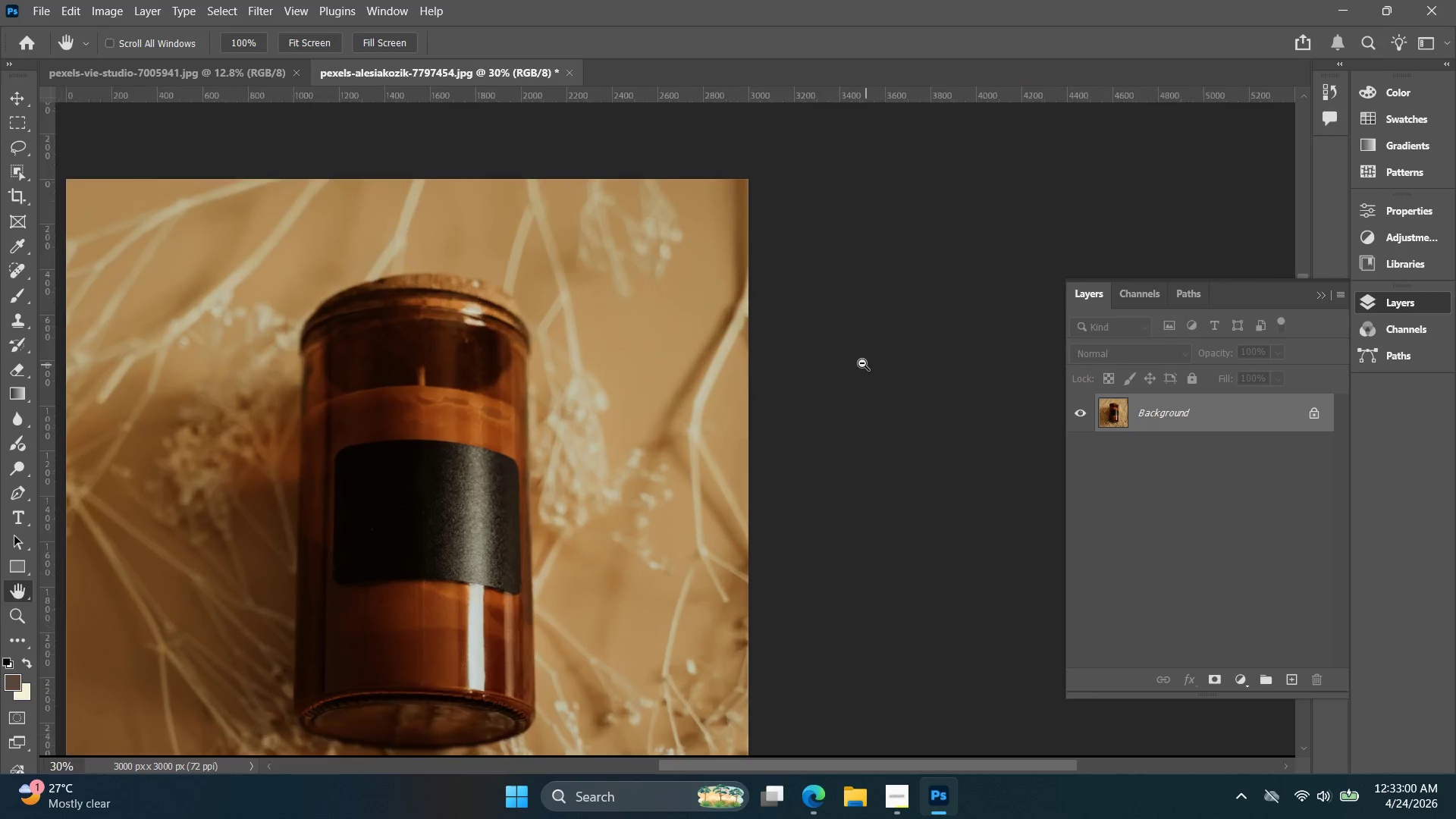 
left_click_drag(start_coordinate=[787, 346], to_coordinate=[883, 356])
 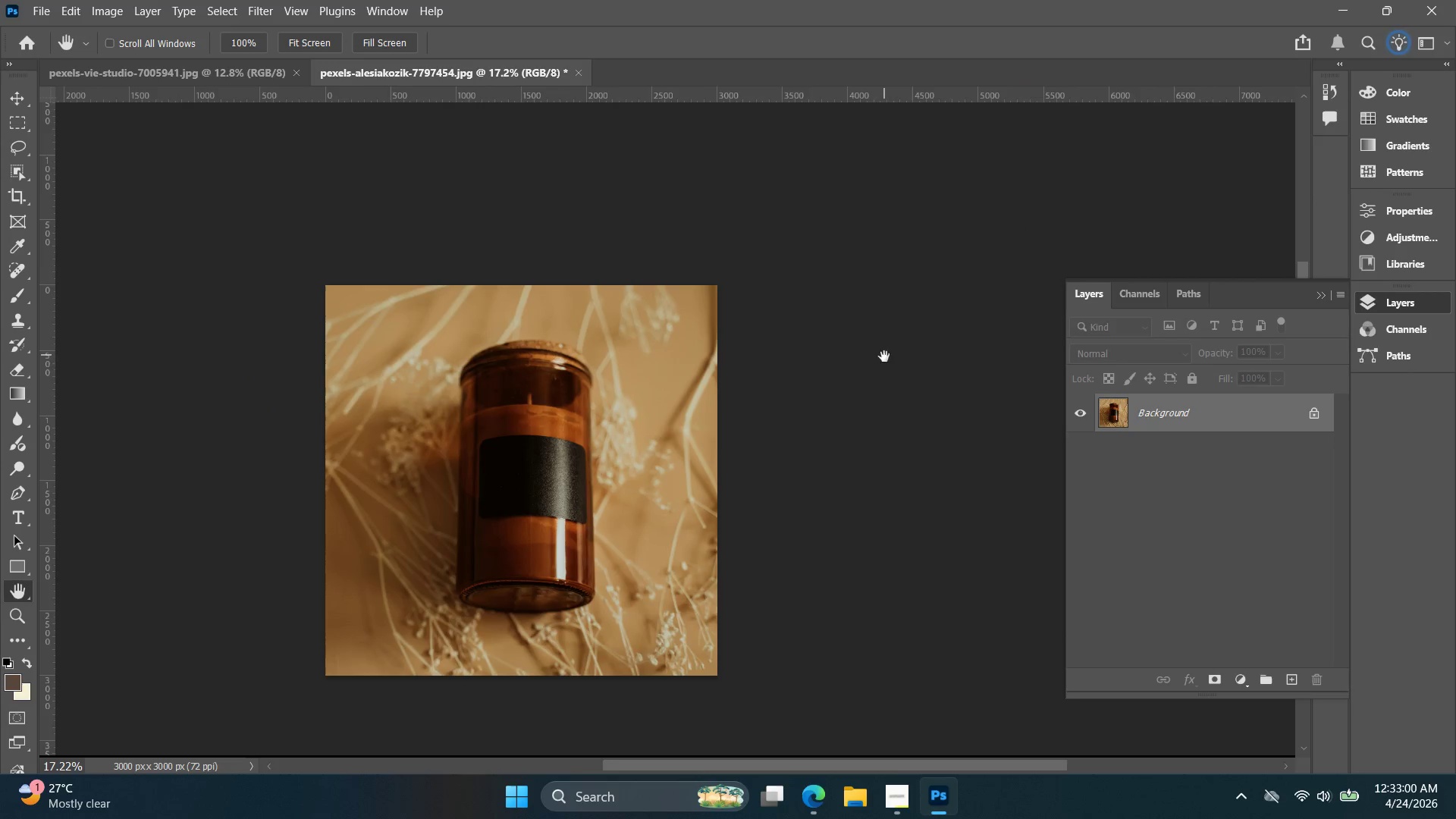 
hold_key(key=Space, duration=1.12)
 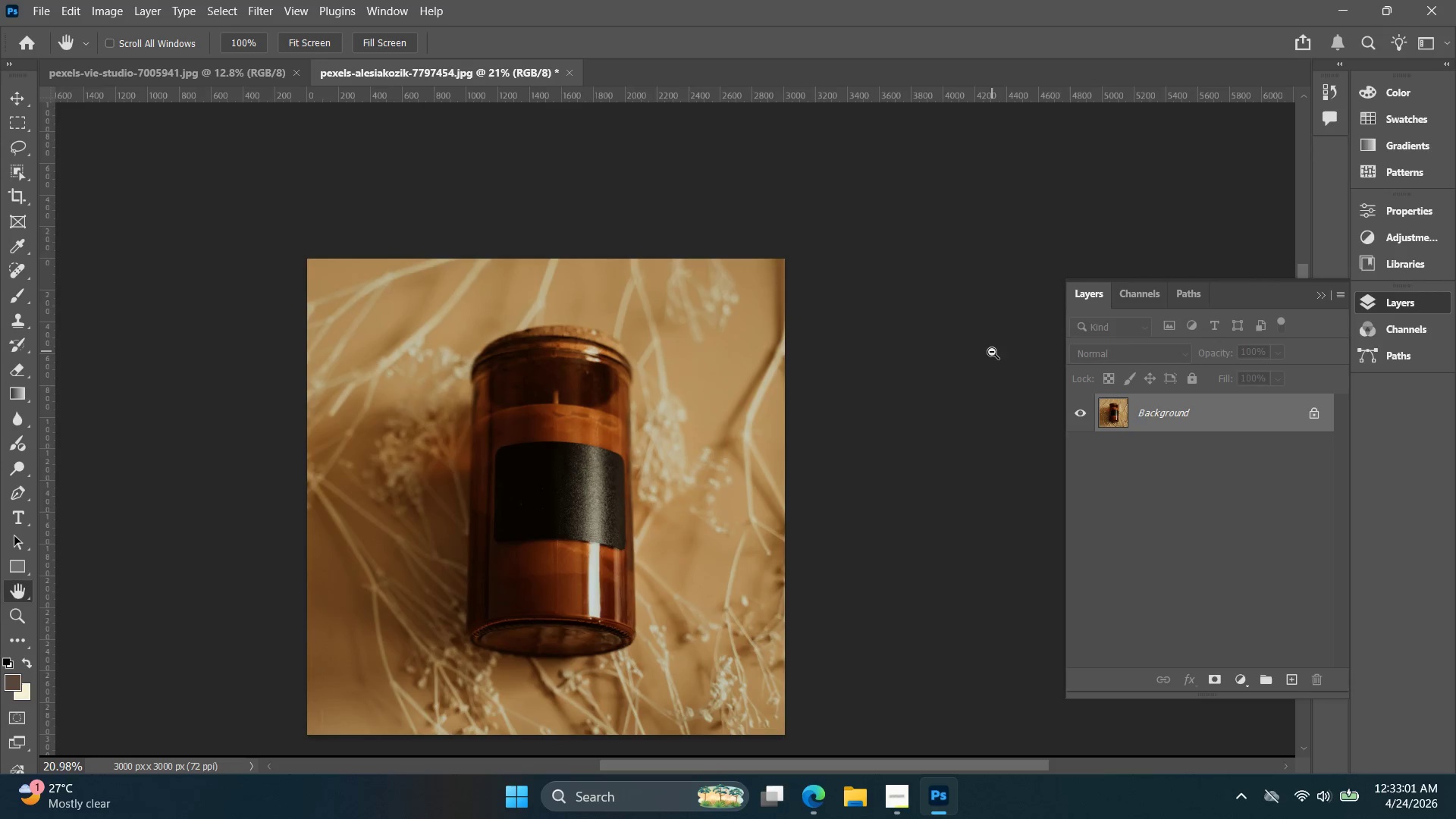 
hold_key(key=AltLeft, duration=0.45)
 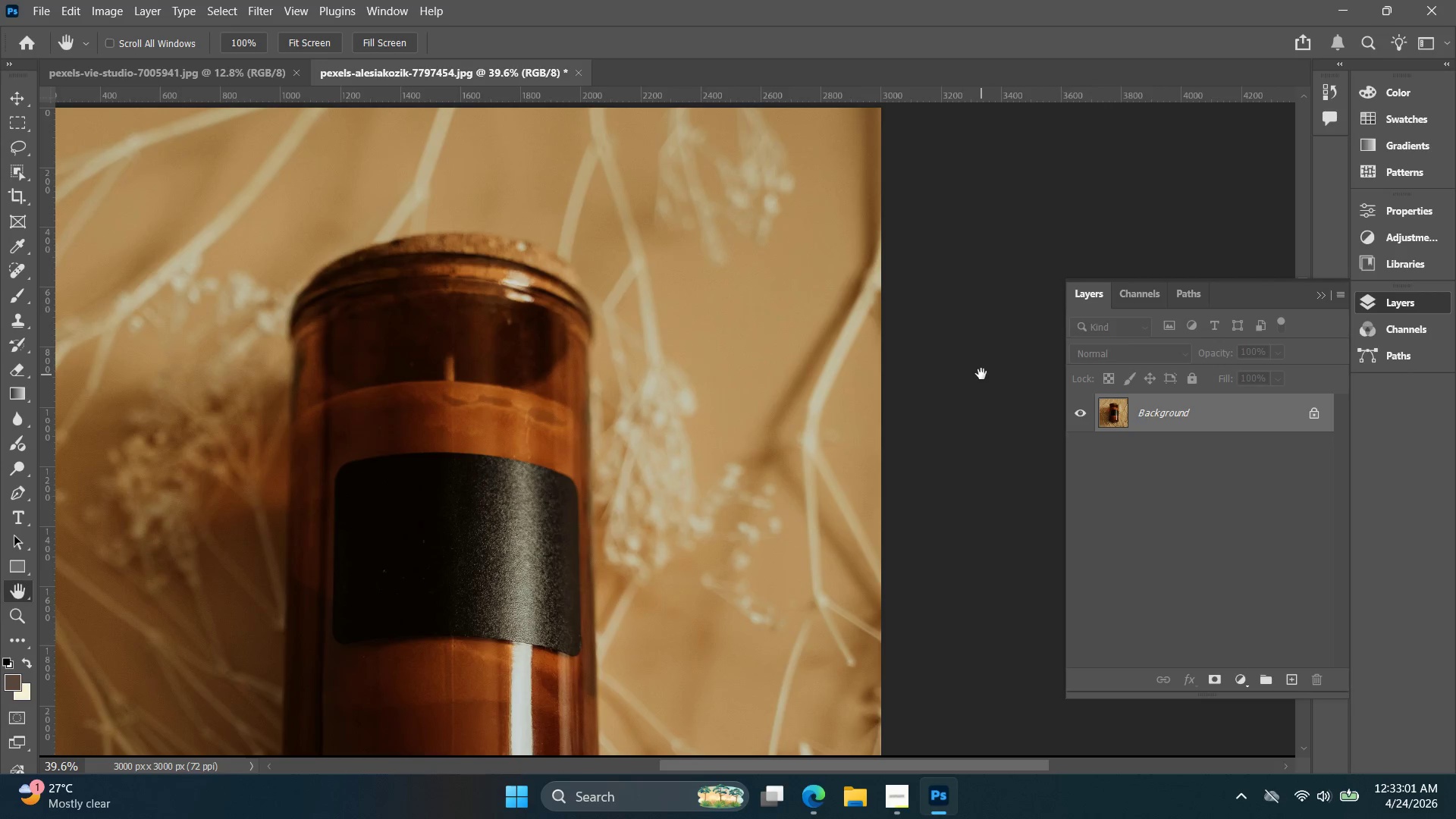 
left_click_drag(start_coordinate=[872, 367], to_coordinate=[981, 376])
 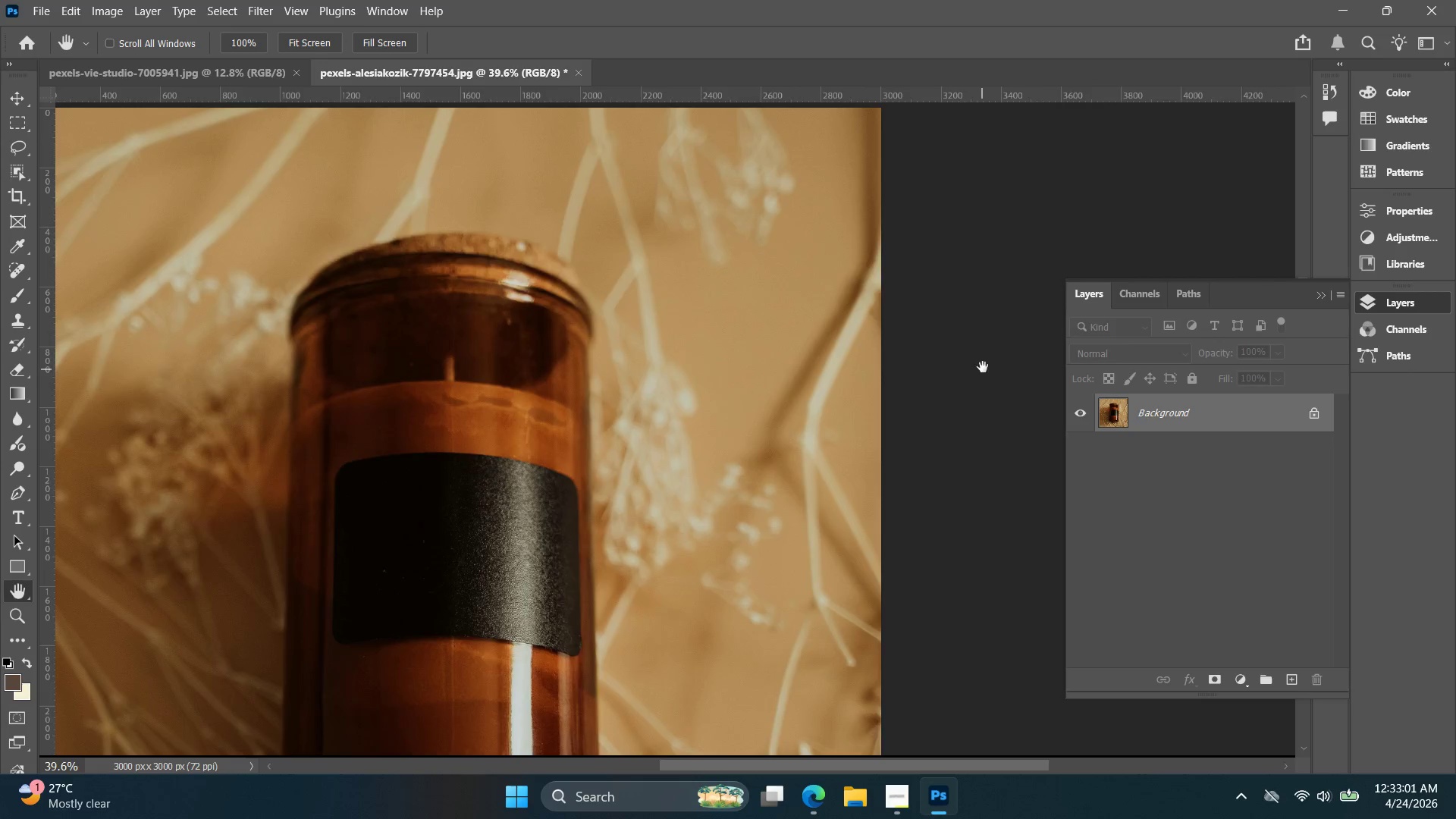 
scroll: coordinate [865, 366], scroll_direction: up, amount: 9.0
 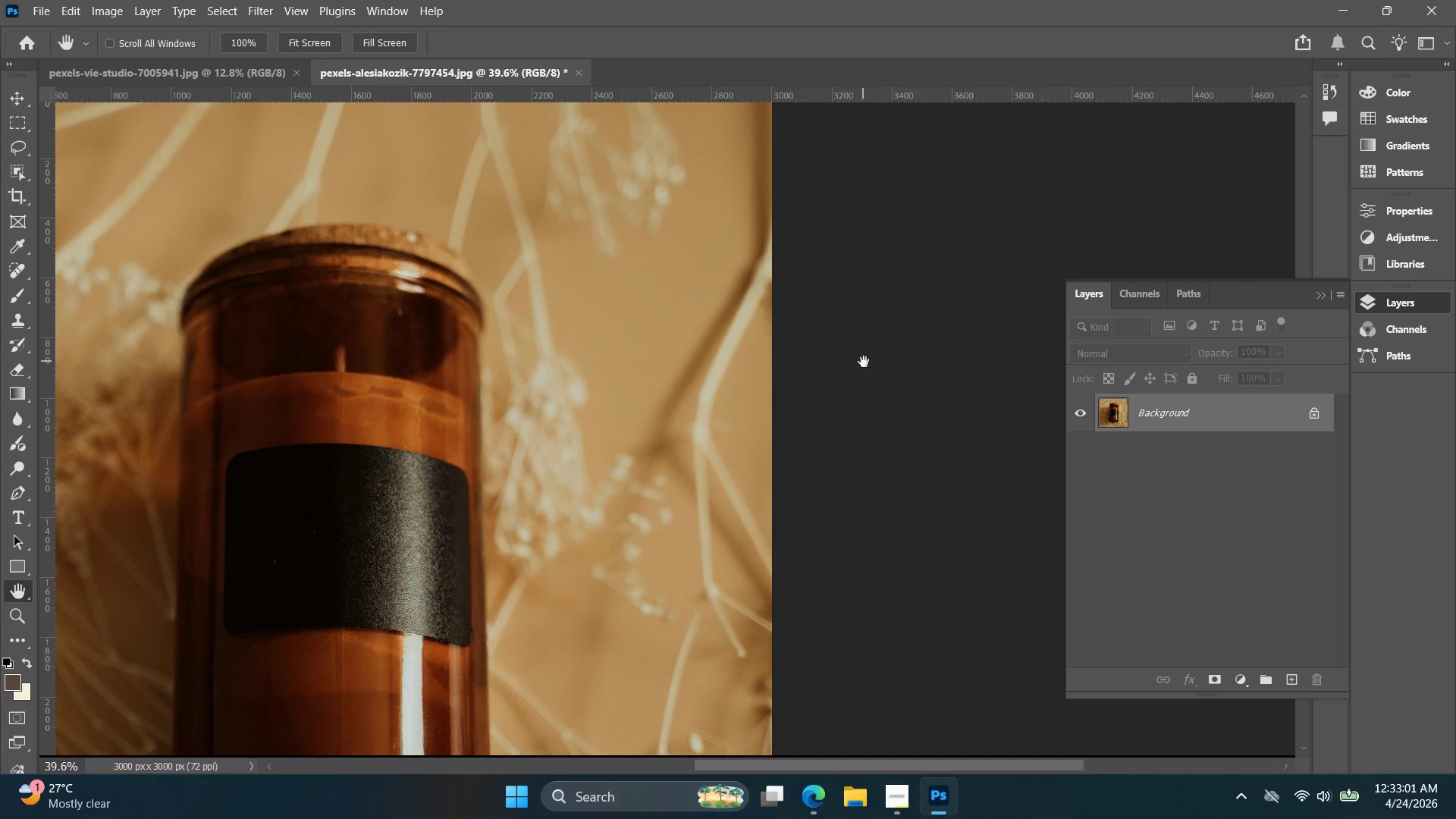 
hold_key(key=AltLeft, duration=0.47)
scroll: coordinate [987, 365], scroll_direction: down, amount: 7.0
 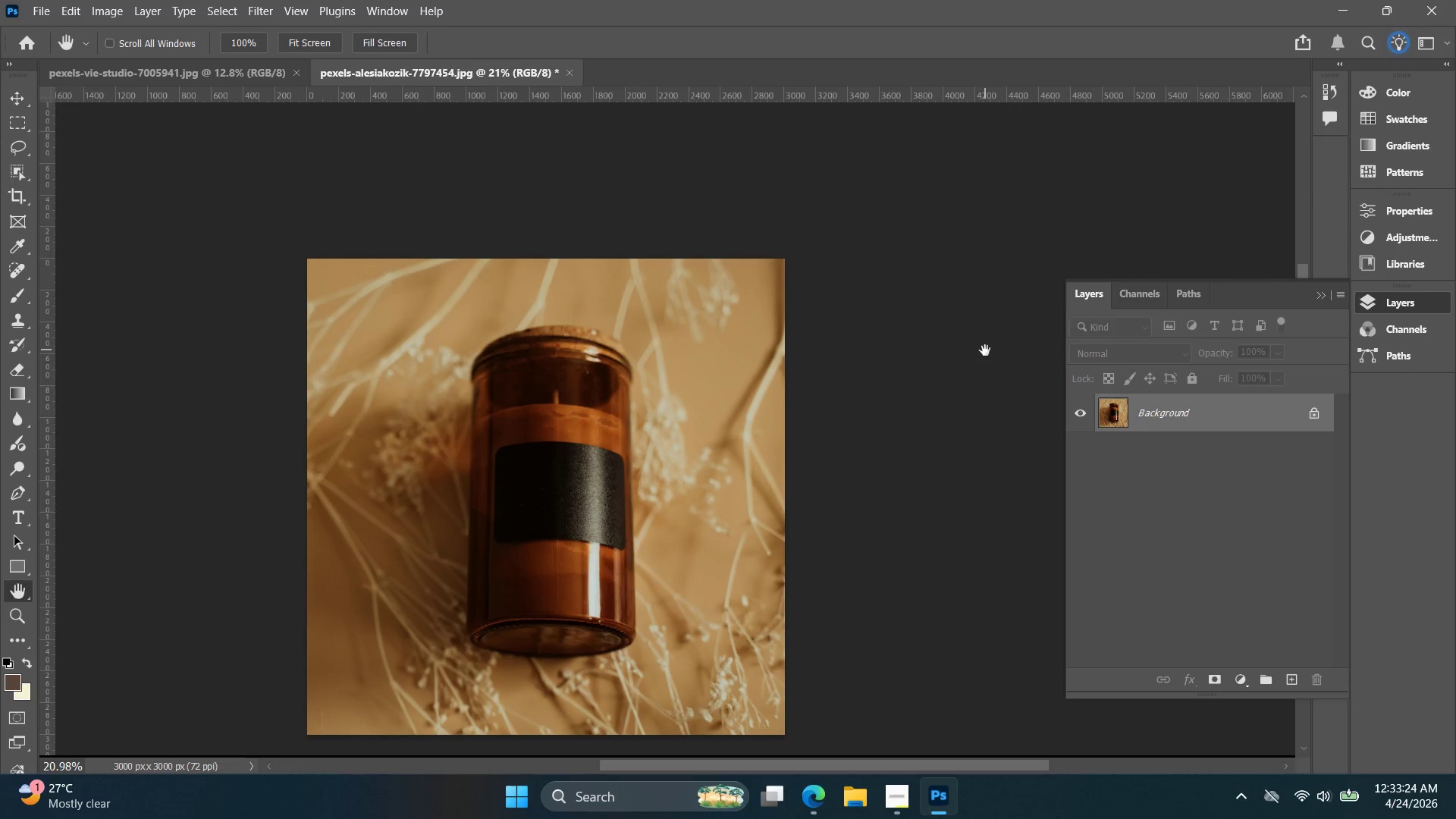 
wait(27.67)
 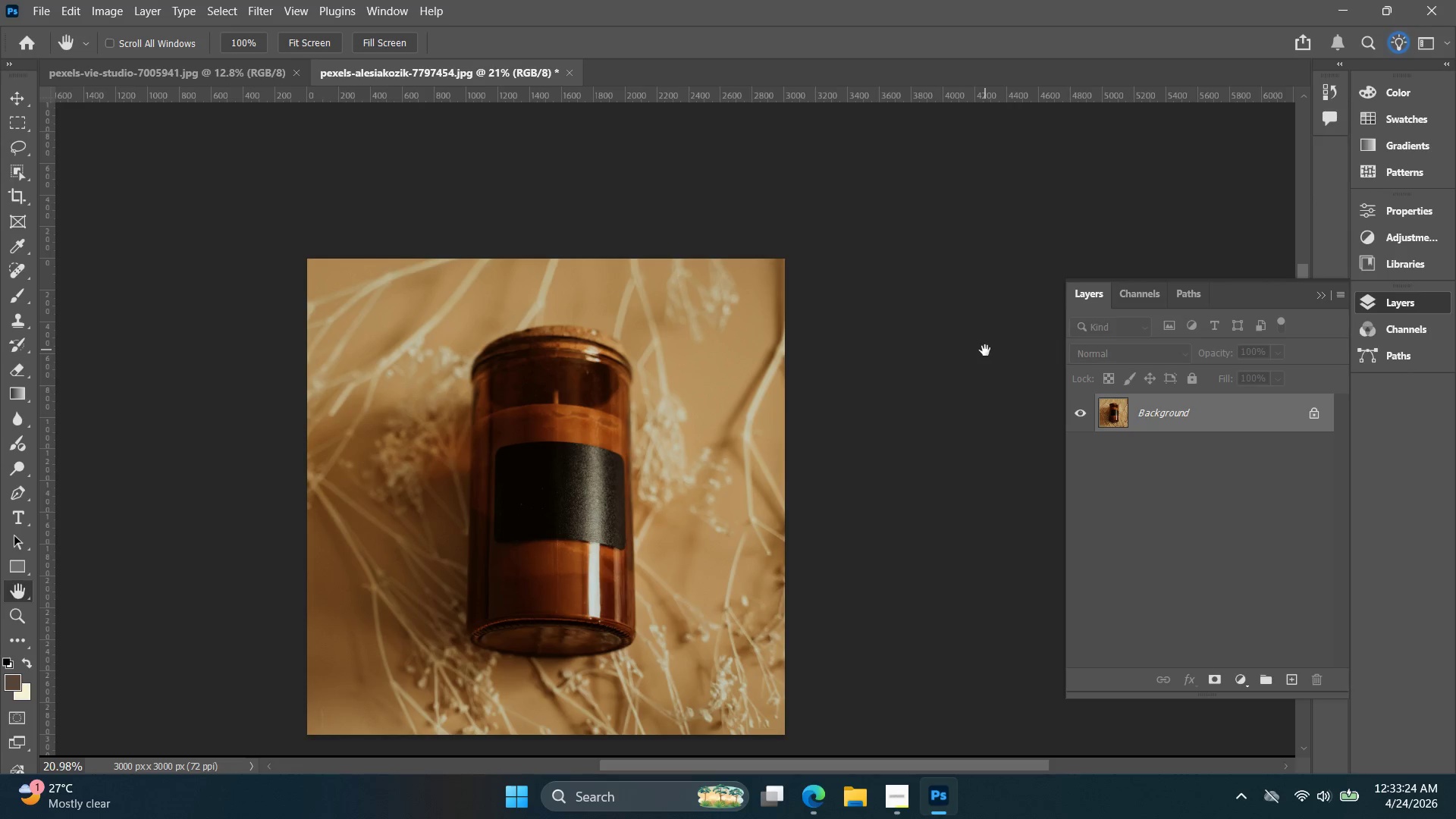 
hold_key(key=Space, duration=0.66)
 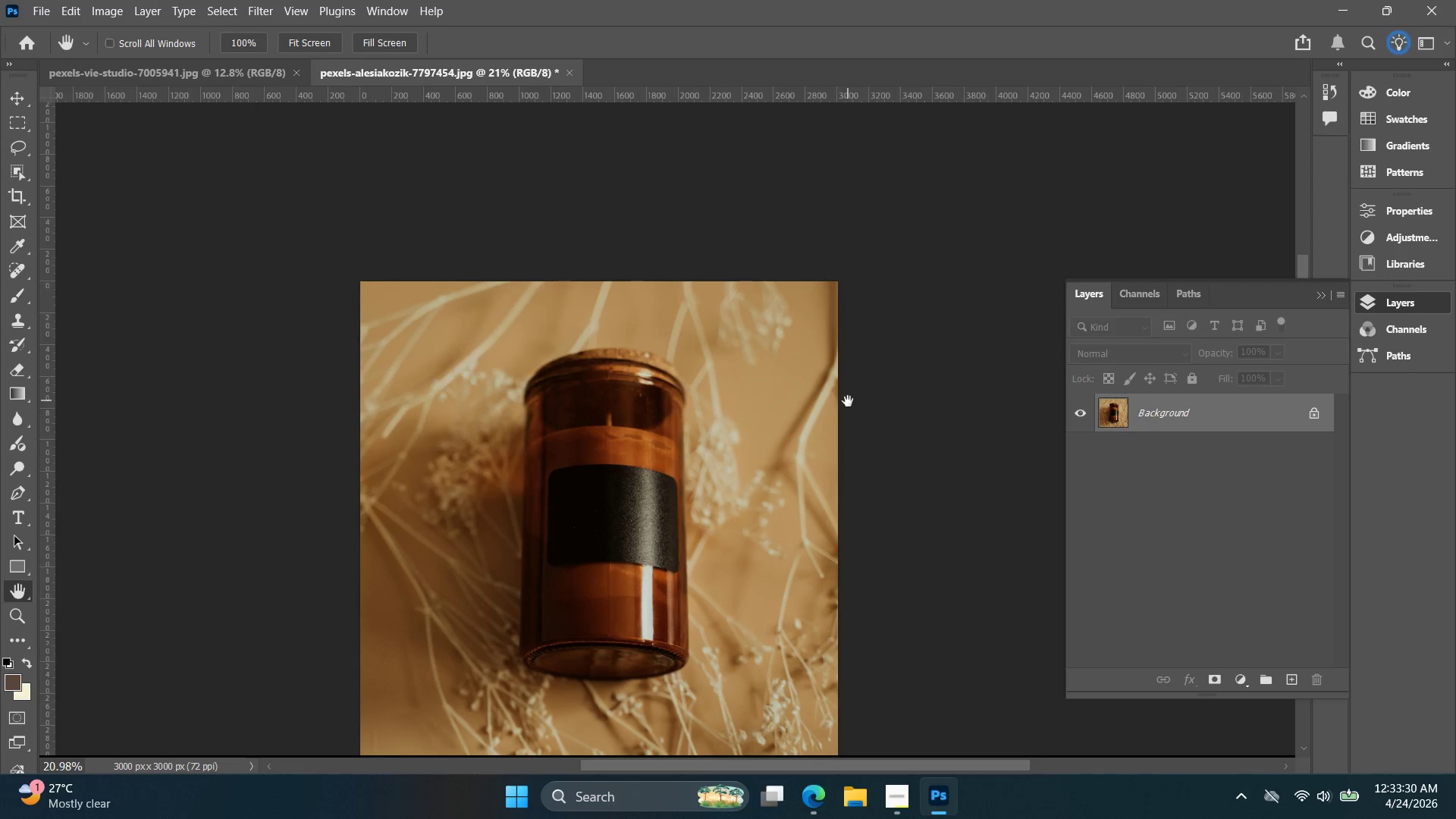 
left_click_drag(start_coordinate=[890, 369], to_coordinate=[943, 392])
 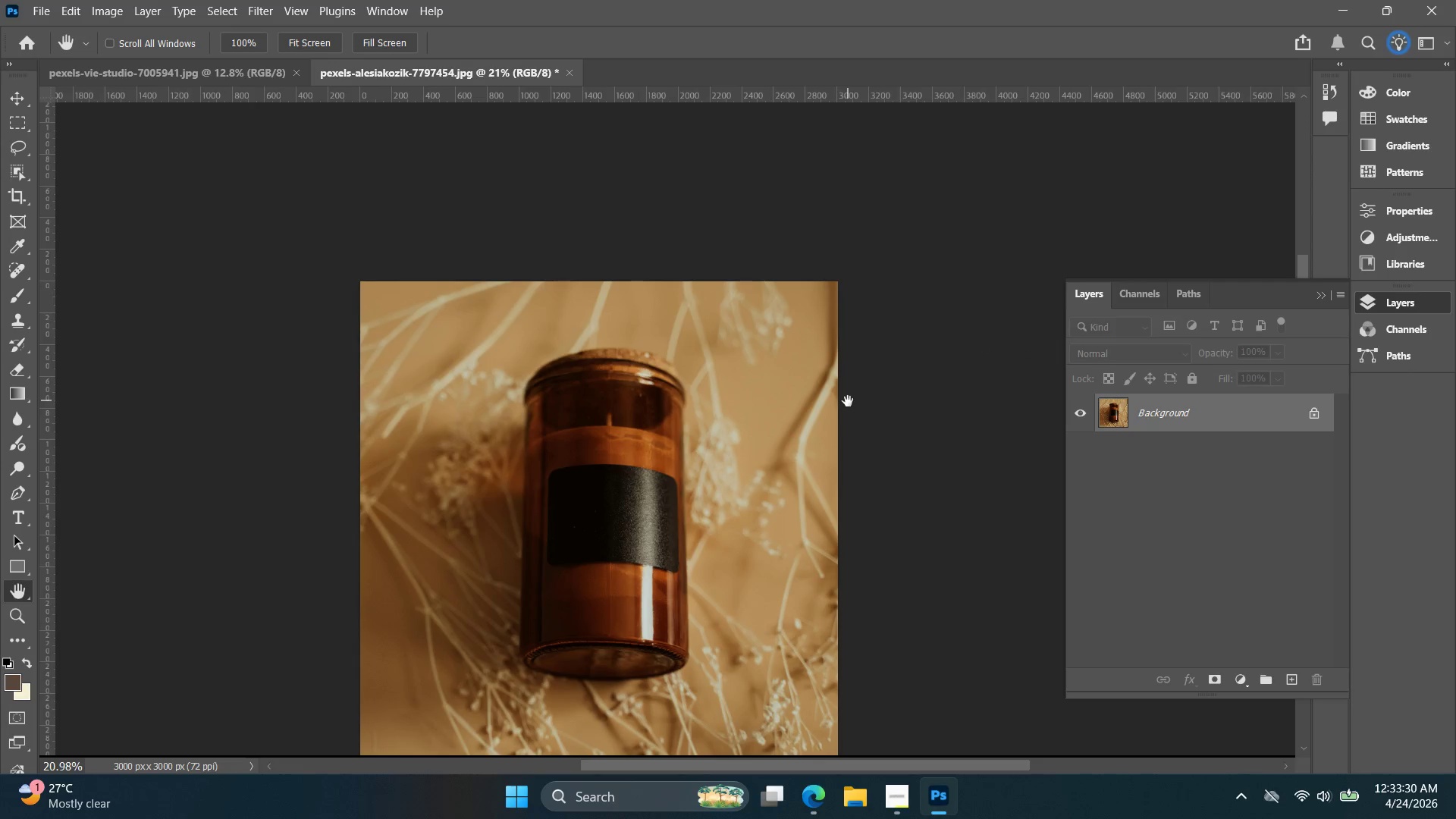 
hold_key(key=Space, duration=0.38)
 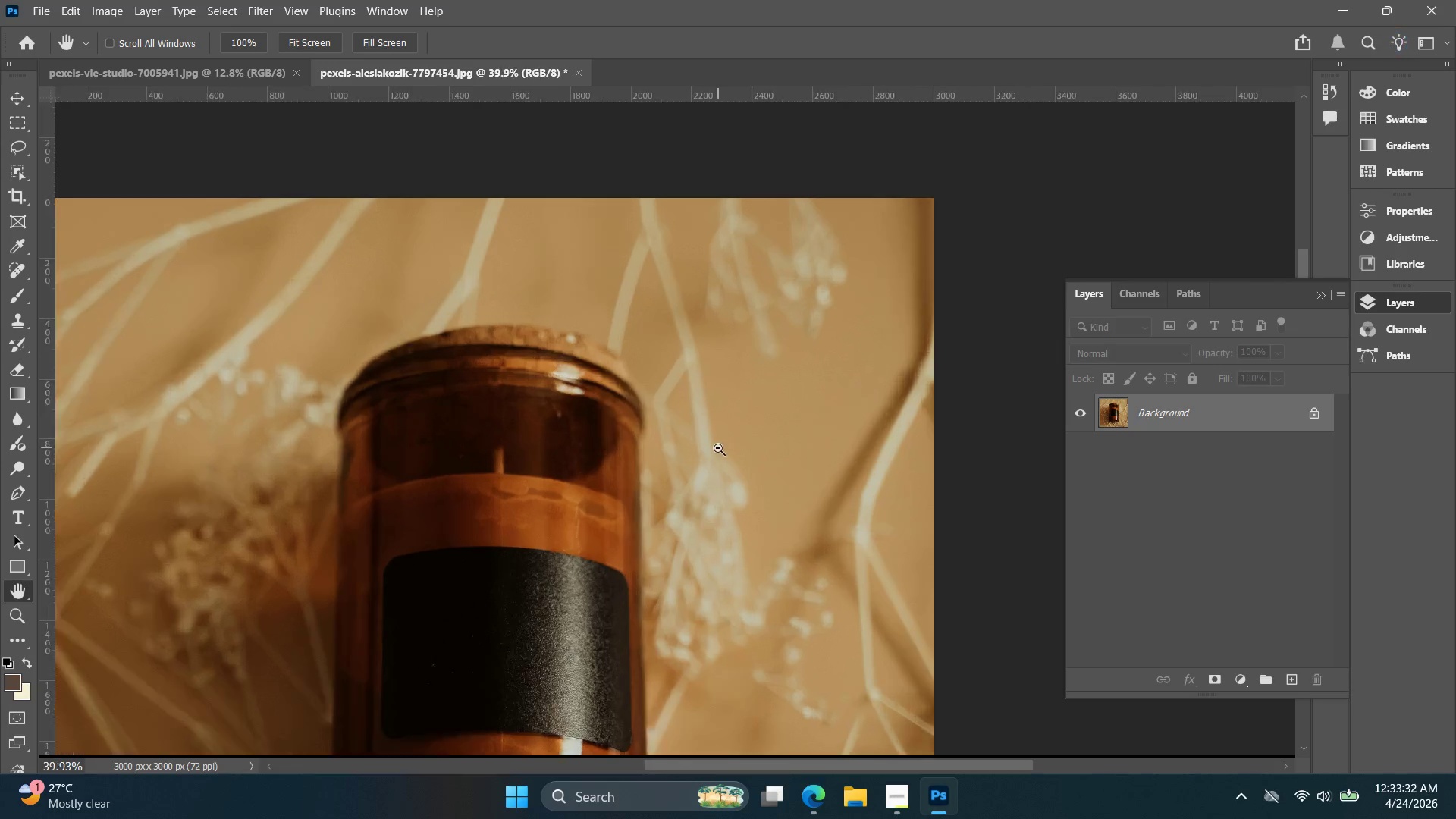 
left_click_drag(start_coordinate=[846, 394], to_coordinate=[852, 417])
 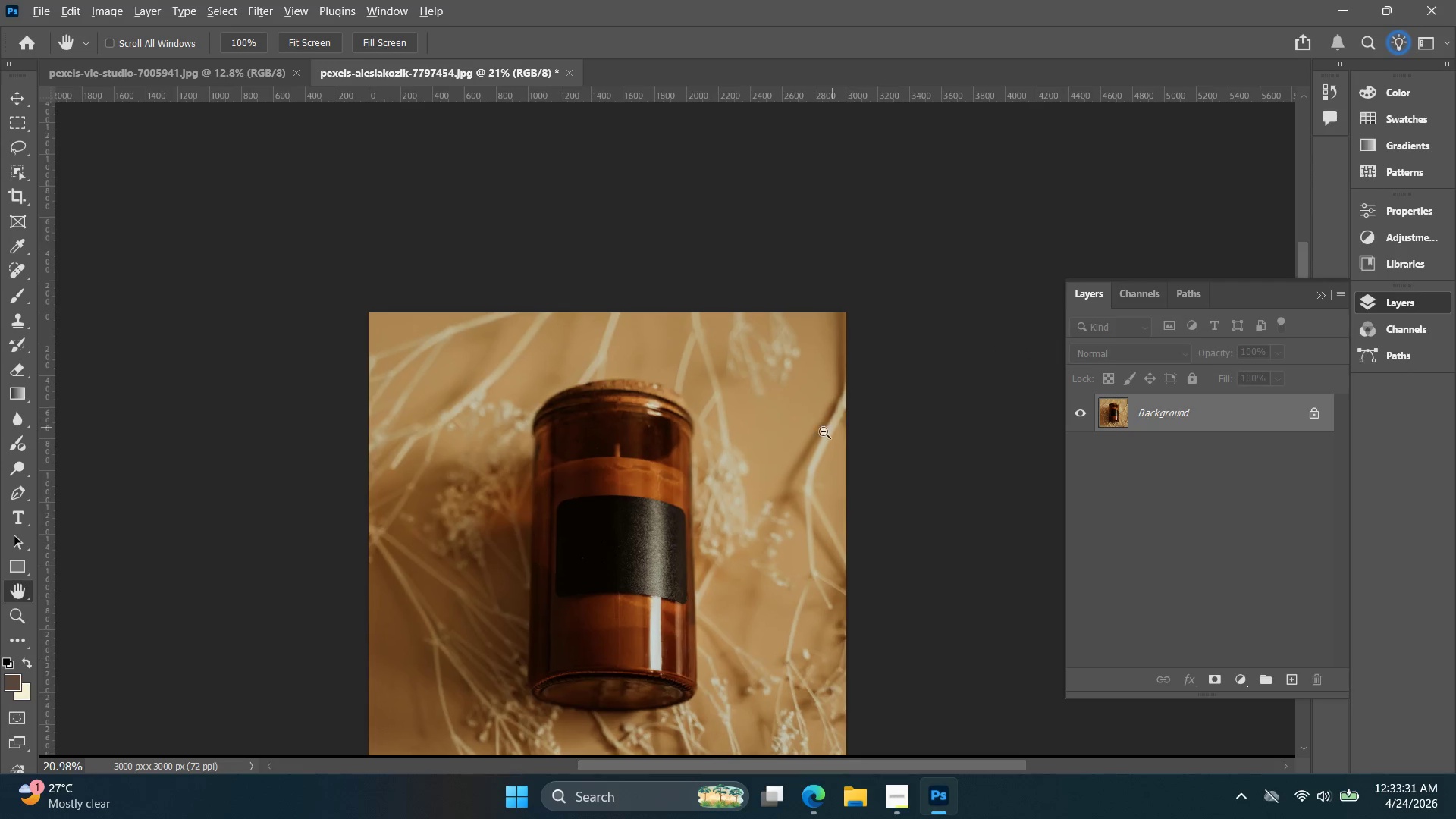 
hold_key(key=AltLeft, duration=1.0)
 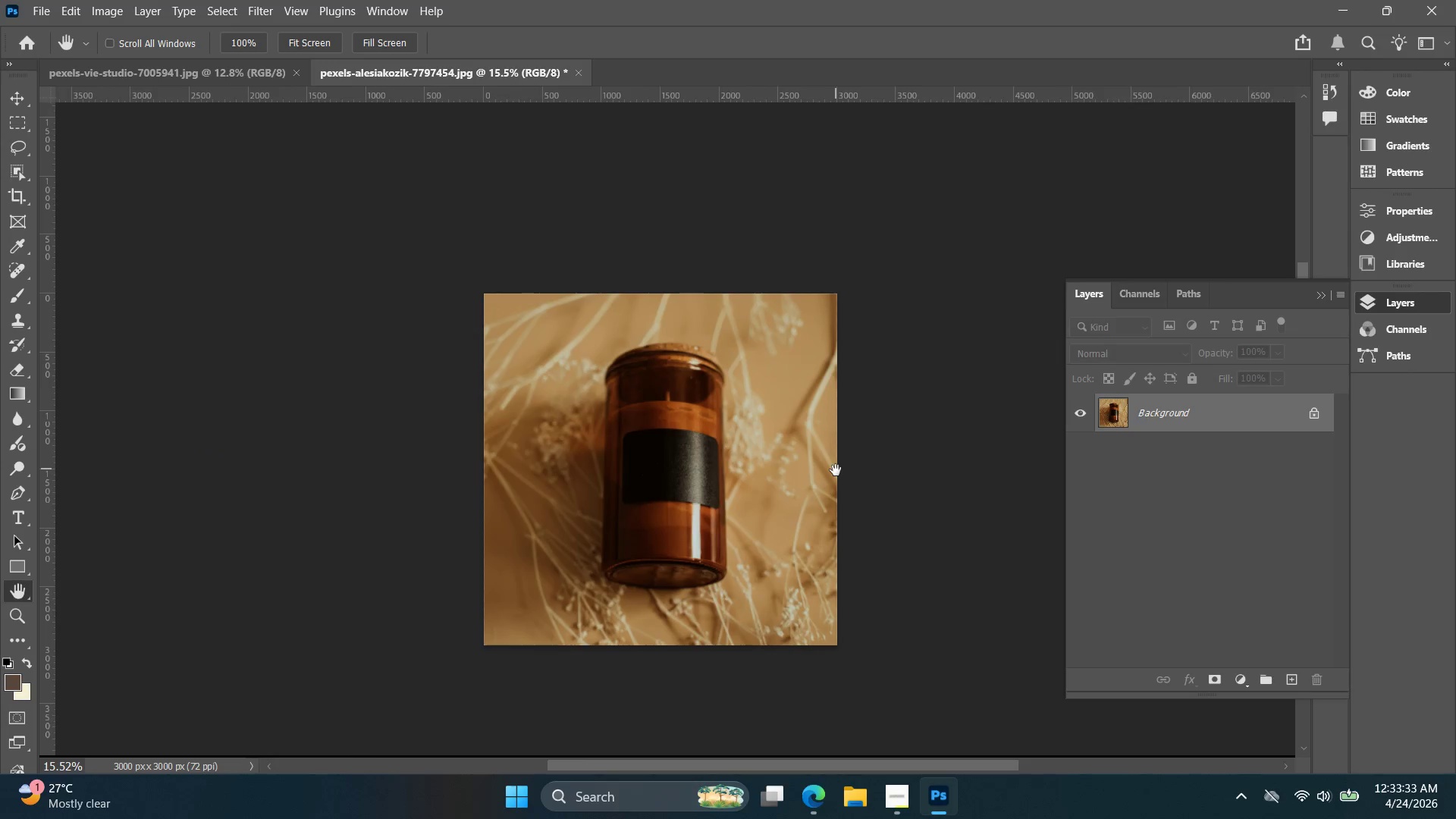 
hold_key(key=Space, duration=1.45)
 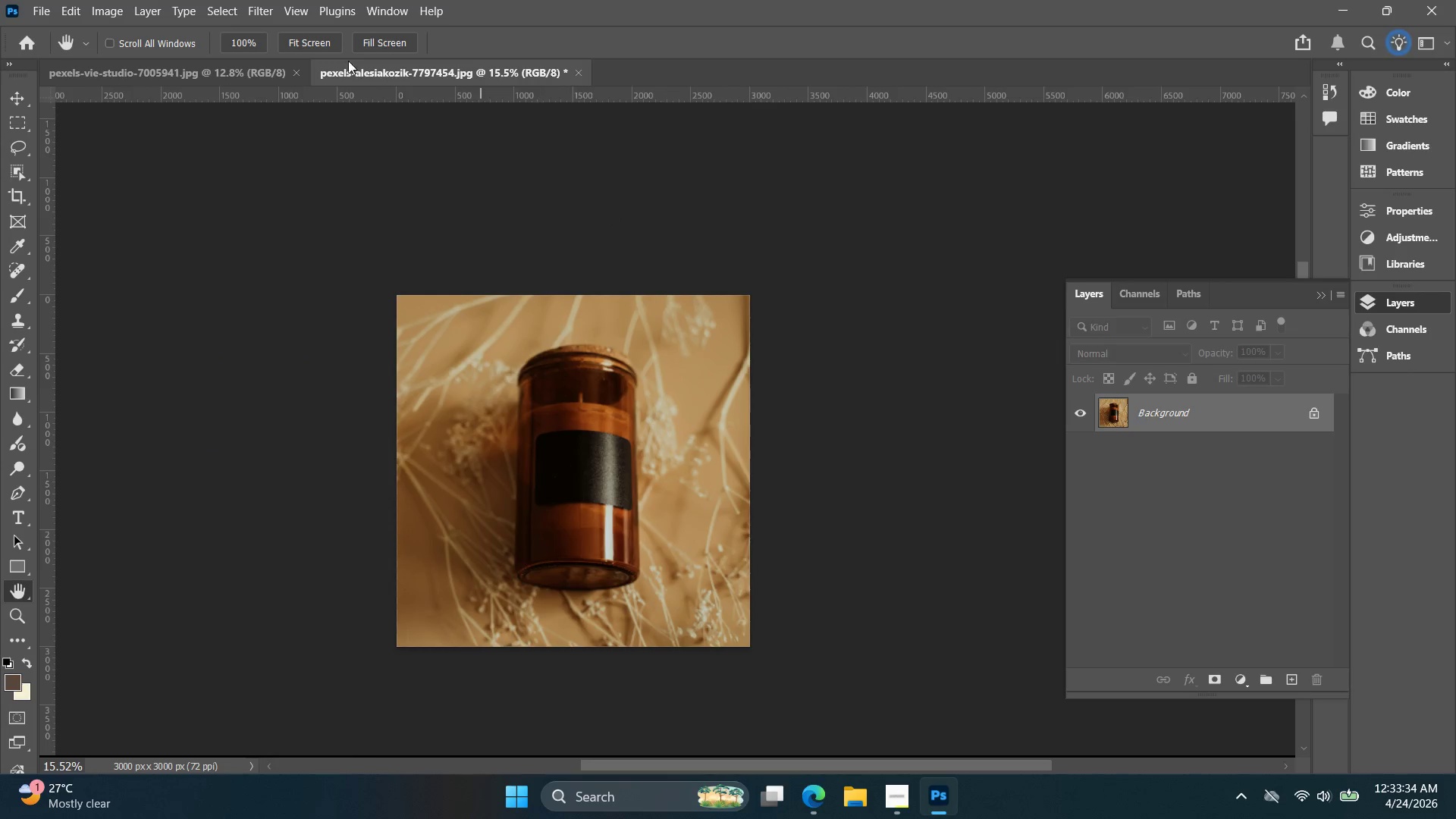 
left_click_drag(start_coordinate=[814, 521], to_coordinate=[748, 472])
 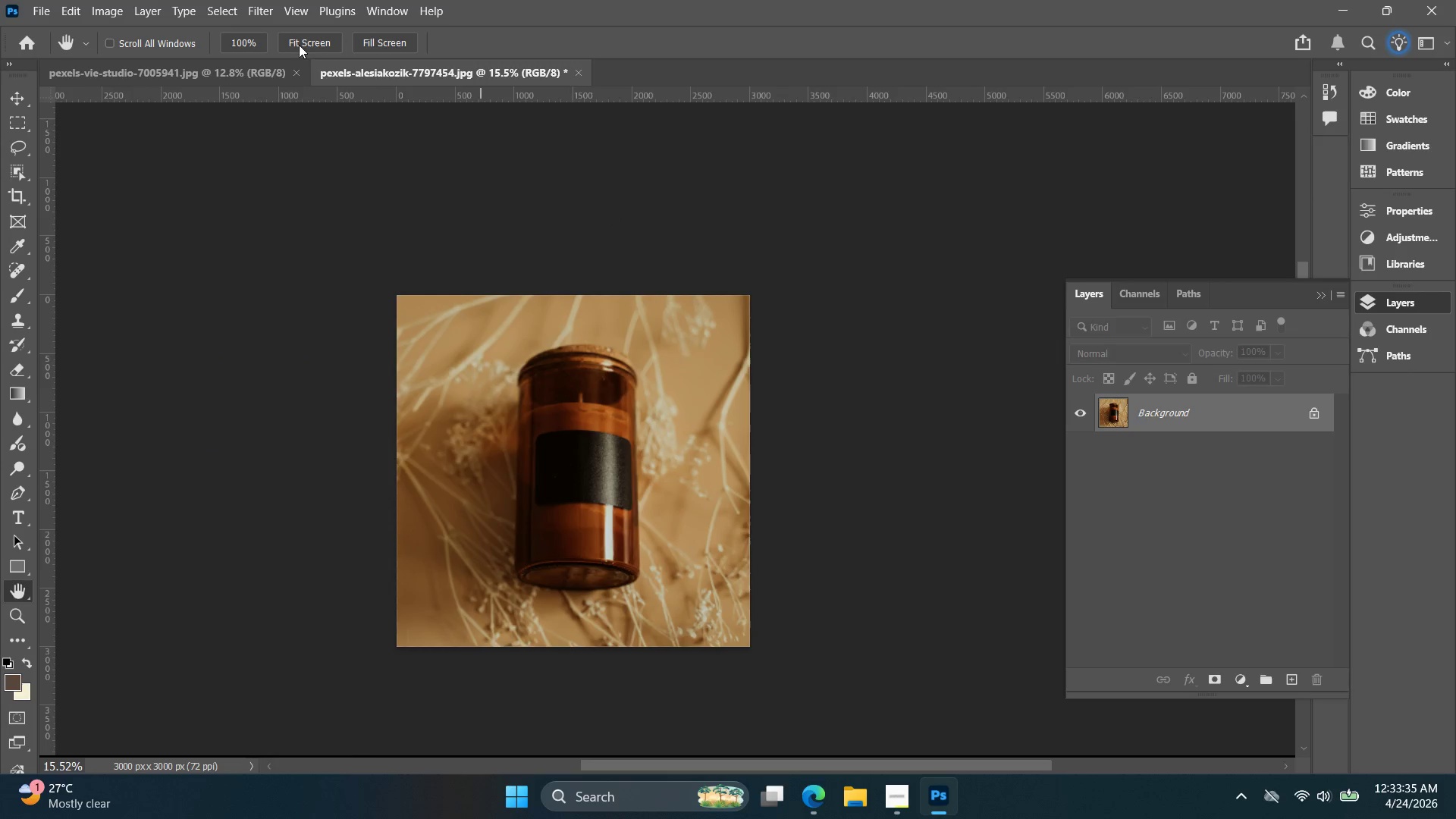 
scroll: coordinate [752, 439], scroll_direction: down, amount: 3.0
 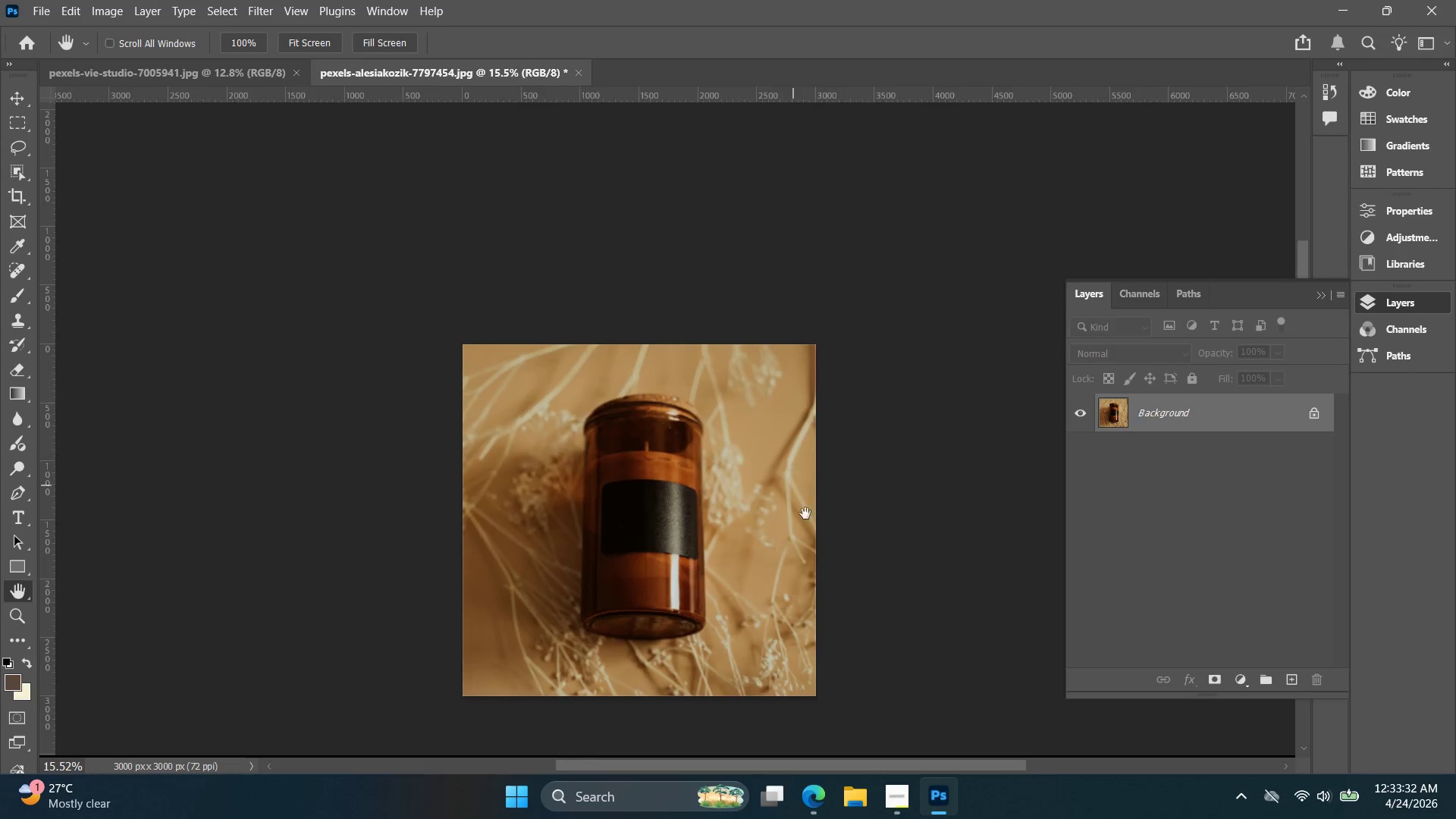 
hold_key(key=Space, duration=0.95)
 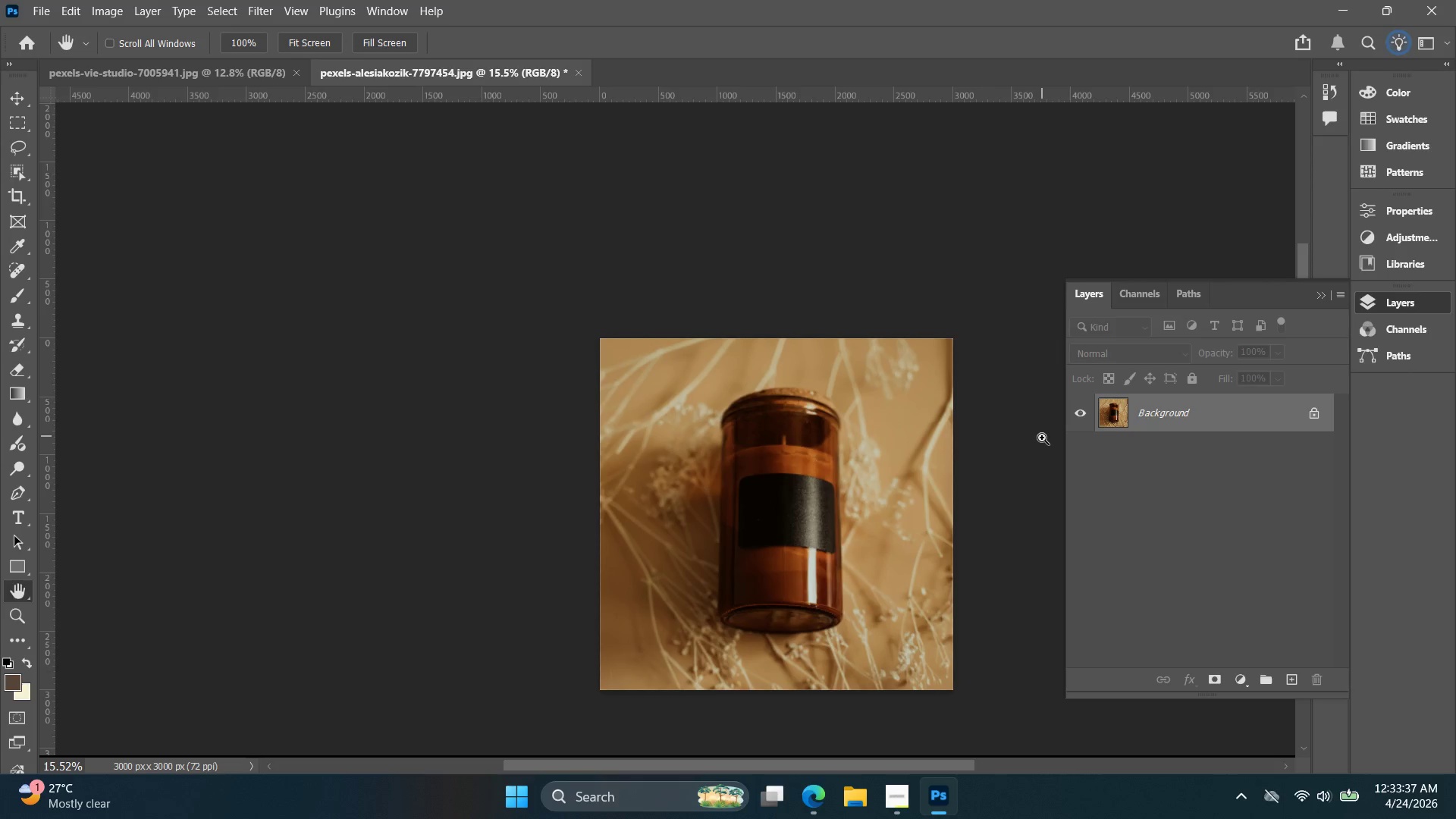 
left_click_drag(start_coordinate=[843, 394], to_coordinate=[1046, 437])
 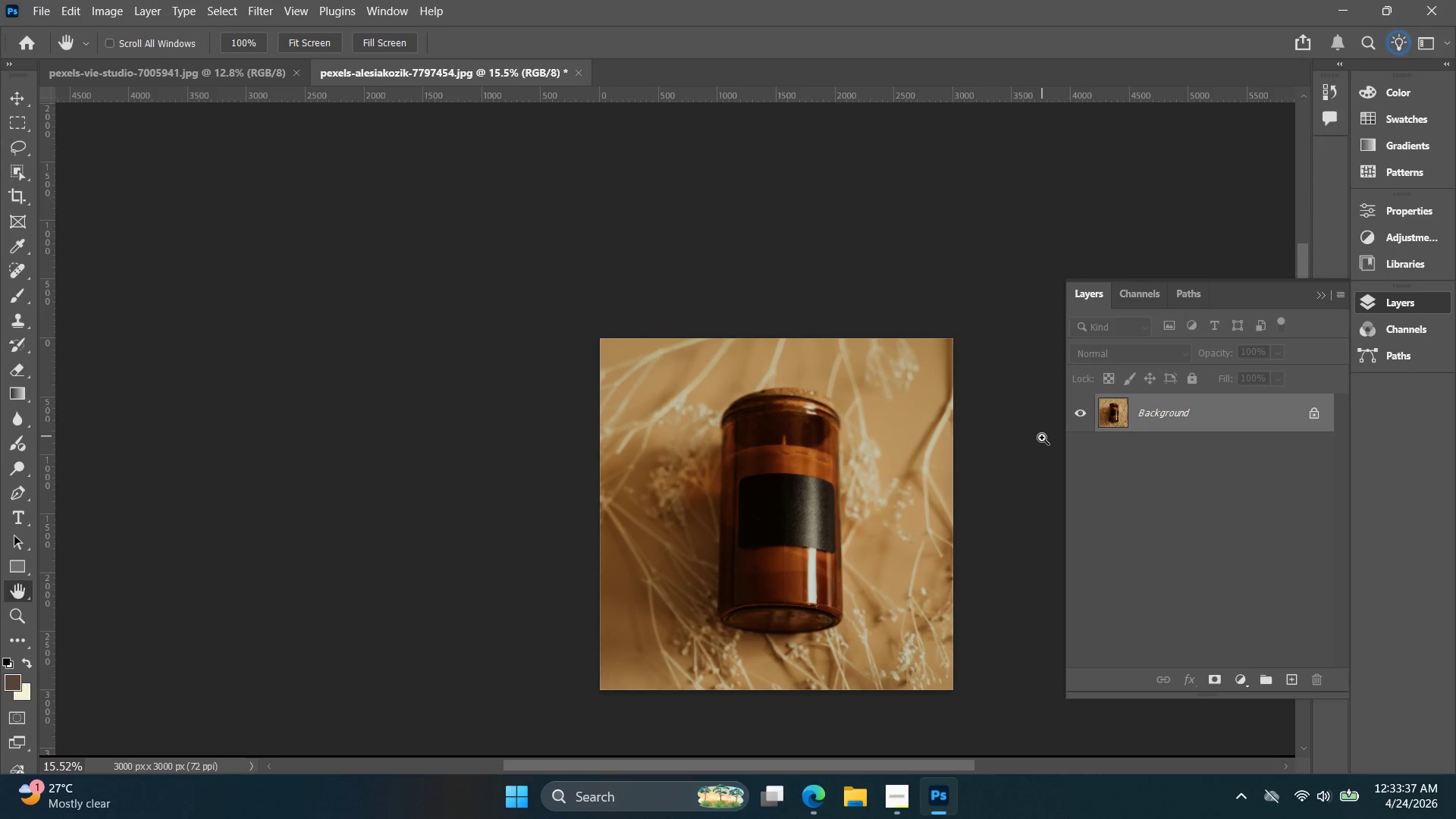 
key(Control+J)
 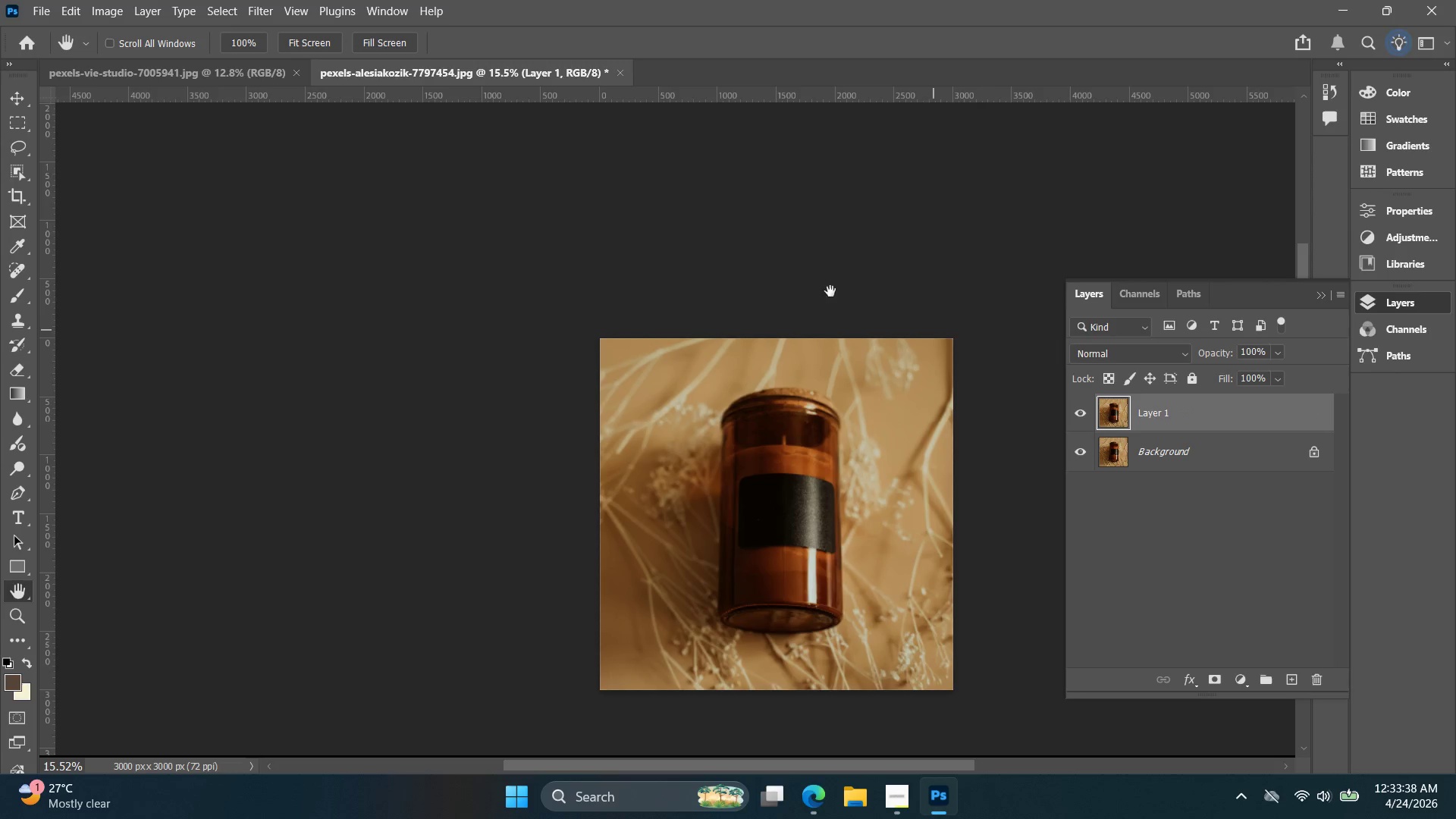 
mouse_move([326, 74])
 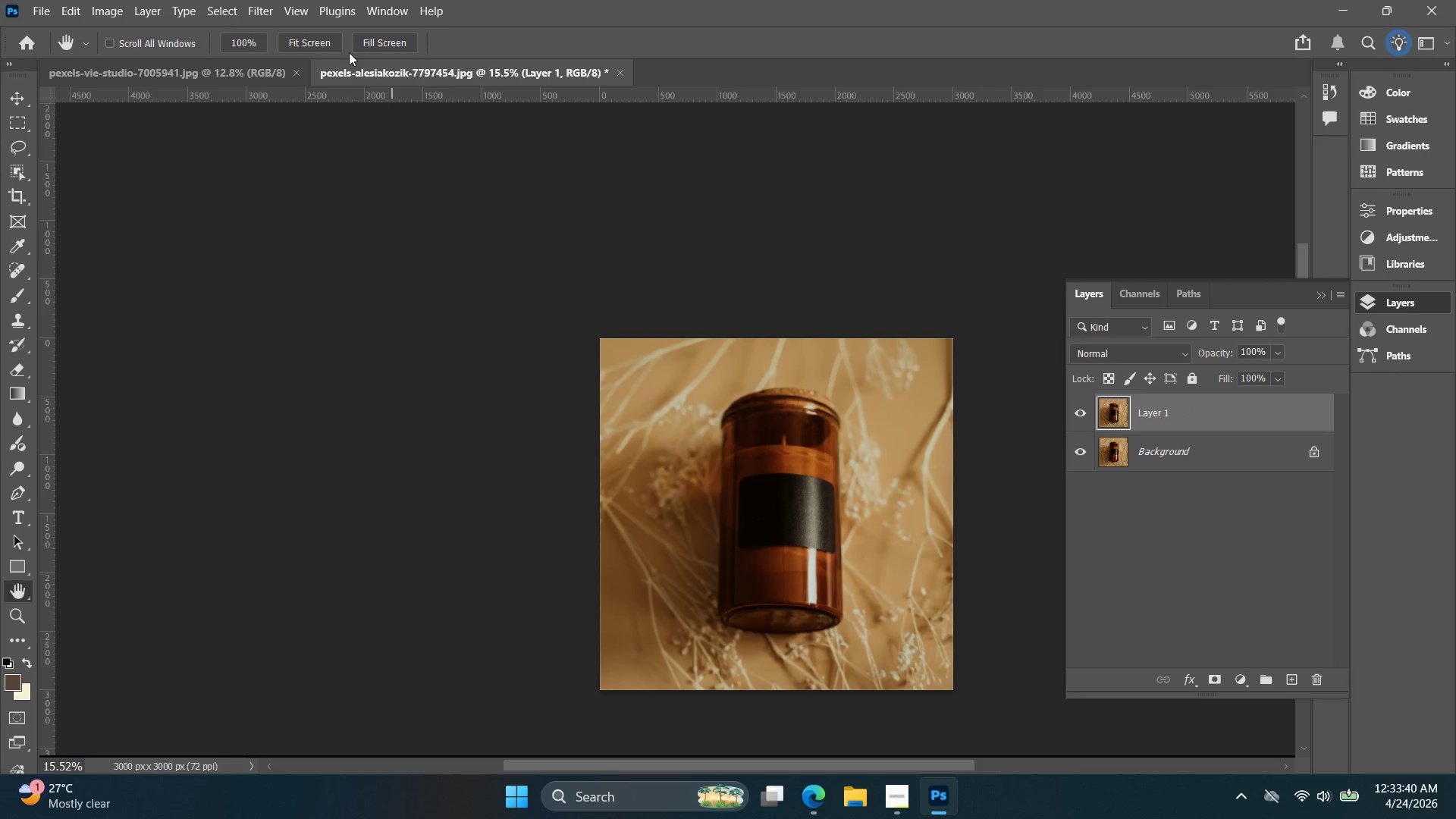 
key(Control+J)
 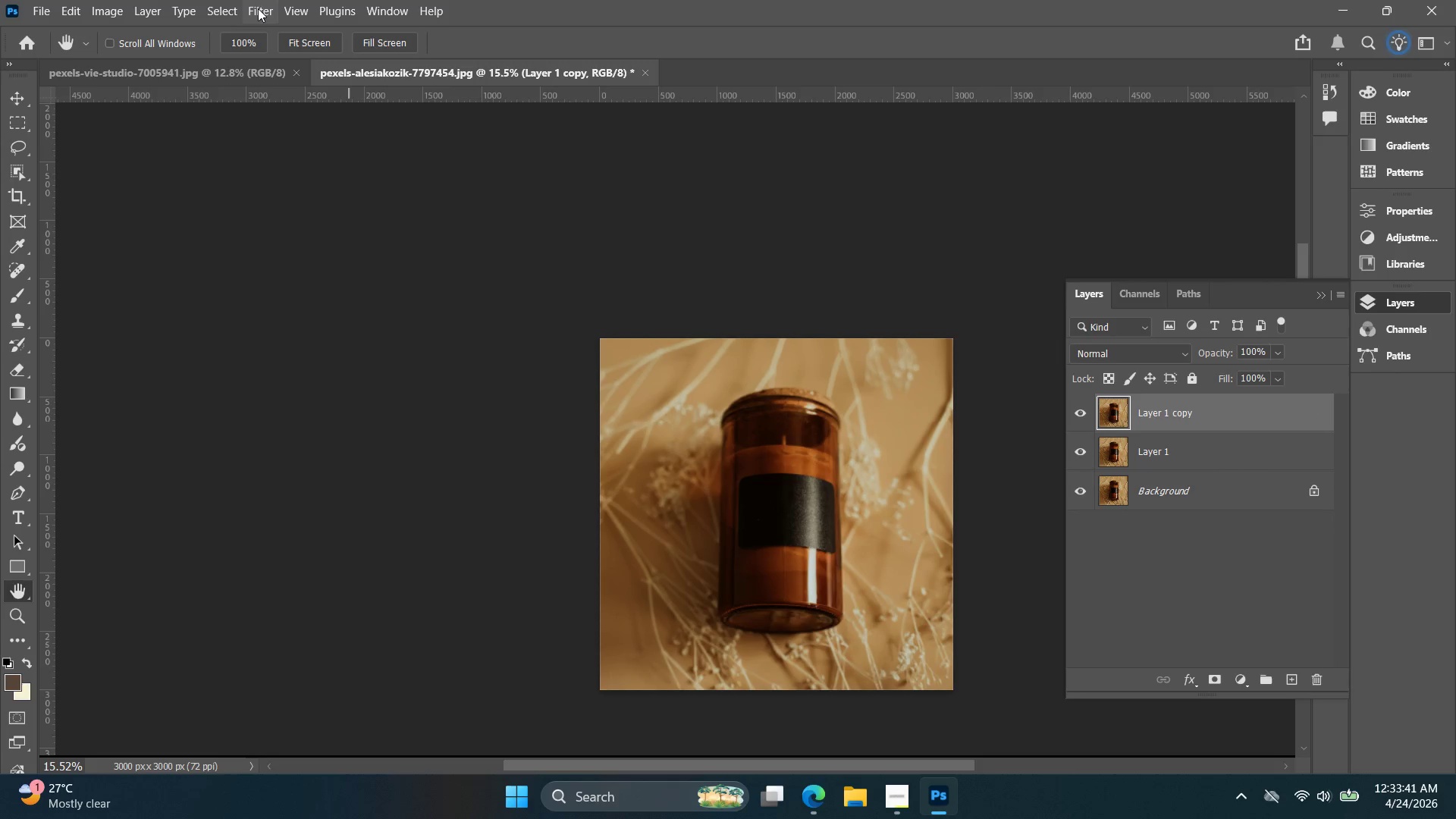 
left_click([226, 10])
 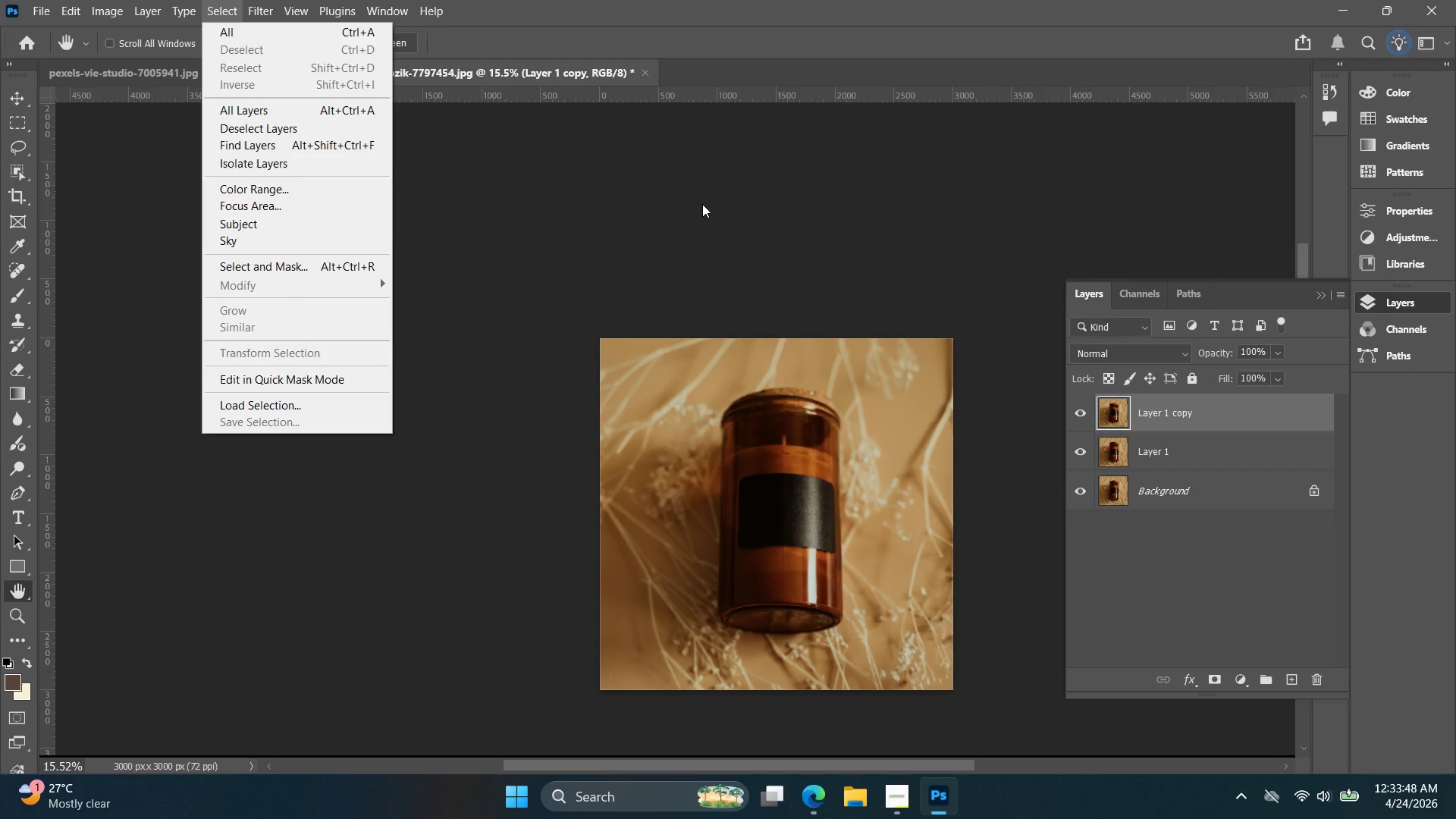 
wait(7.73)
 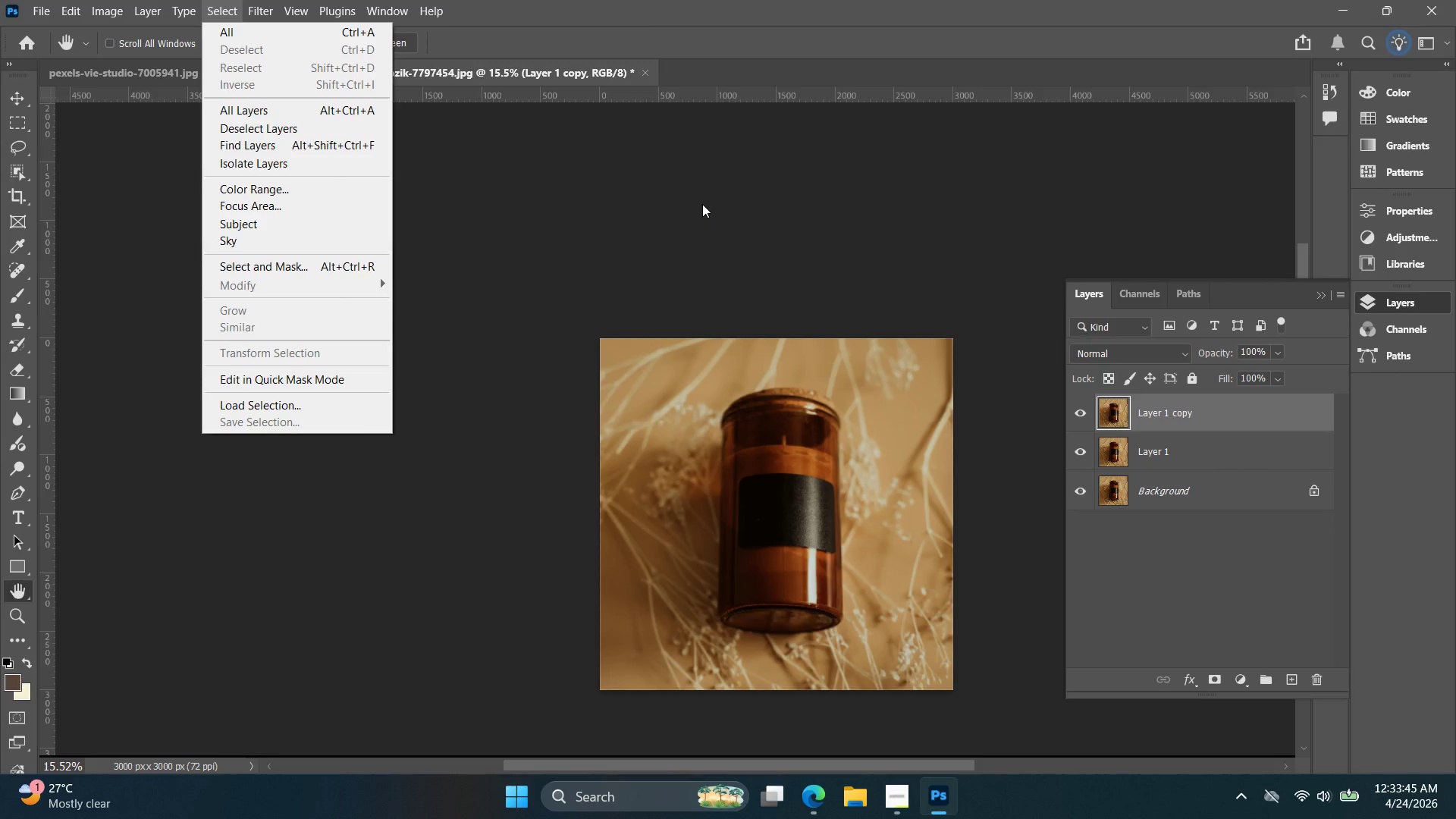 
left_click_drag(start_coordinate=[602, 192], to_coordinate=[596, 191])
 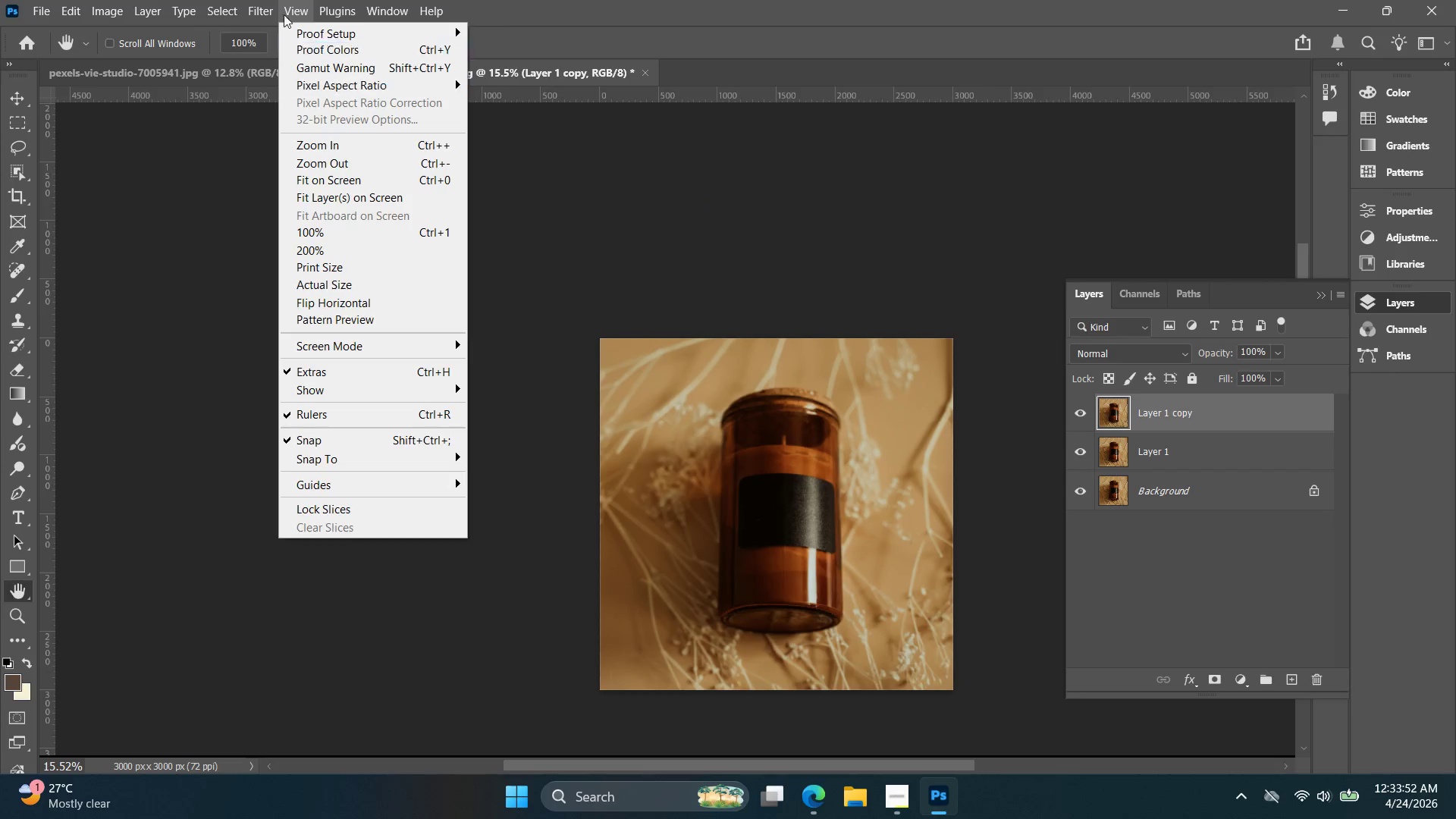 
double_click([284, 24])
 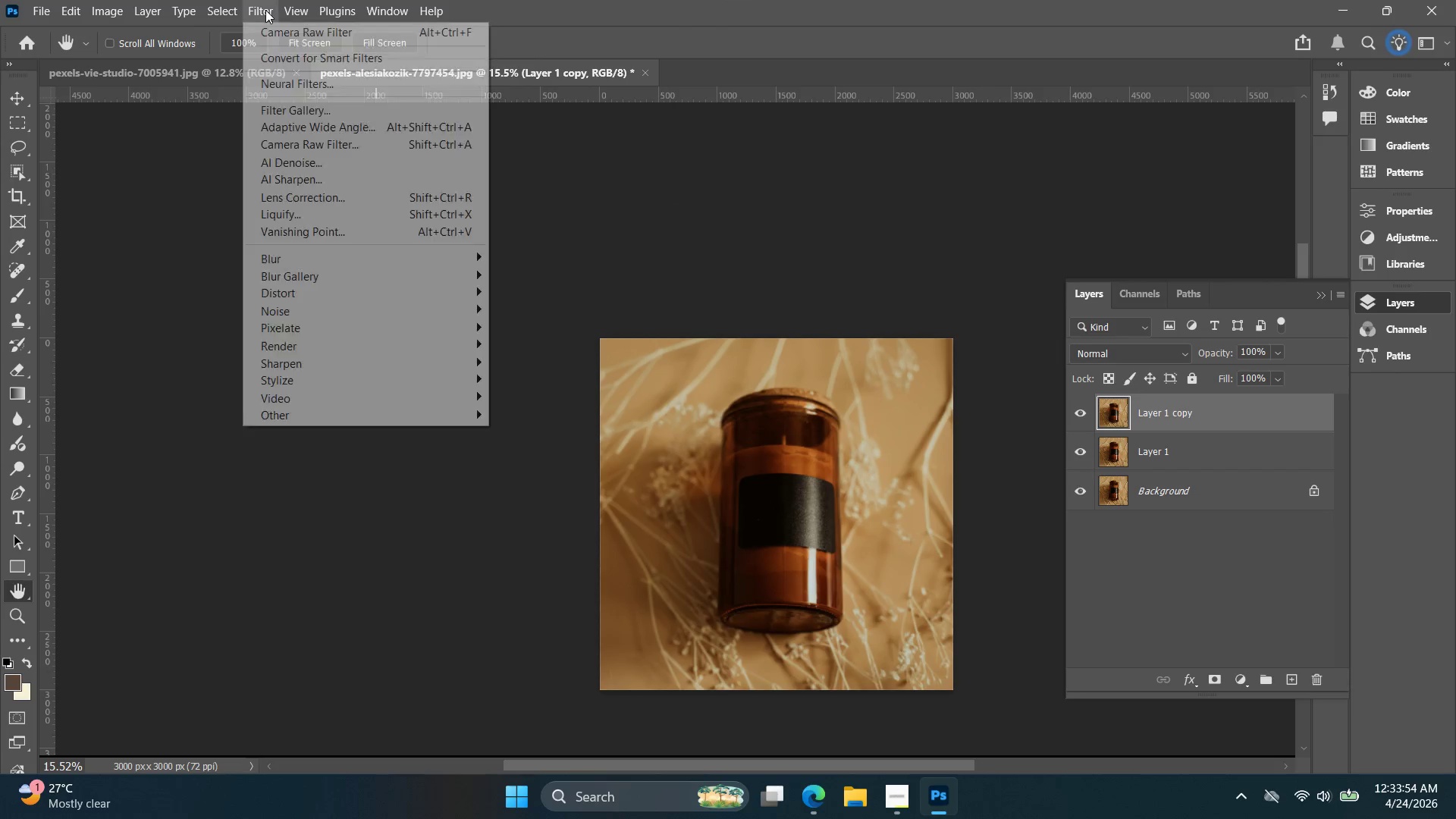 
double_click([275, 34])
 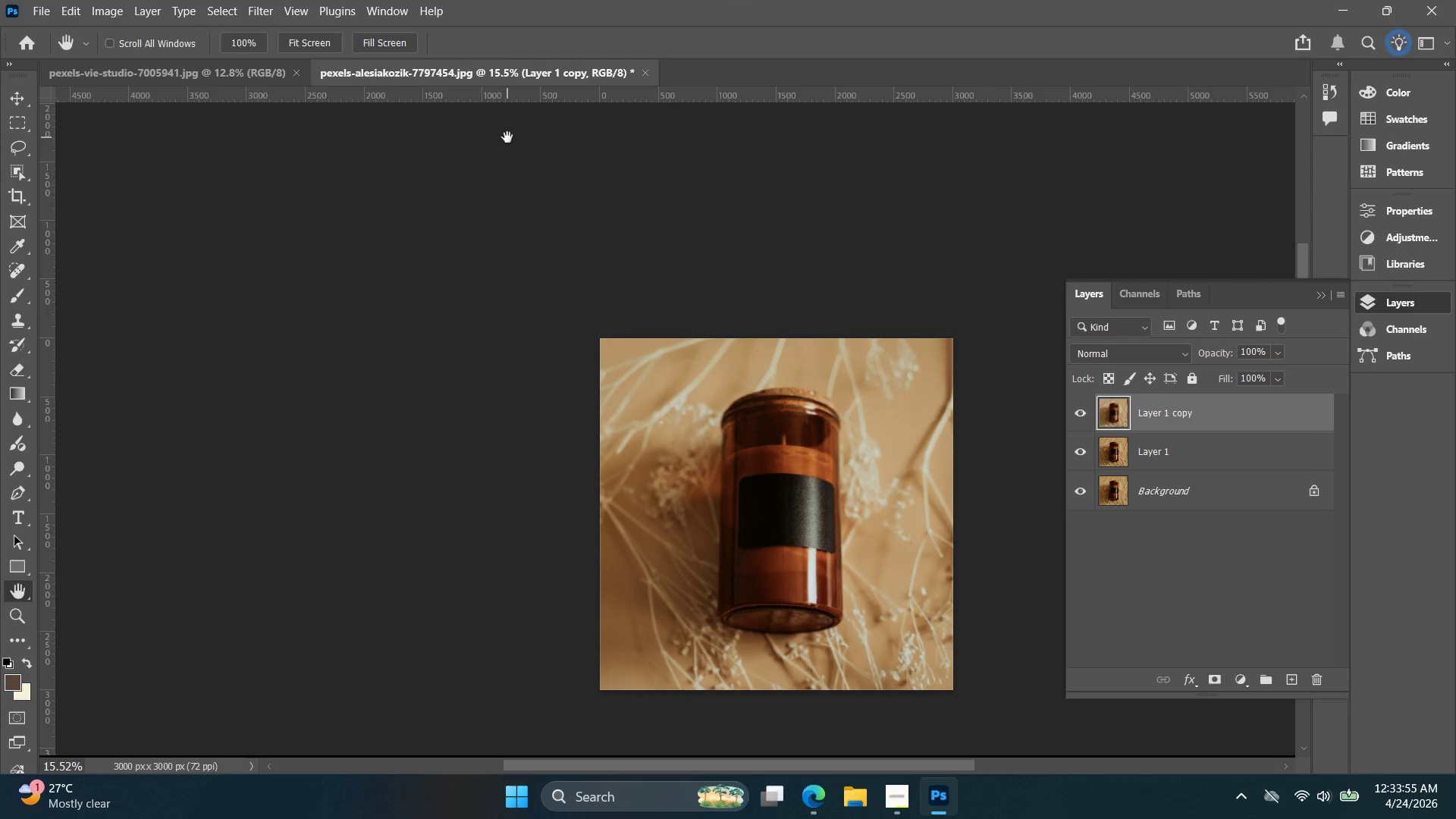 
hold_key(key=Space, duration=0.59)
 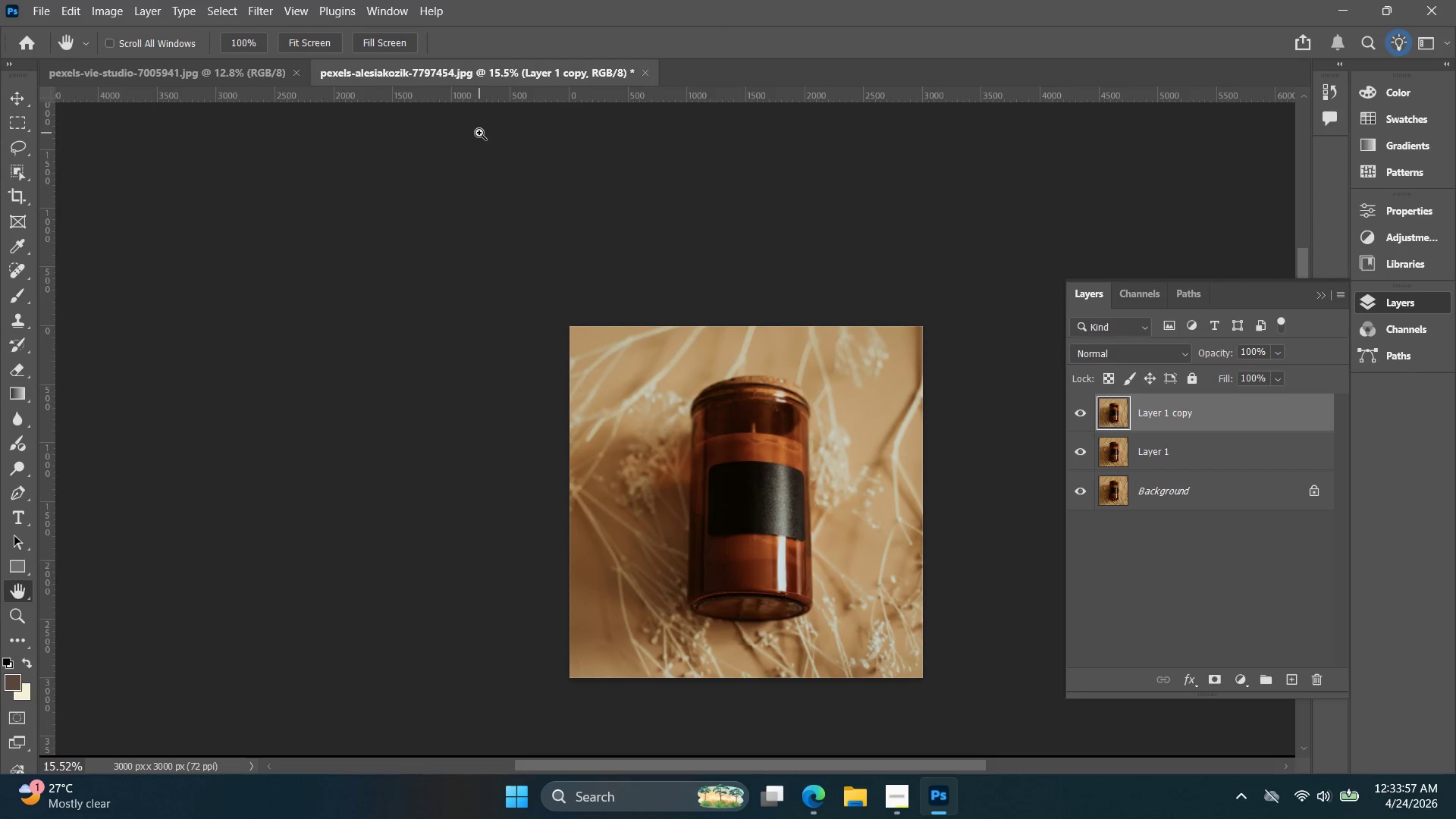 
left_click_drag(start_coordinate=[507, 140], to_coordinate=[476, 128])
 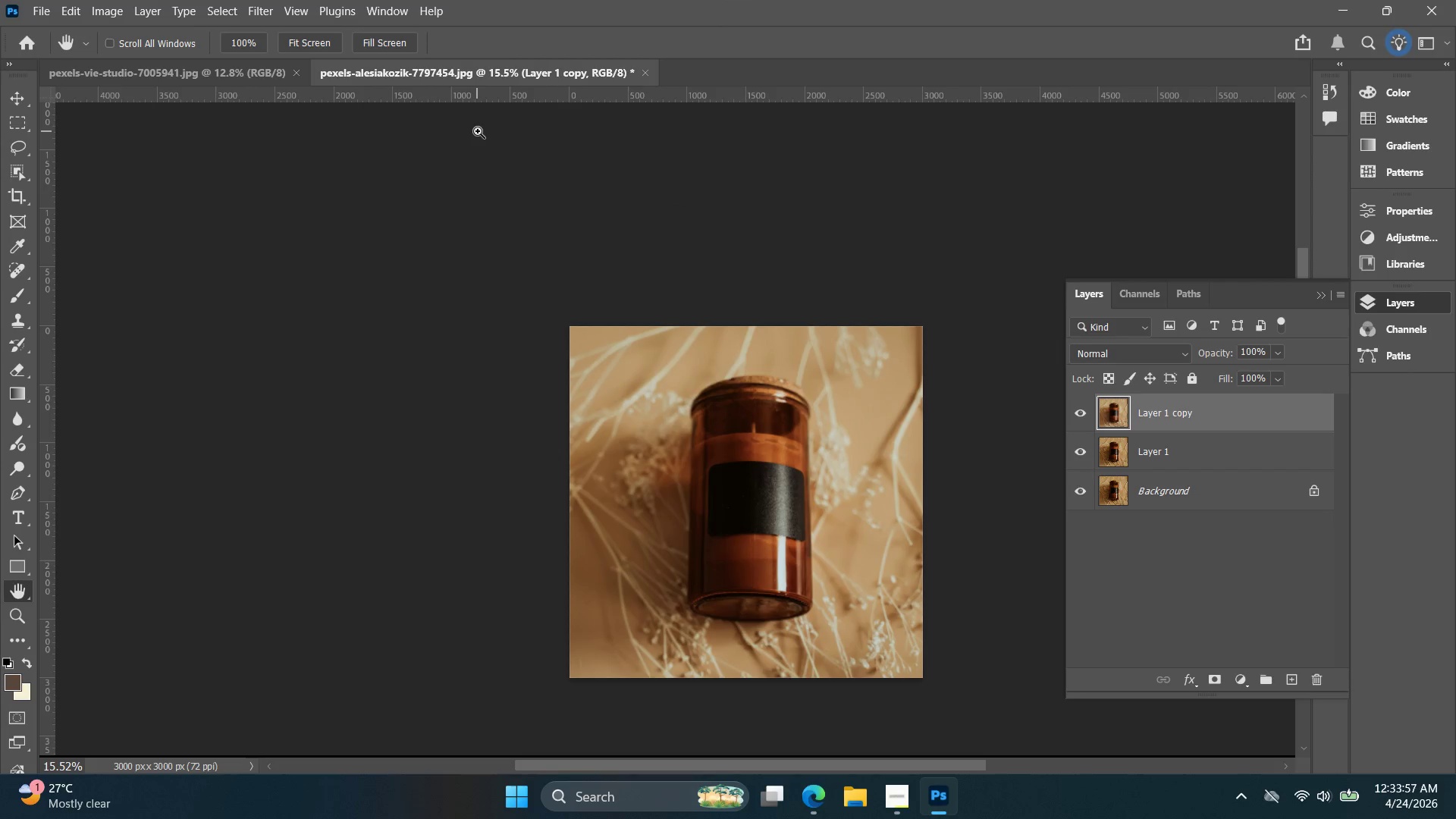 
key(Control+Z)
 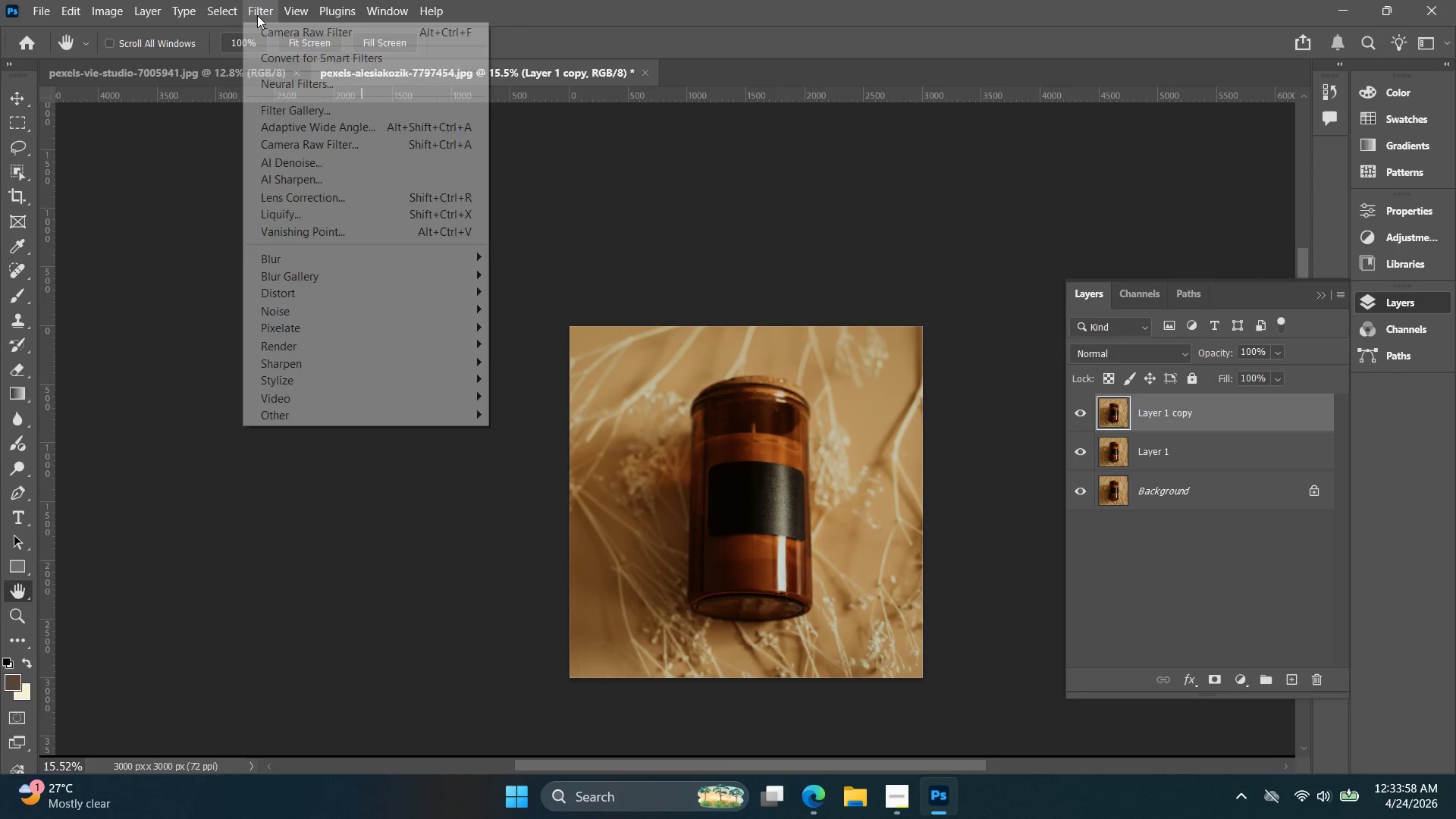 
left_click([262, 14])
 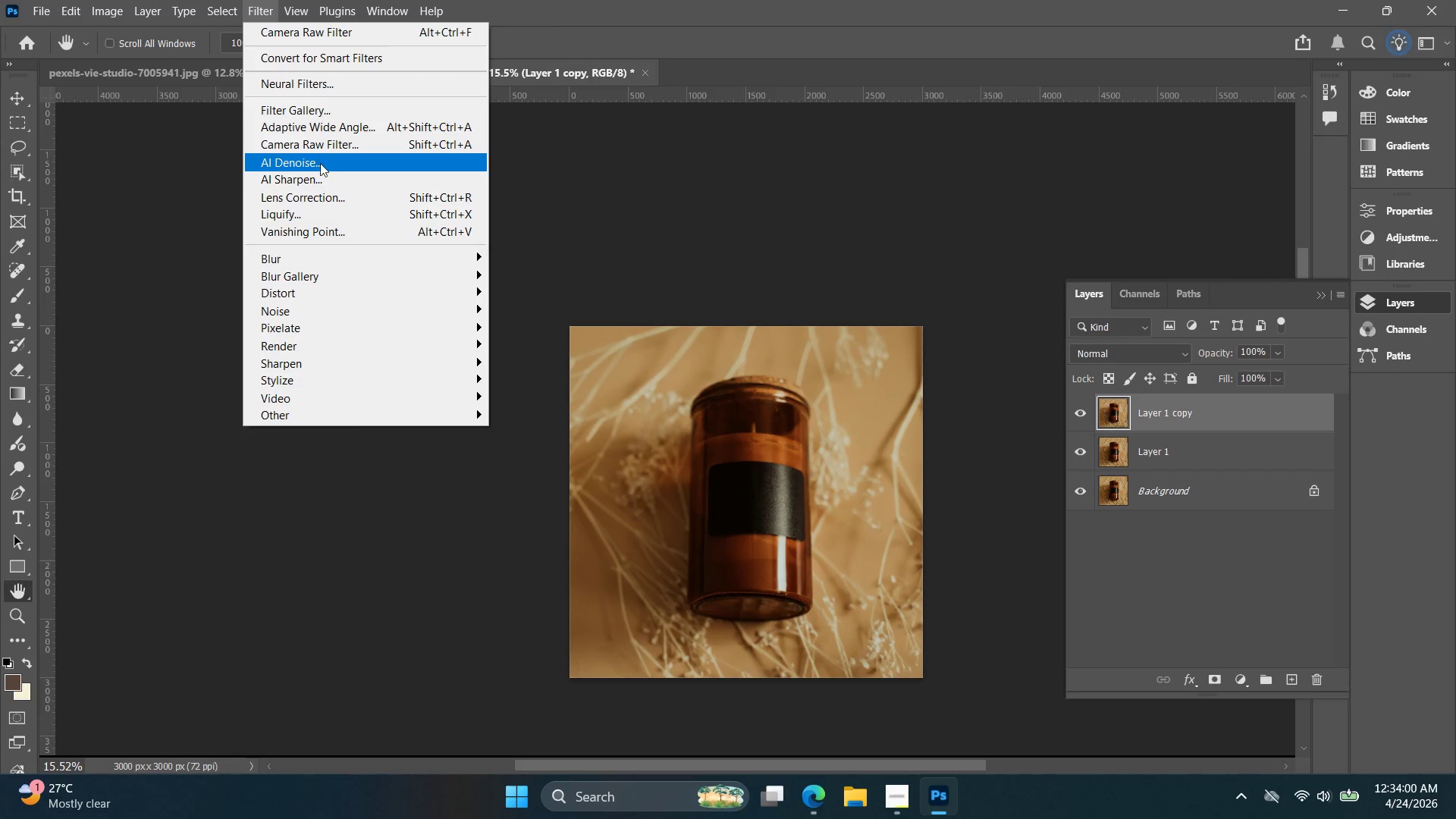 
left_click([319, 146])
 